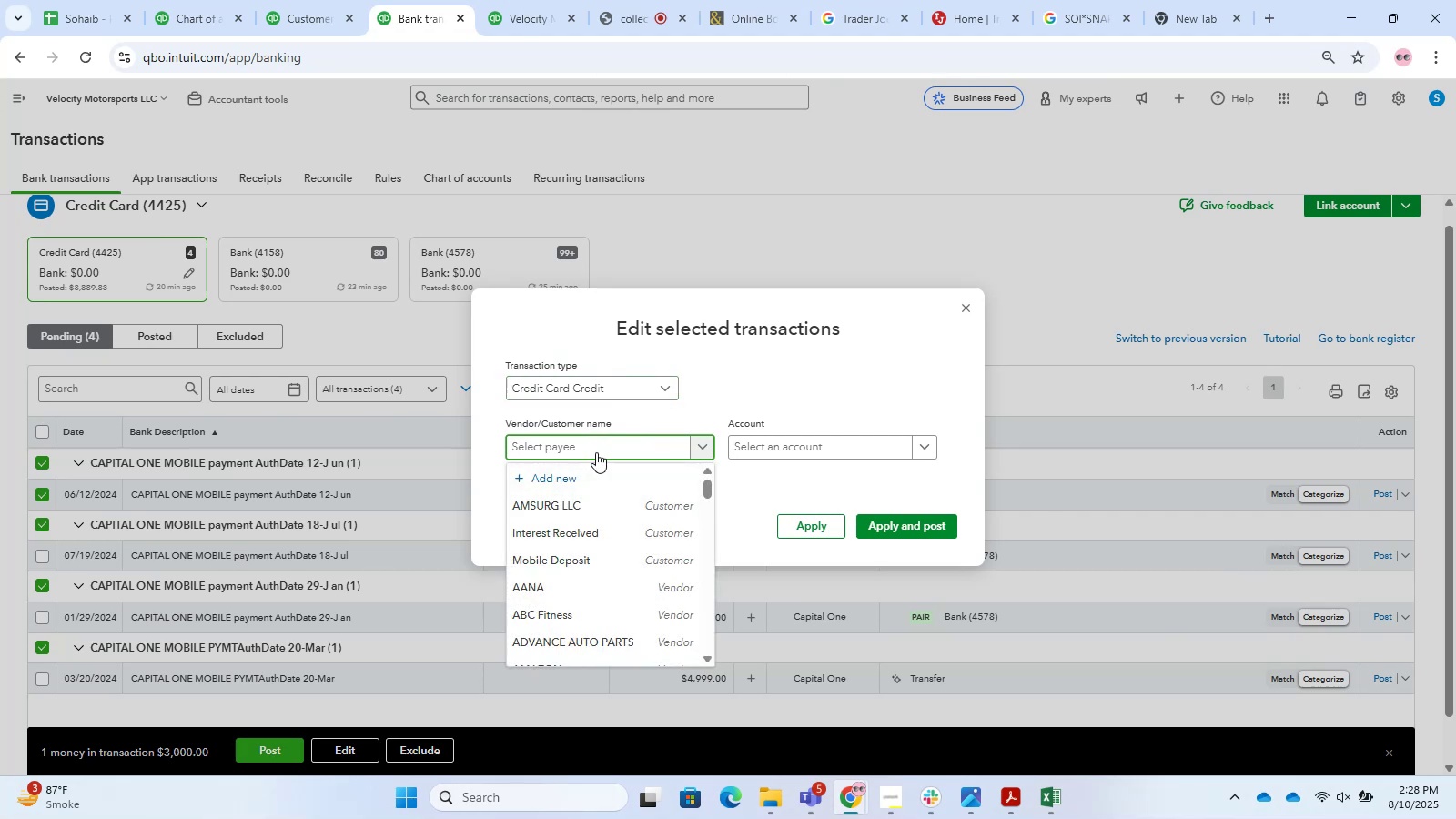 
type(capital)
 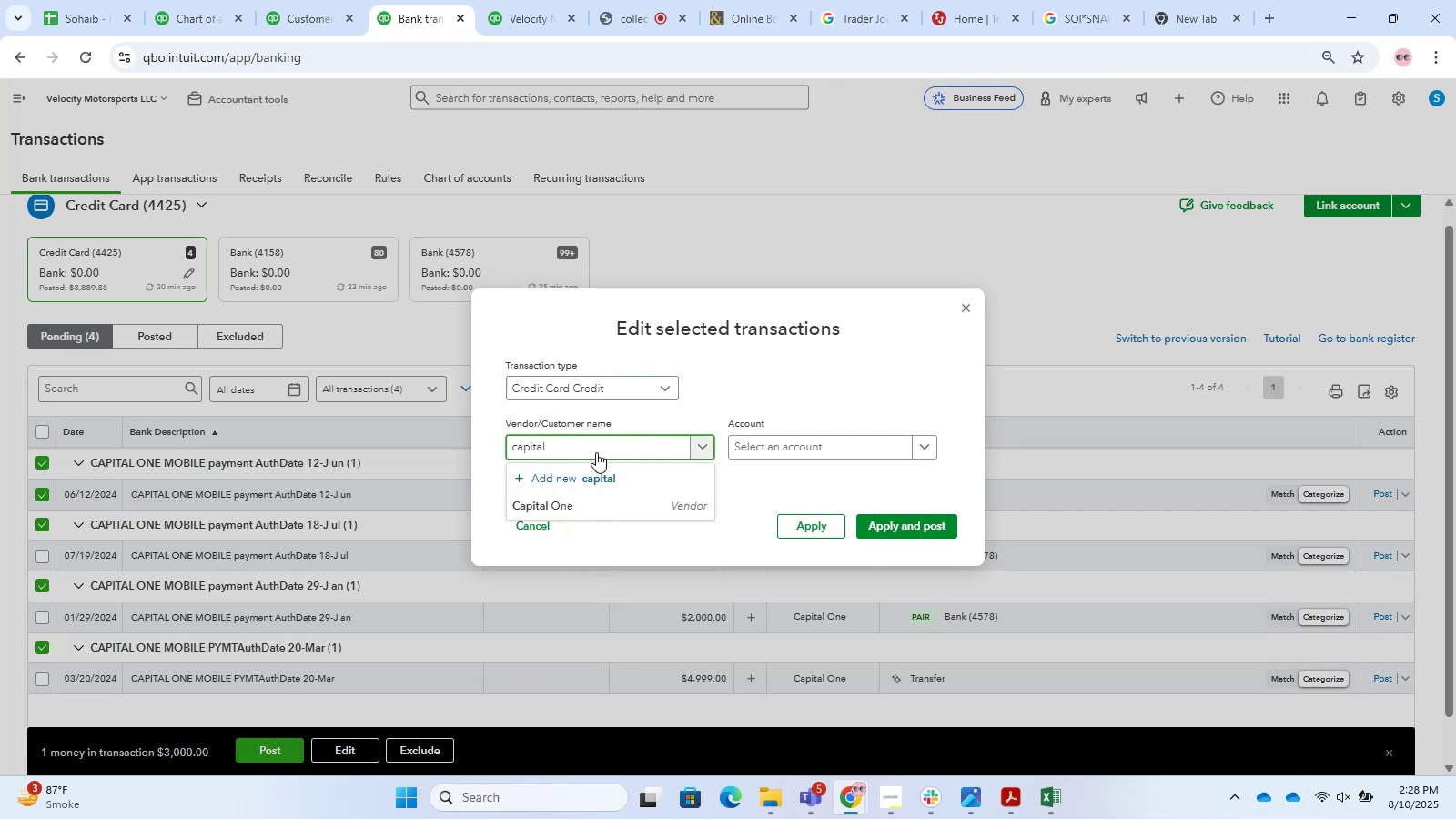 
key(ArrowDown)
 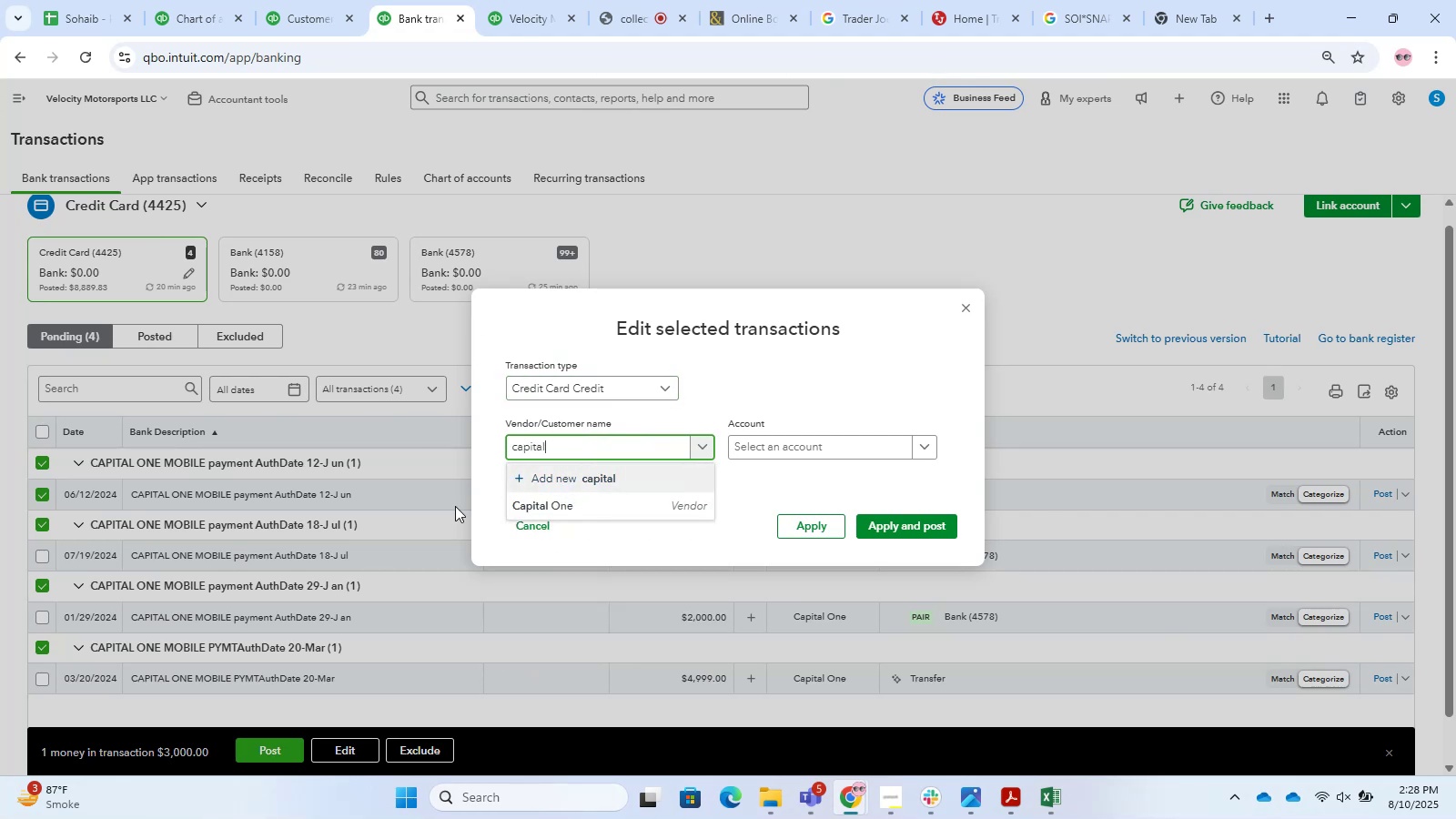 
left_click([593, 498])
 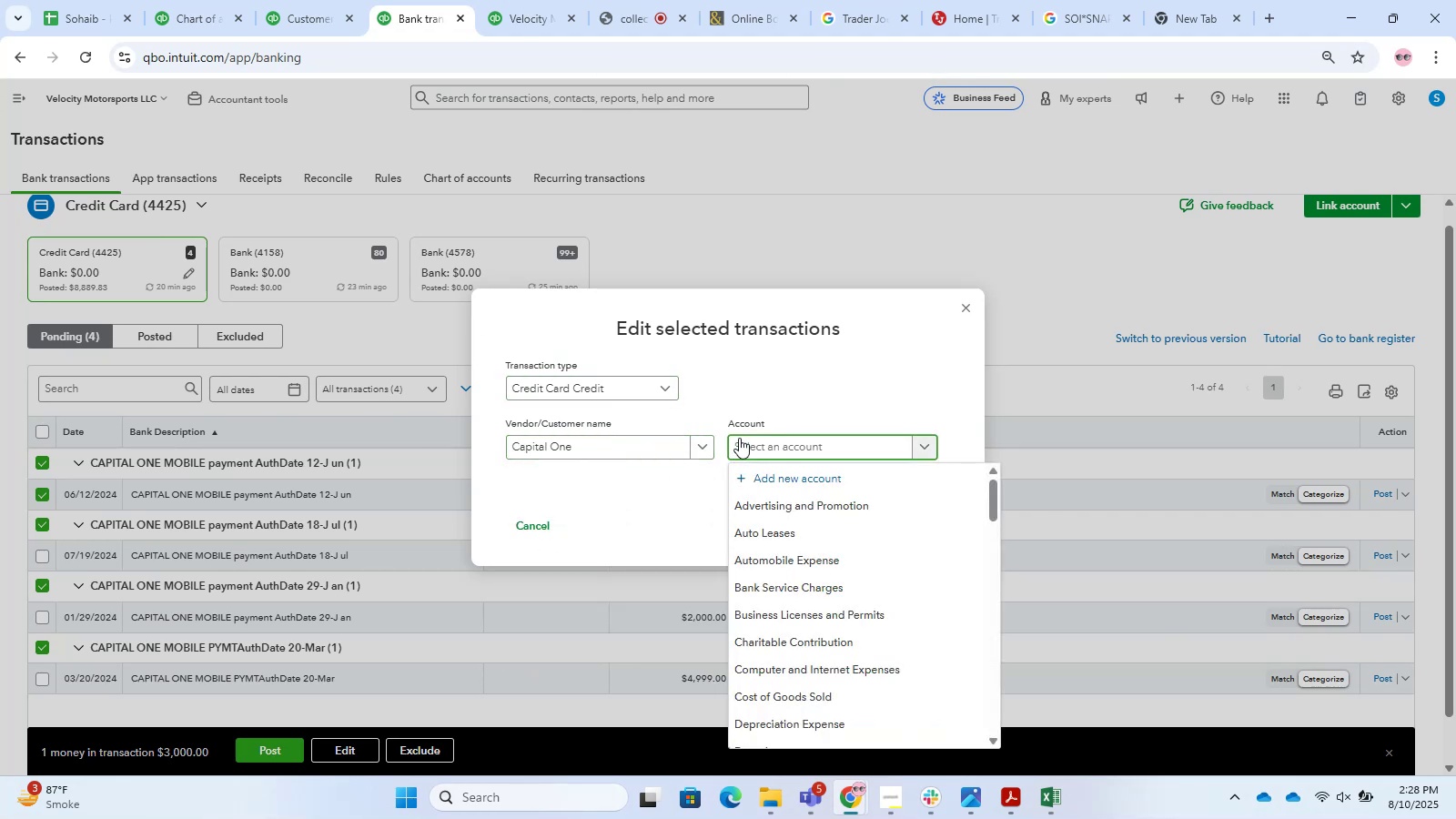 
type(transfer)
 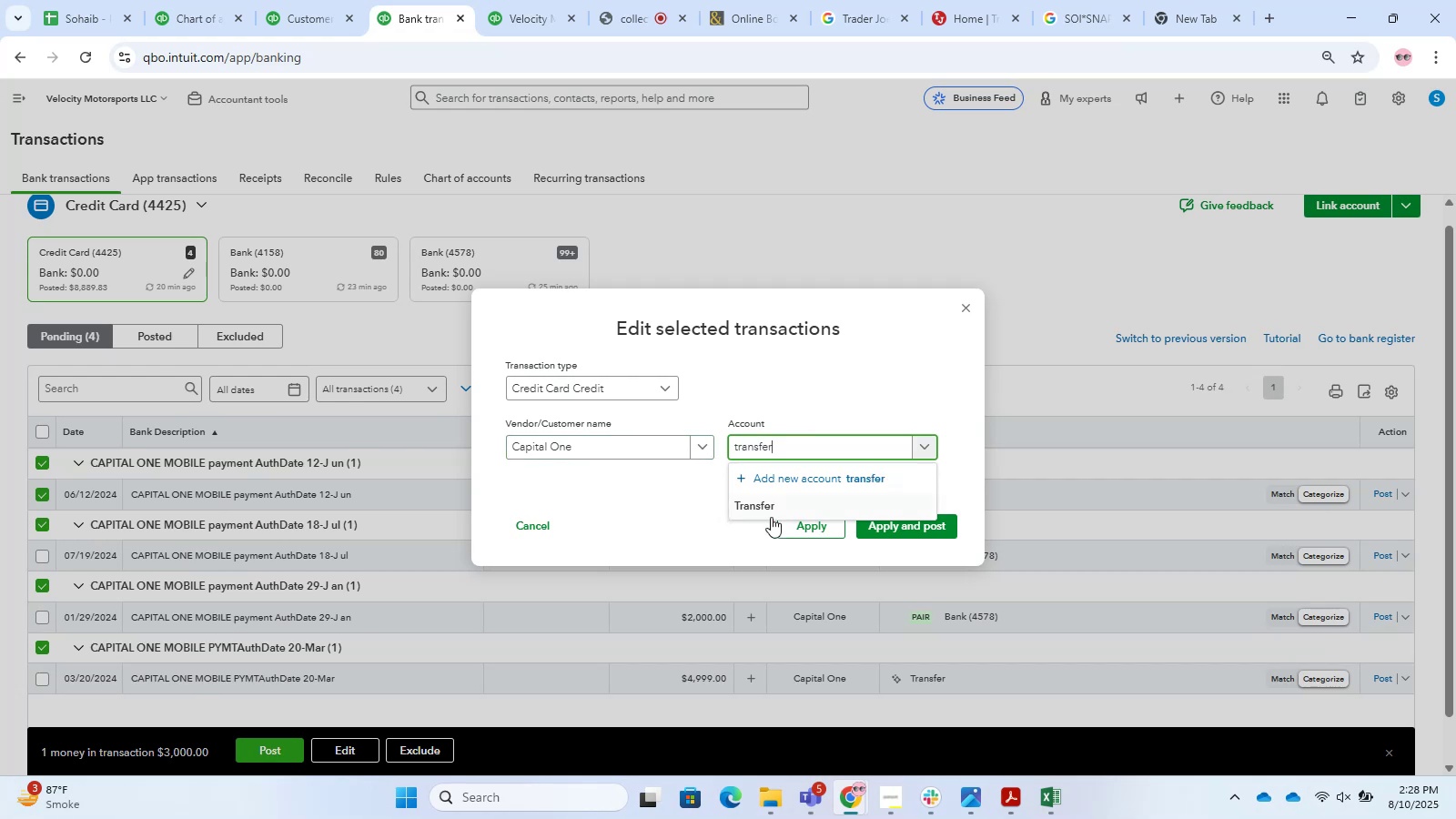 
left_click([779, 514])
 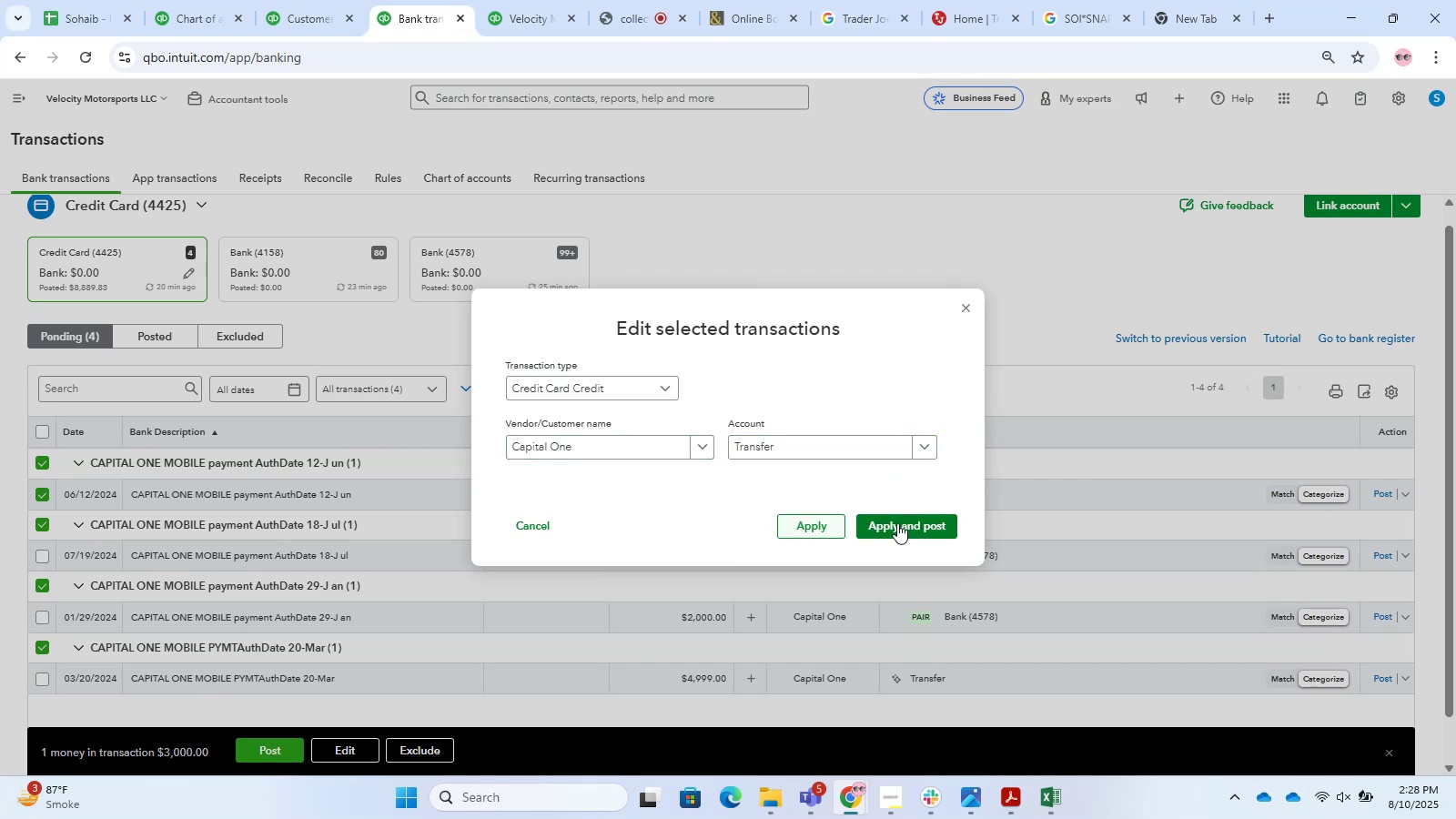 
left_click([897, 523])
 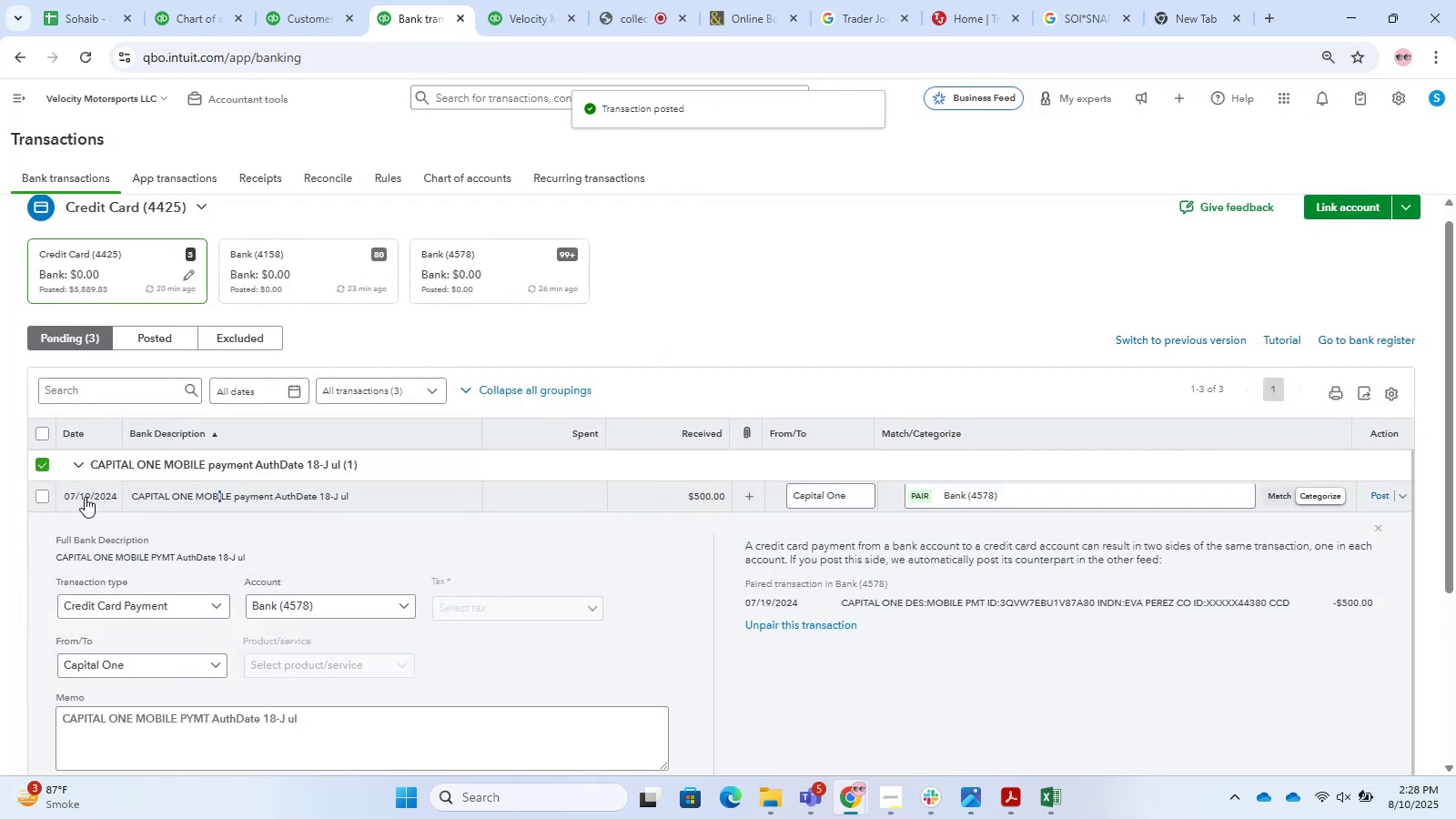 
wait(5.78)
 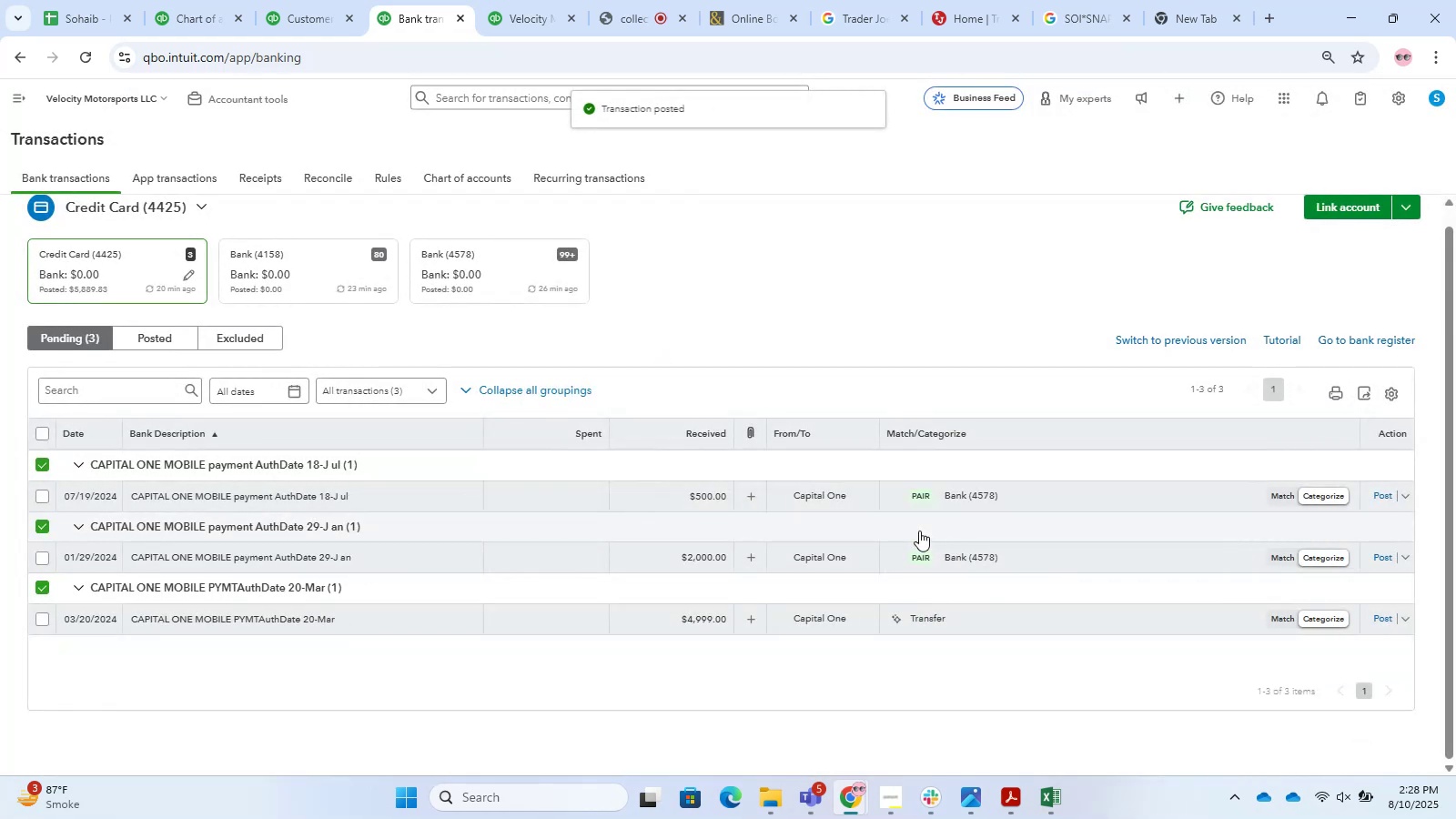 
left_click([43, 493])
 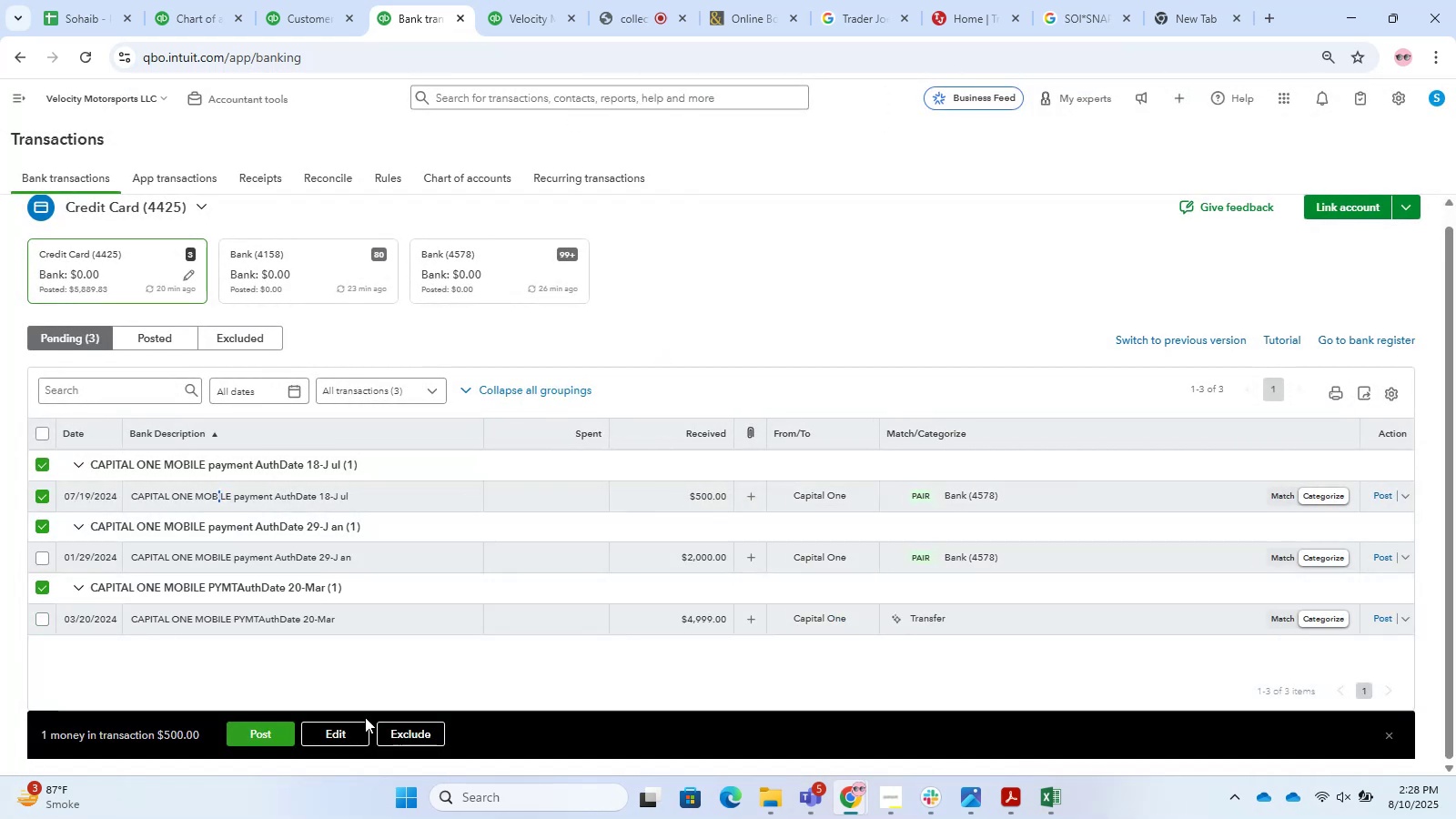 
left_click([353, 730])
 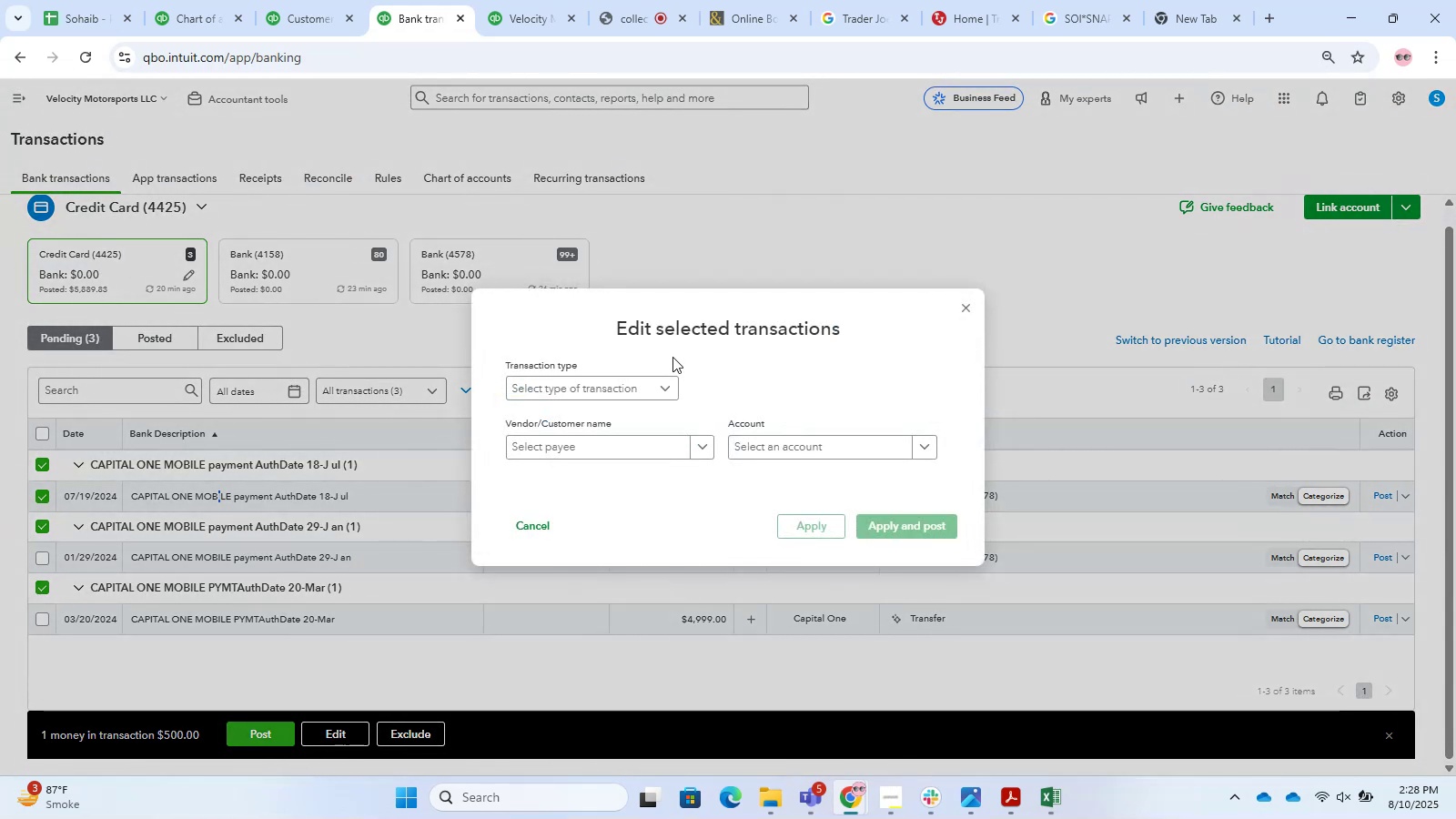 
left_click([652, 376])
 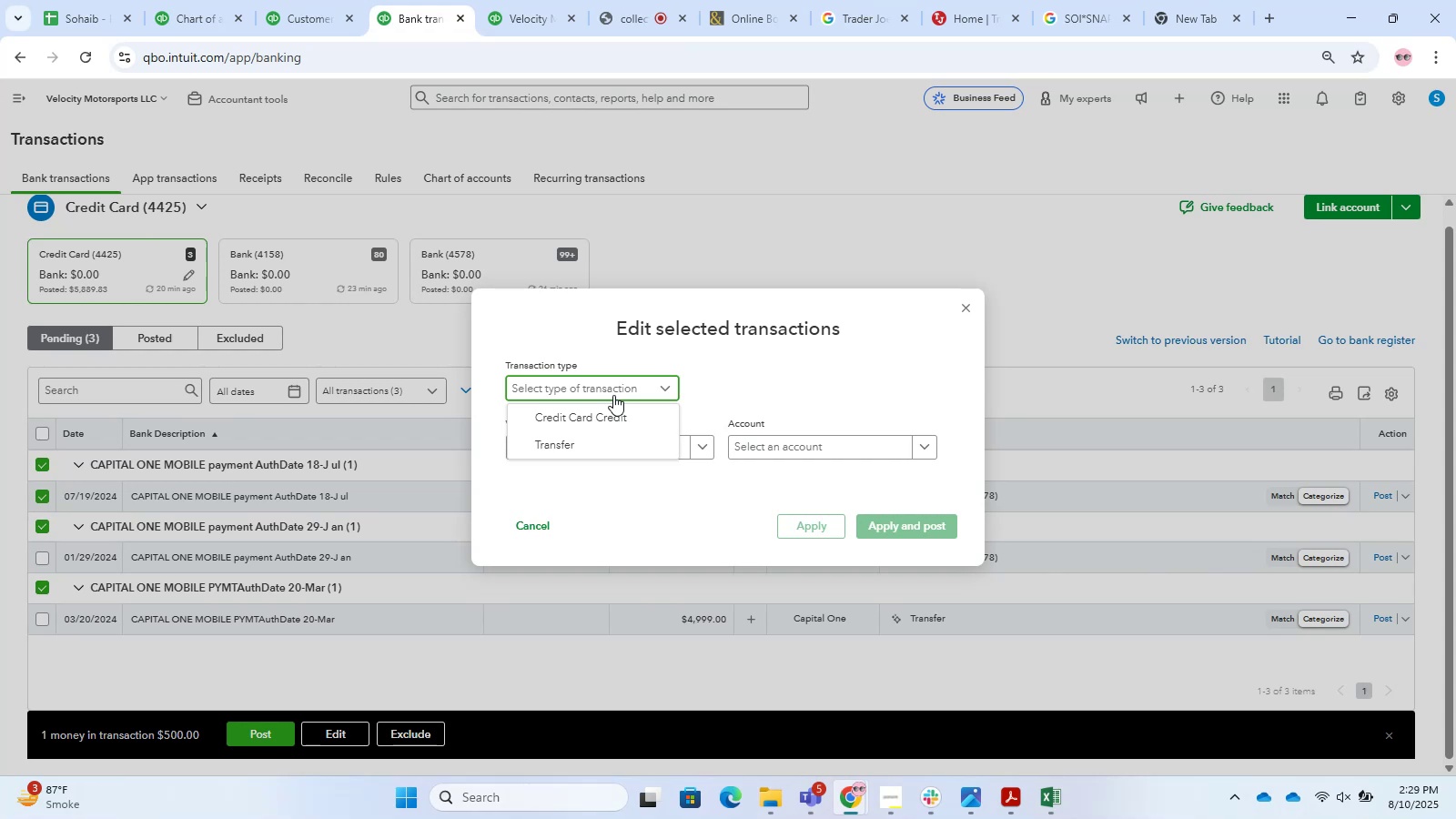 
wait(30.68)
 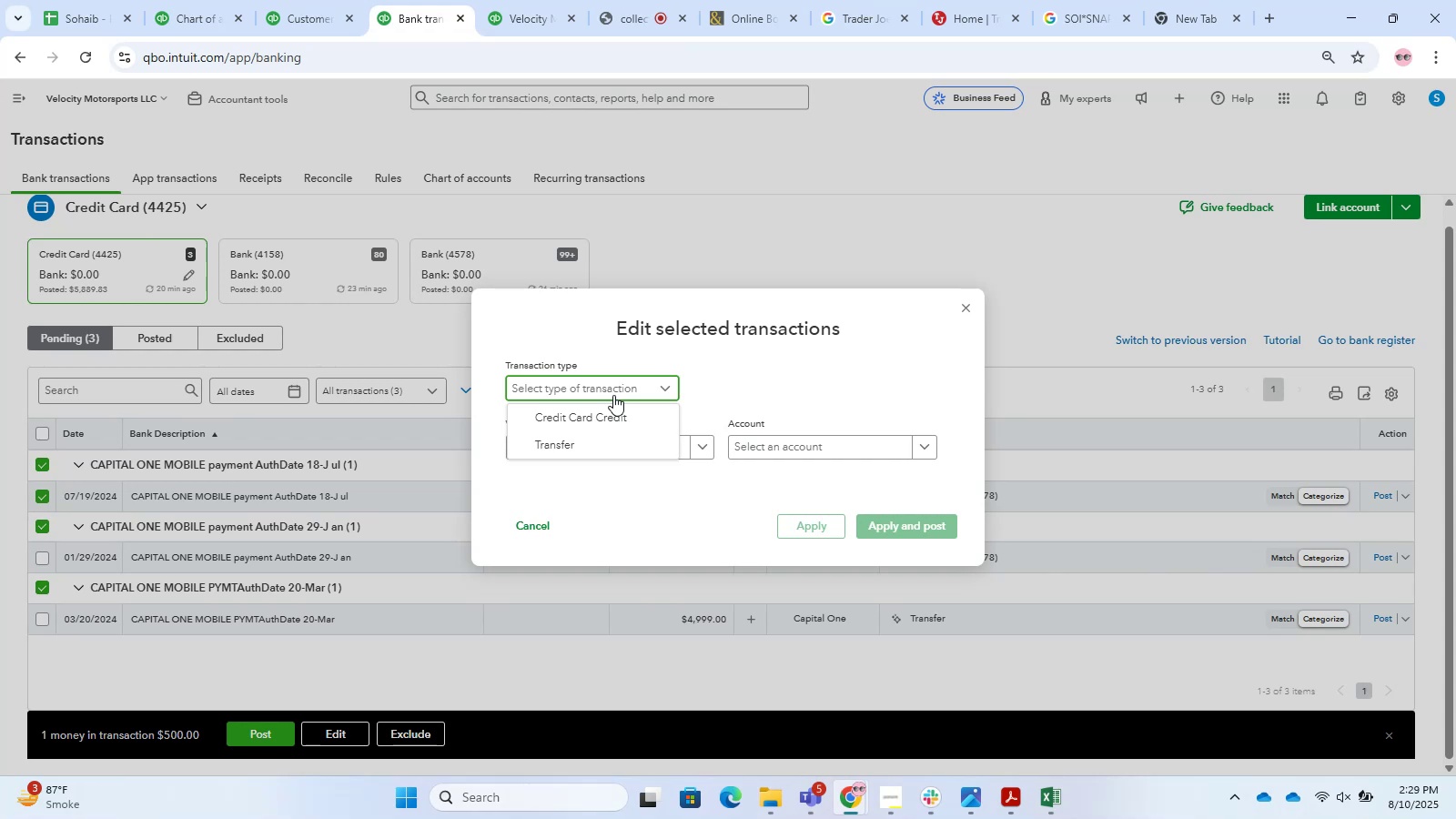 
left_click([615, 407])
 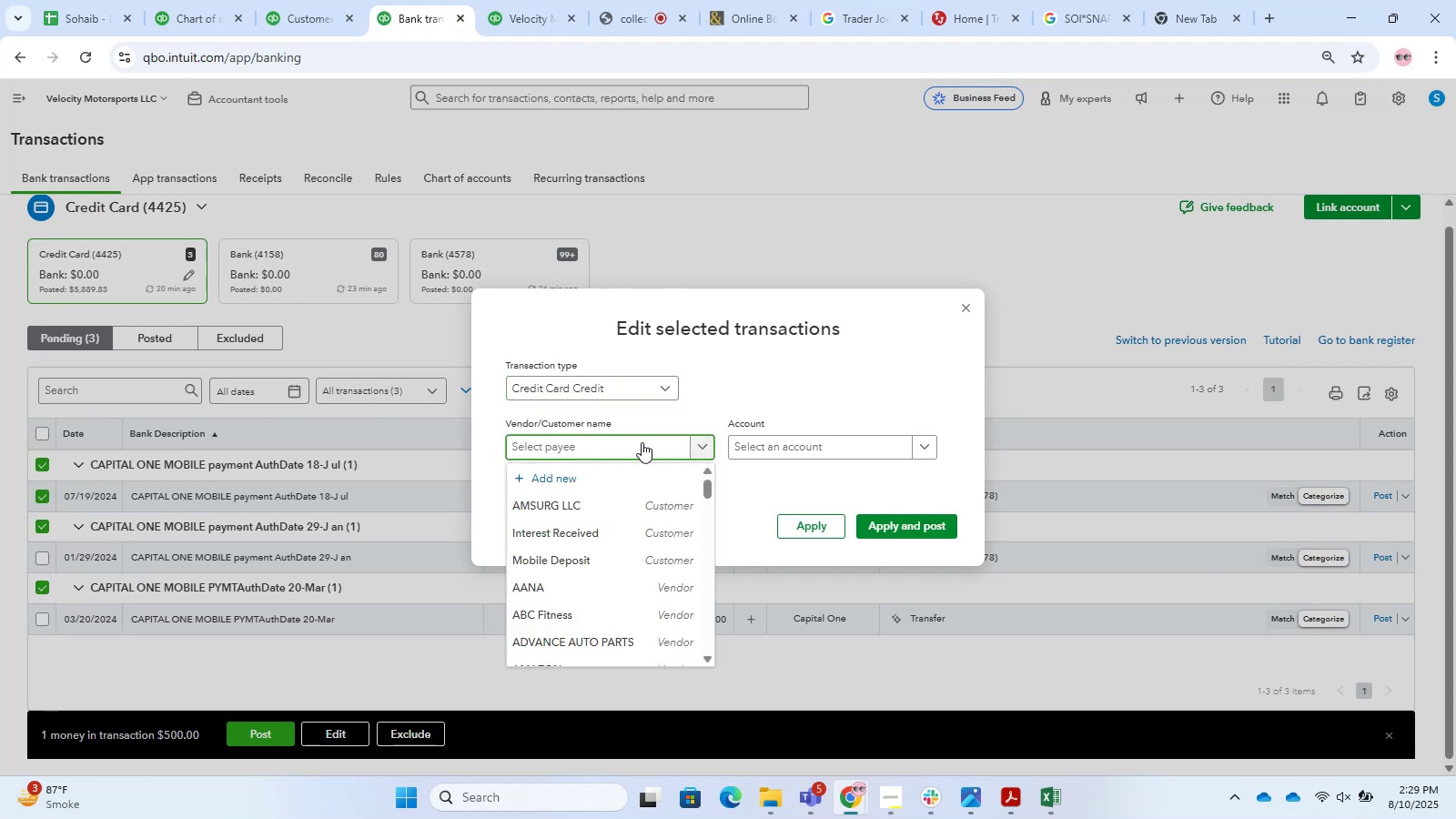 
type(capital)
 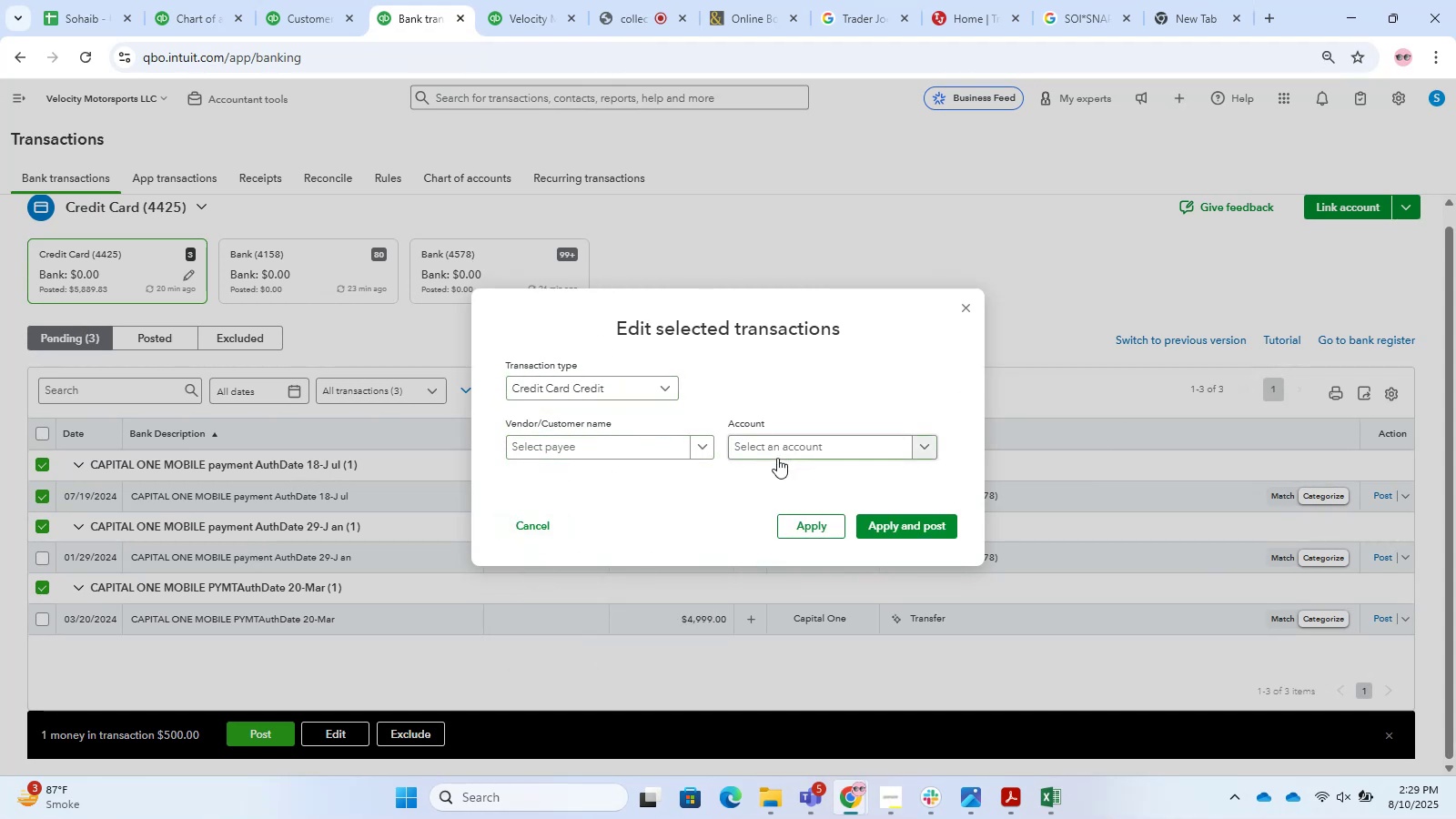 
double_click([590, 452])
 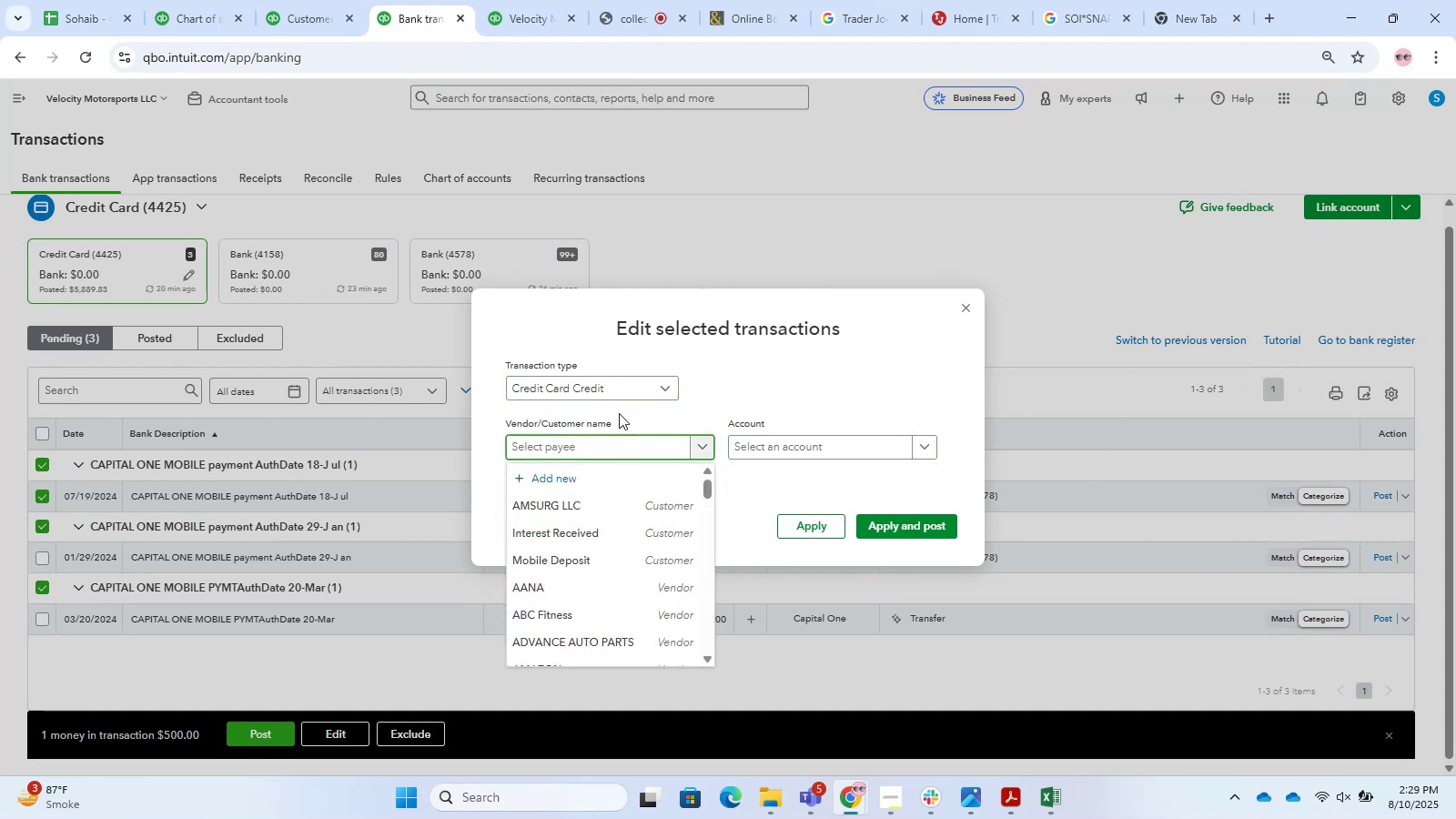 
type(capital one)
 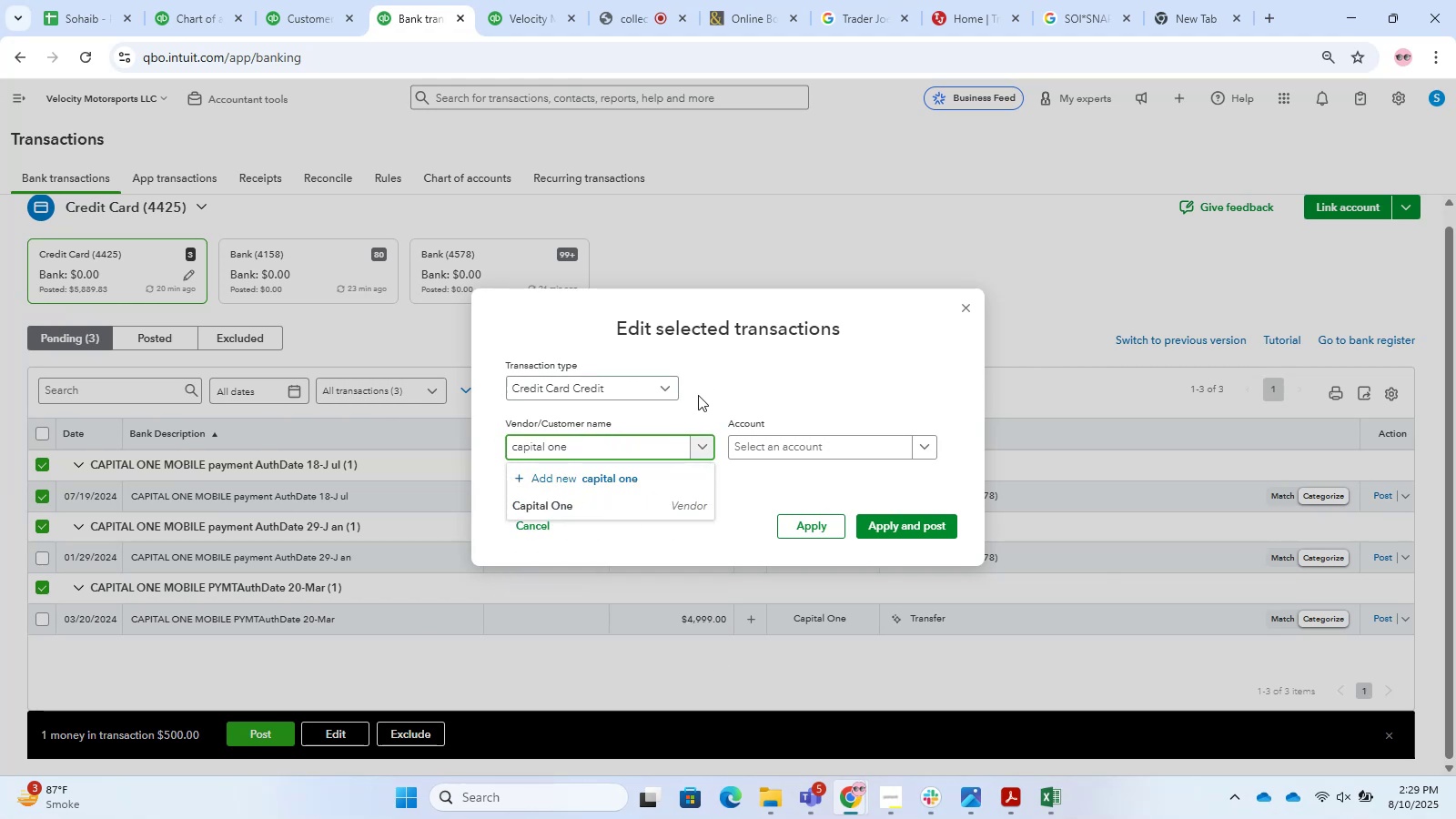 
left_click([643, 499])
 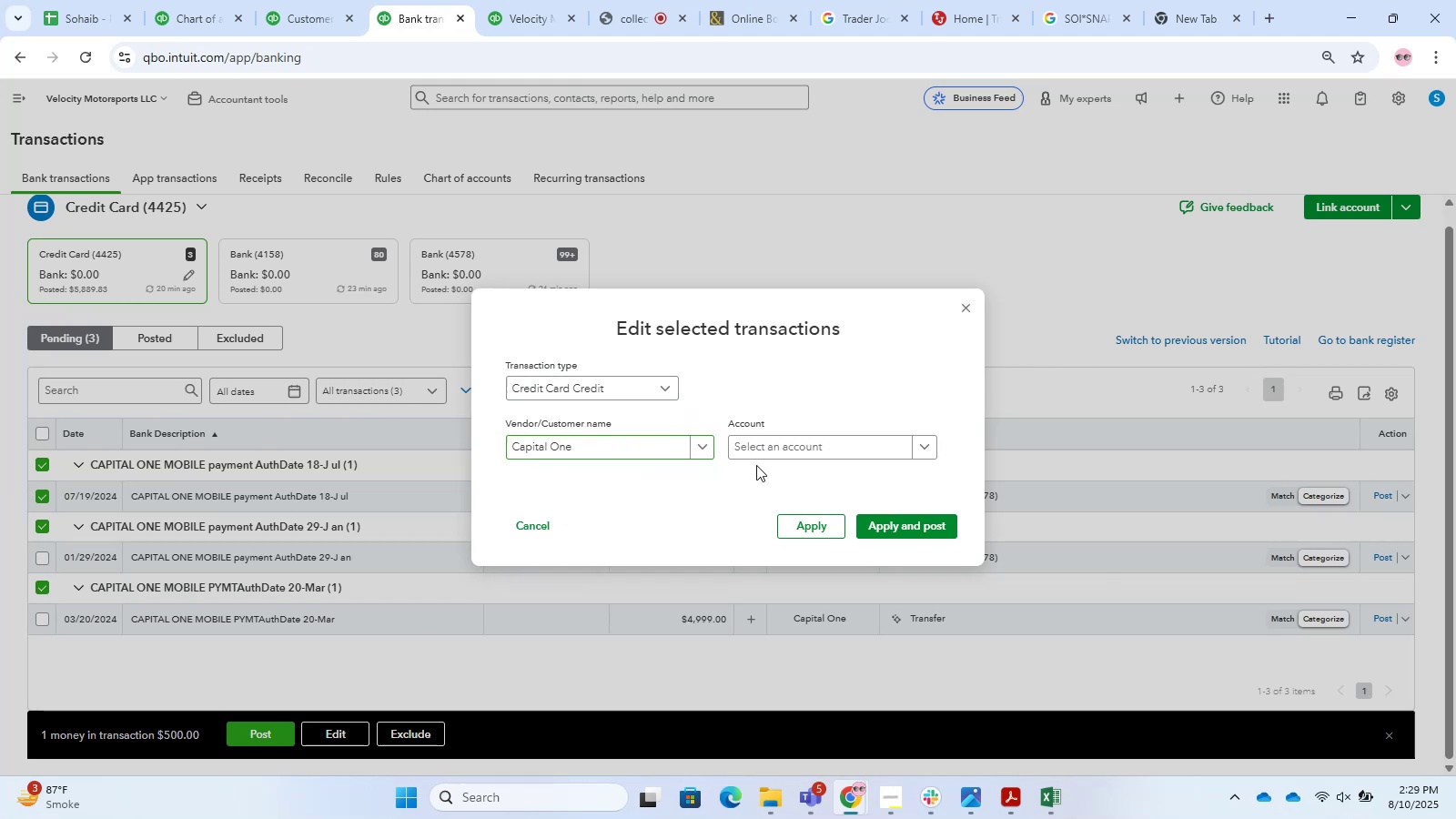 
triple_click([766, 450])
 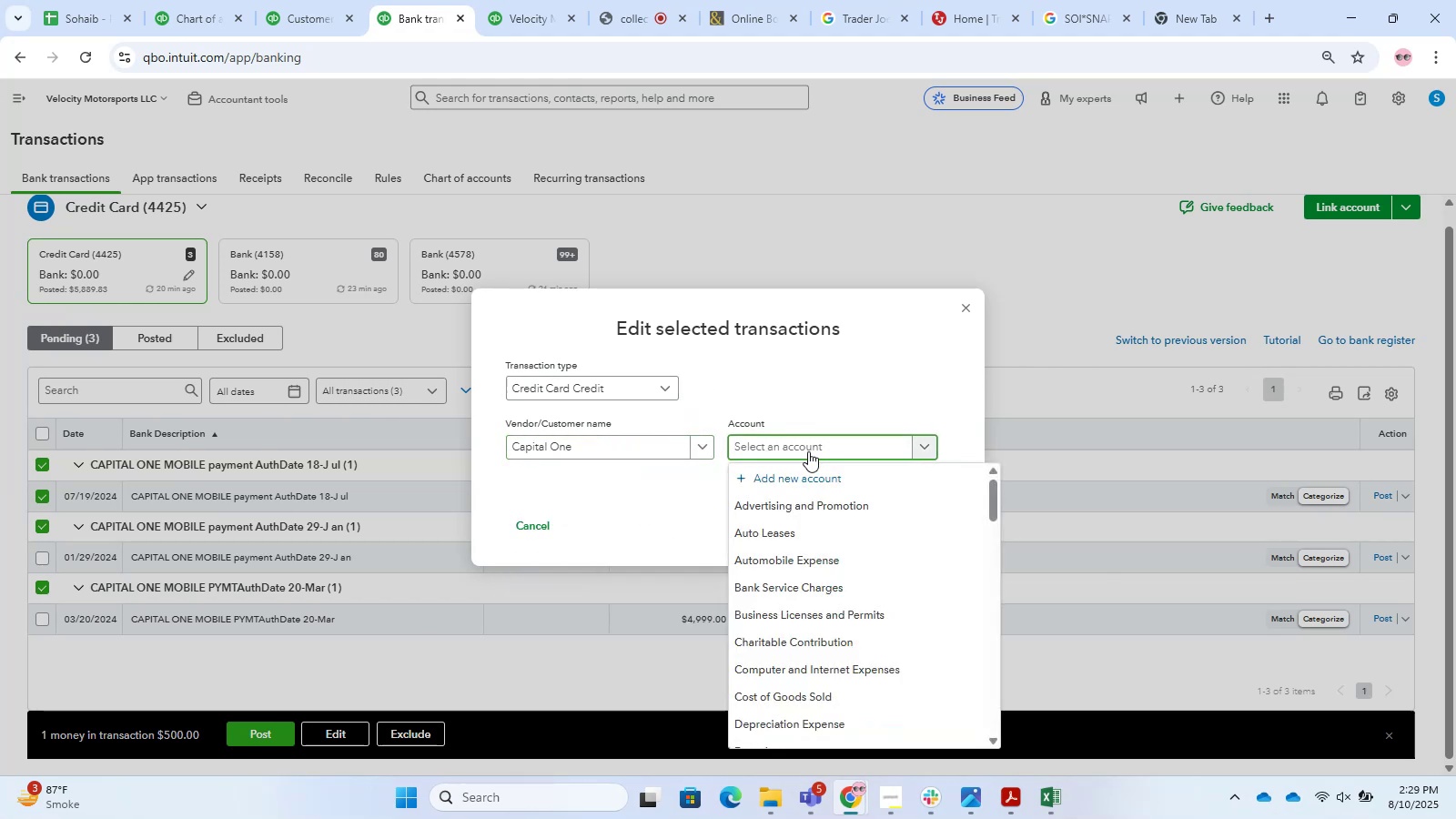 
type(transfer)
 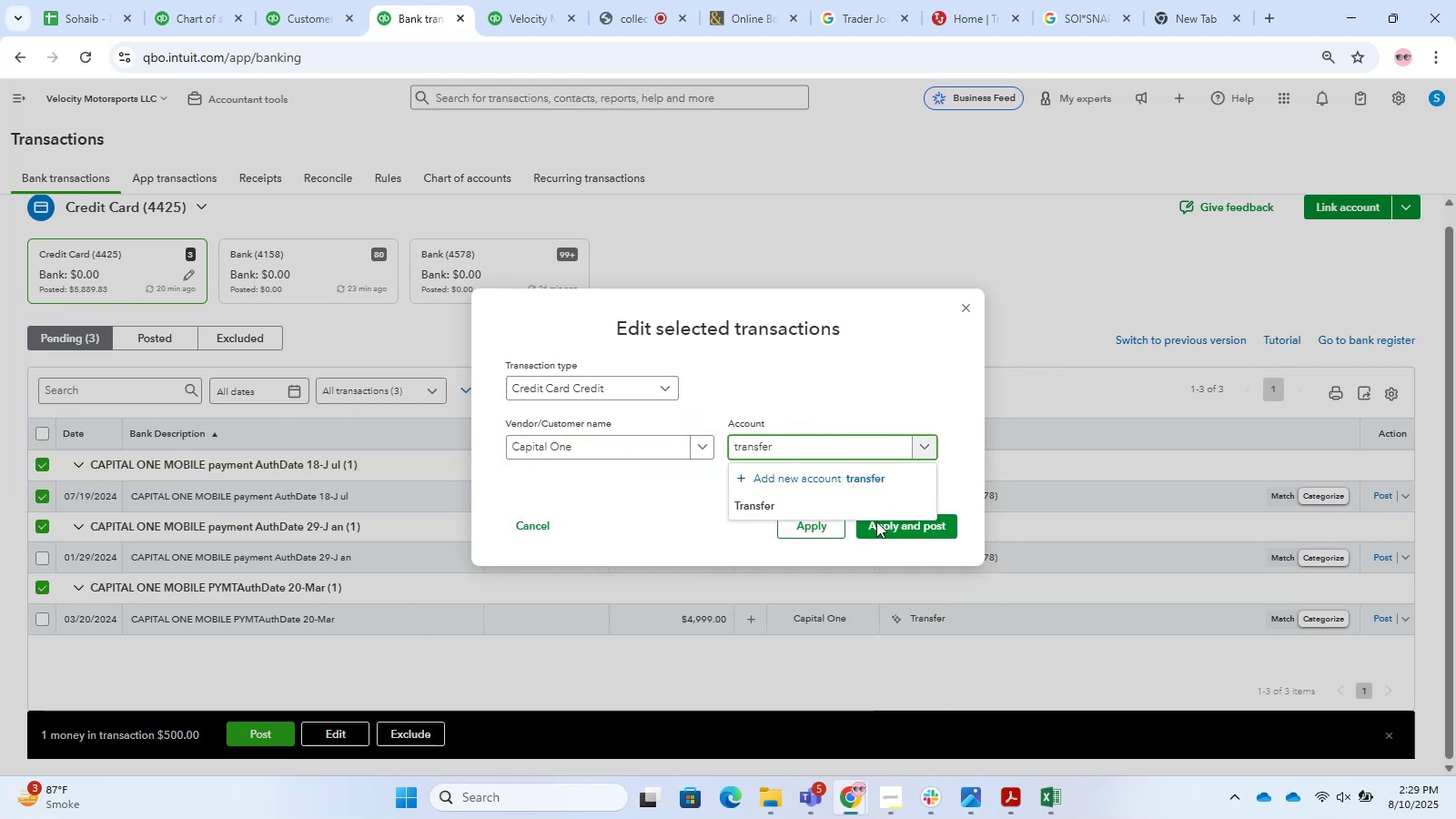 
left_click([875, 513])
 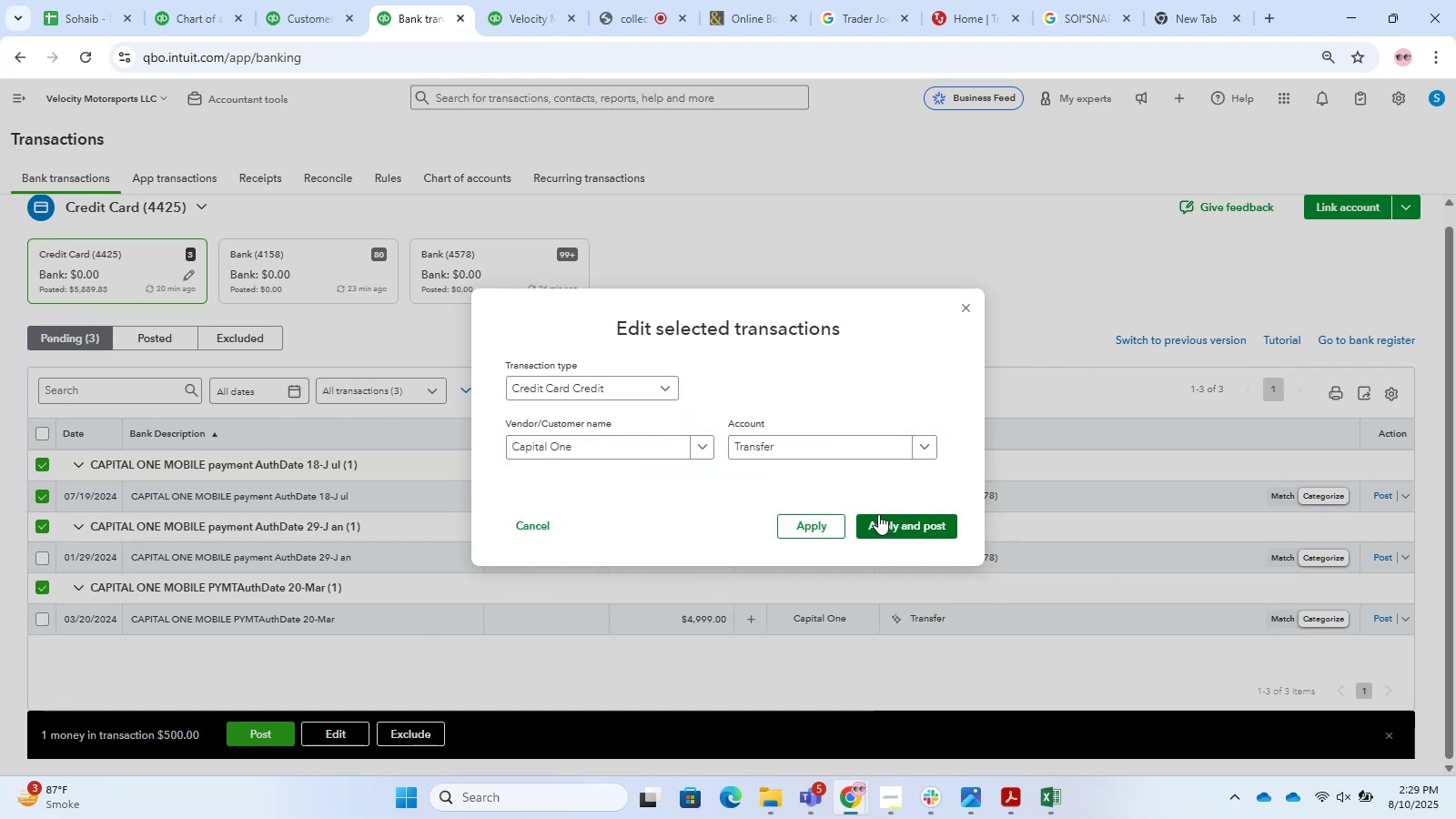 
left_click([905, 526])
 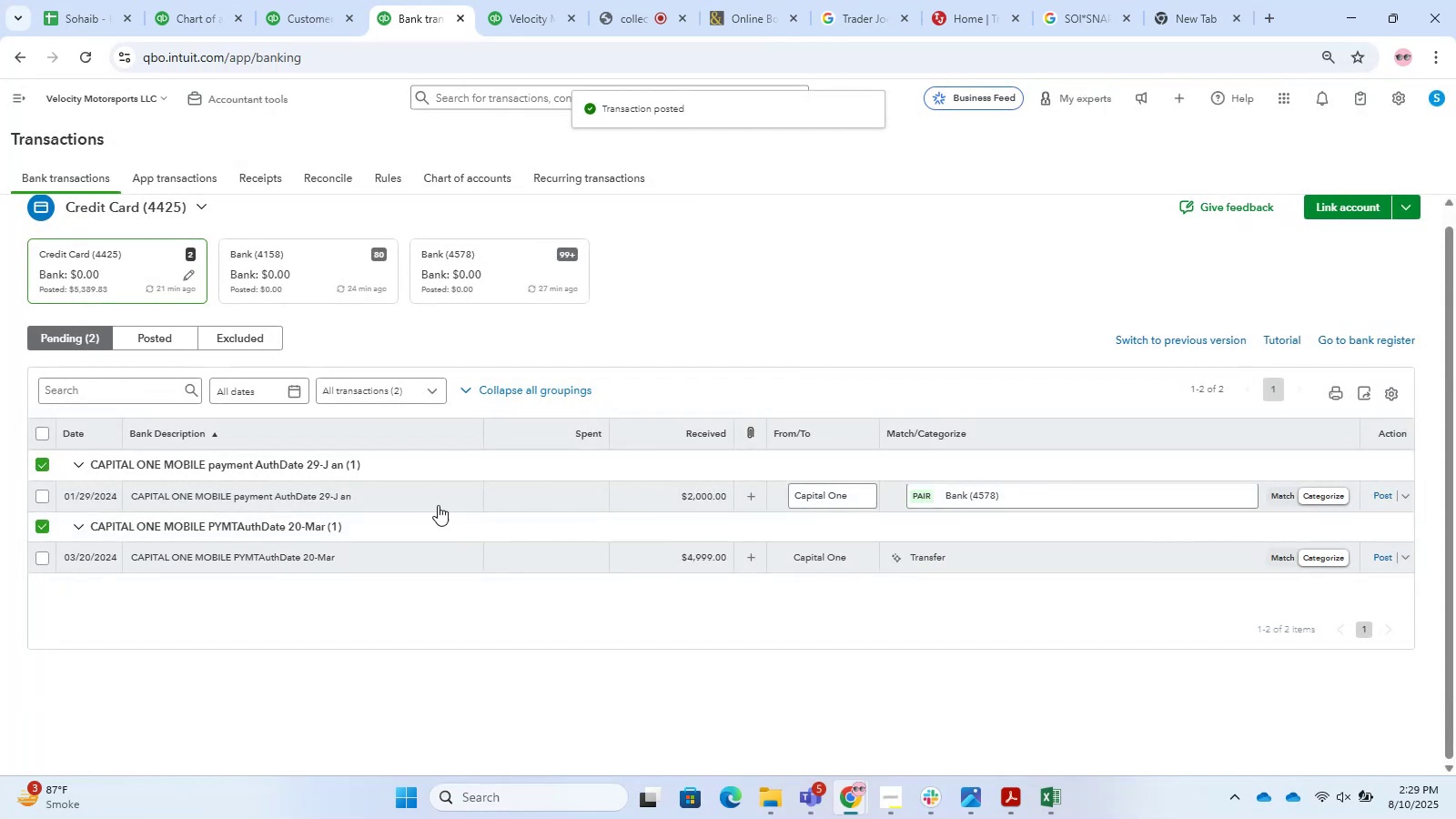 
left_click([39, 493])
 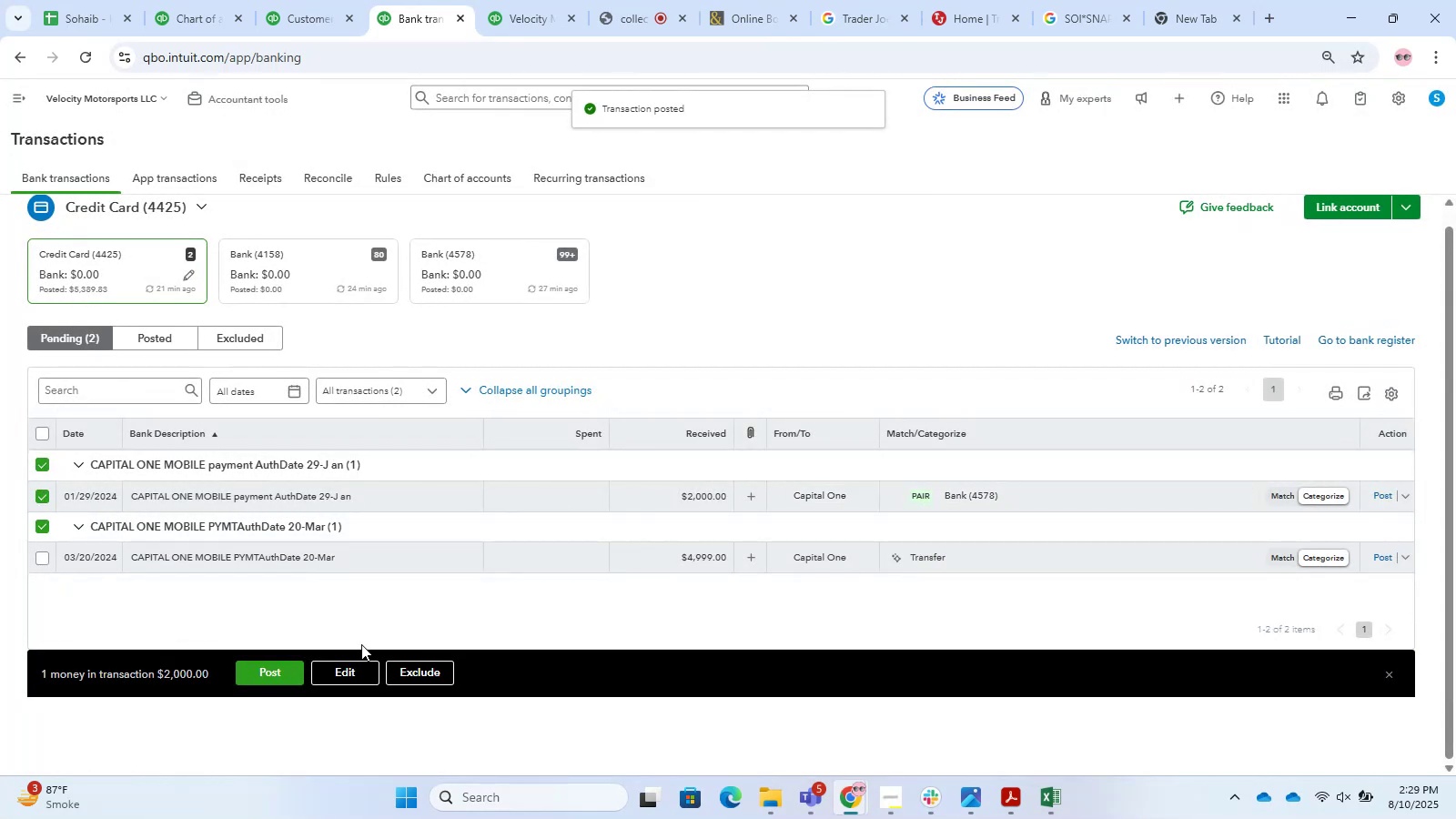 
left_click([335, 676])
 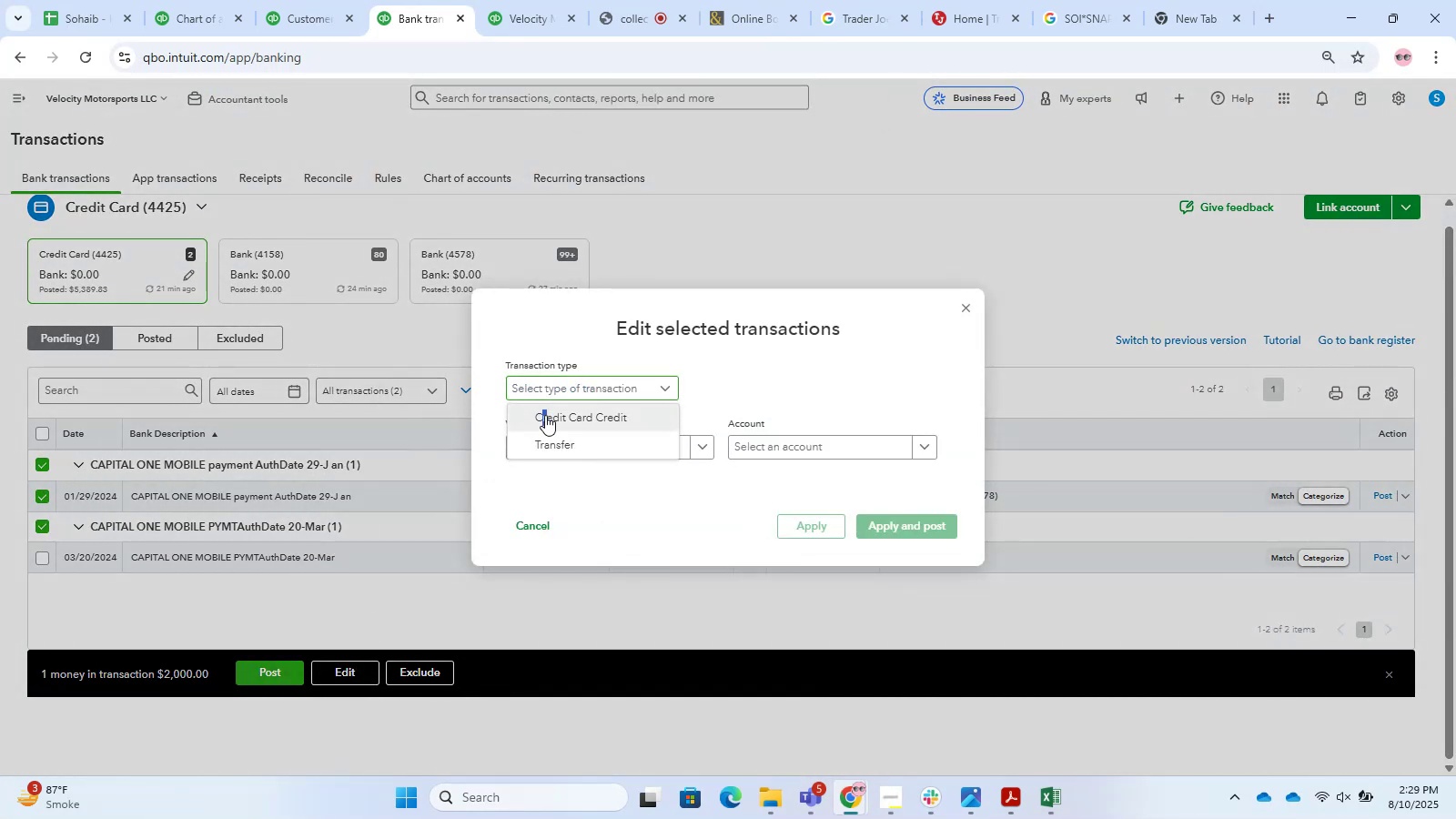 
left_click([562, 459])
 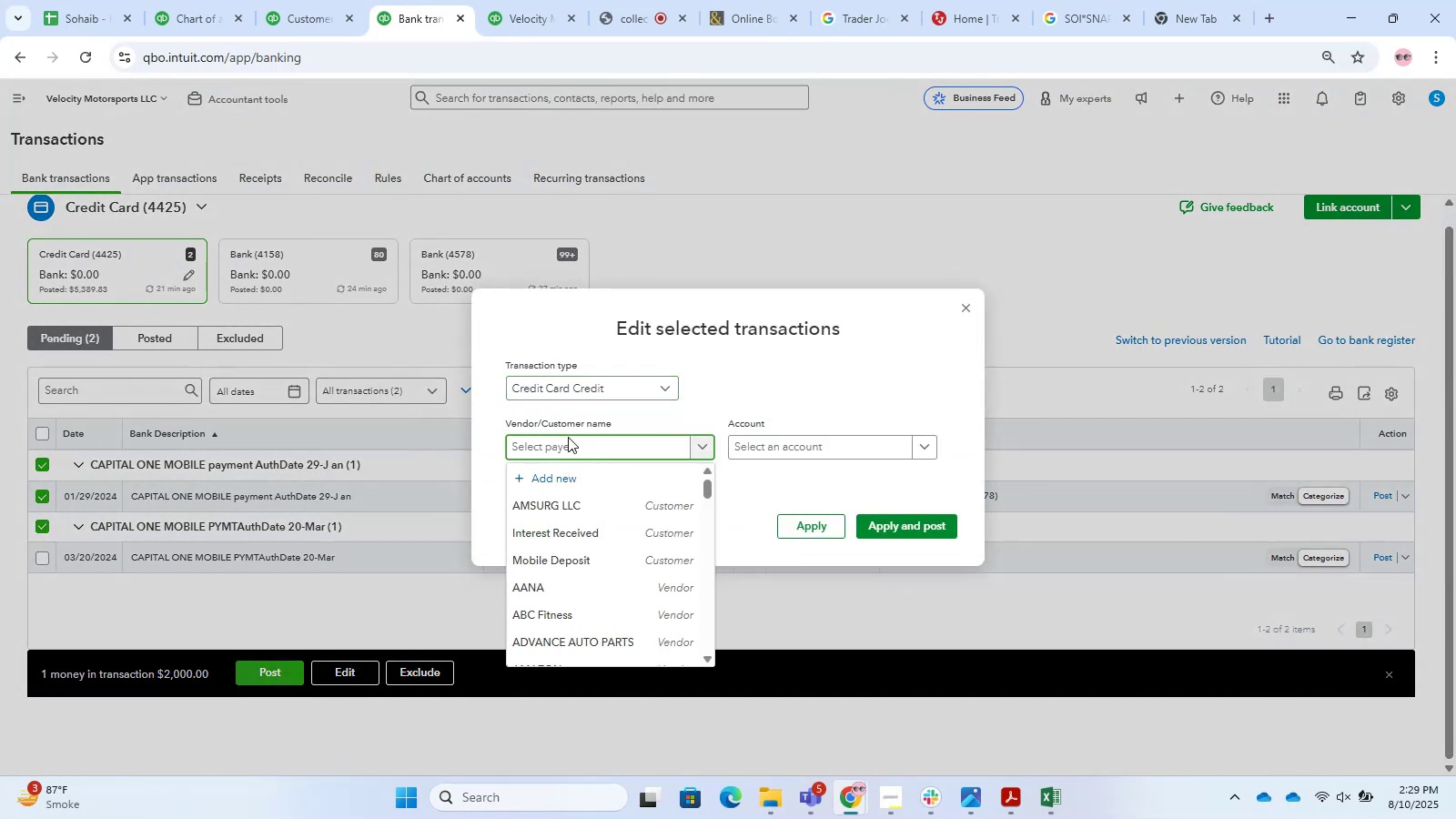 
scroll: coordinate [565, 609], scroll_direction: down, amount: 3.0
 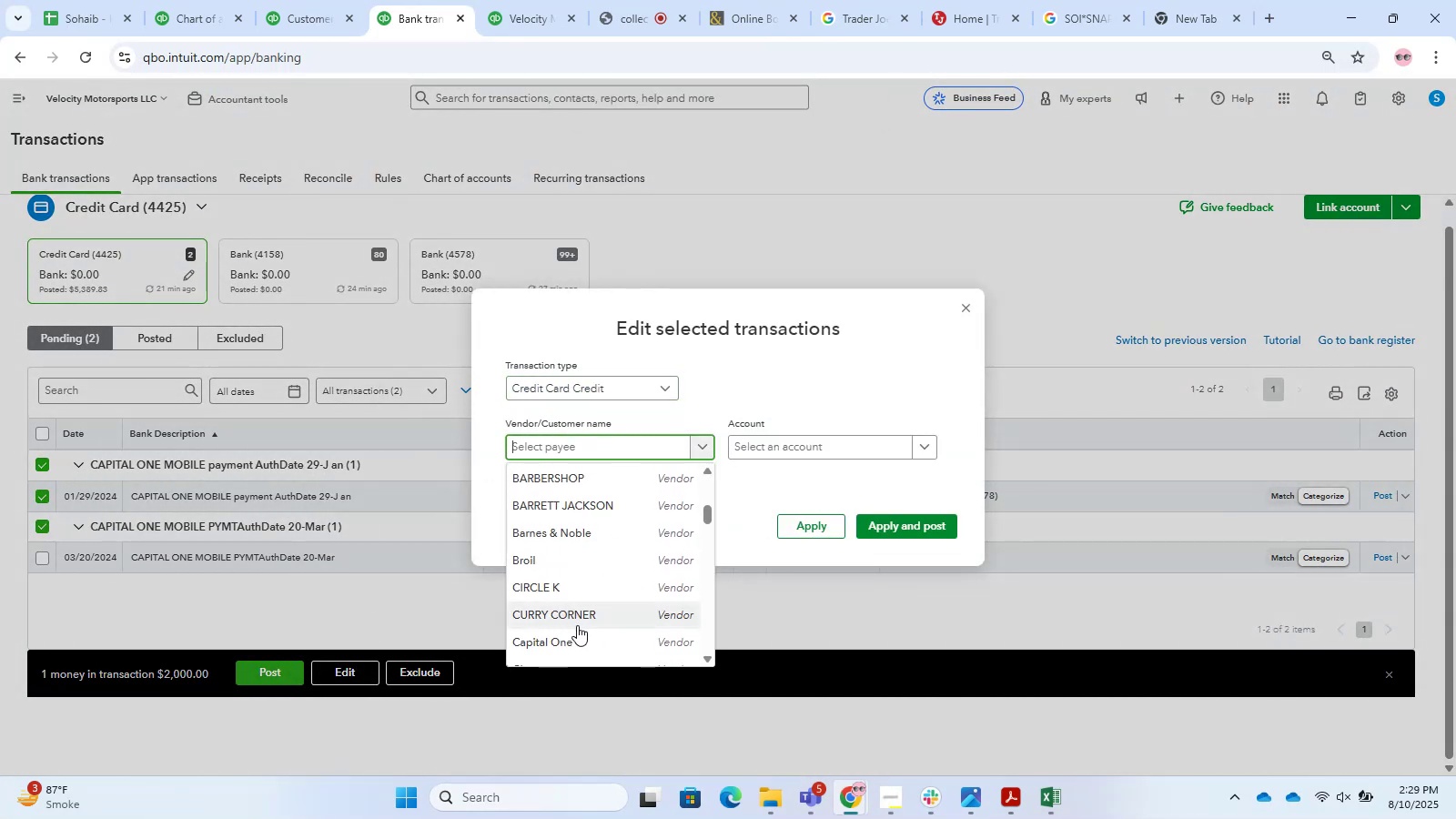 
left_click([585, 638])
 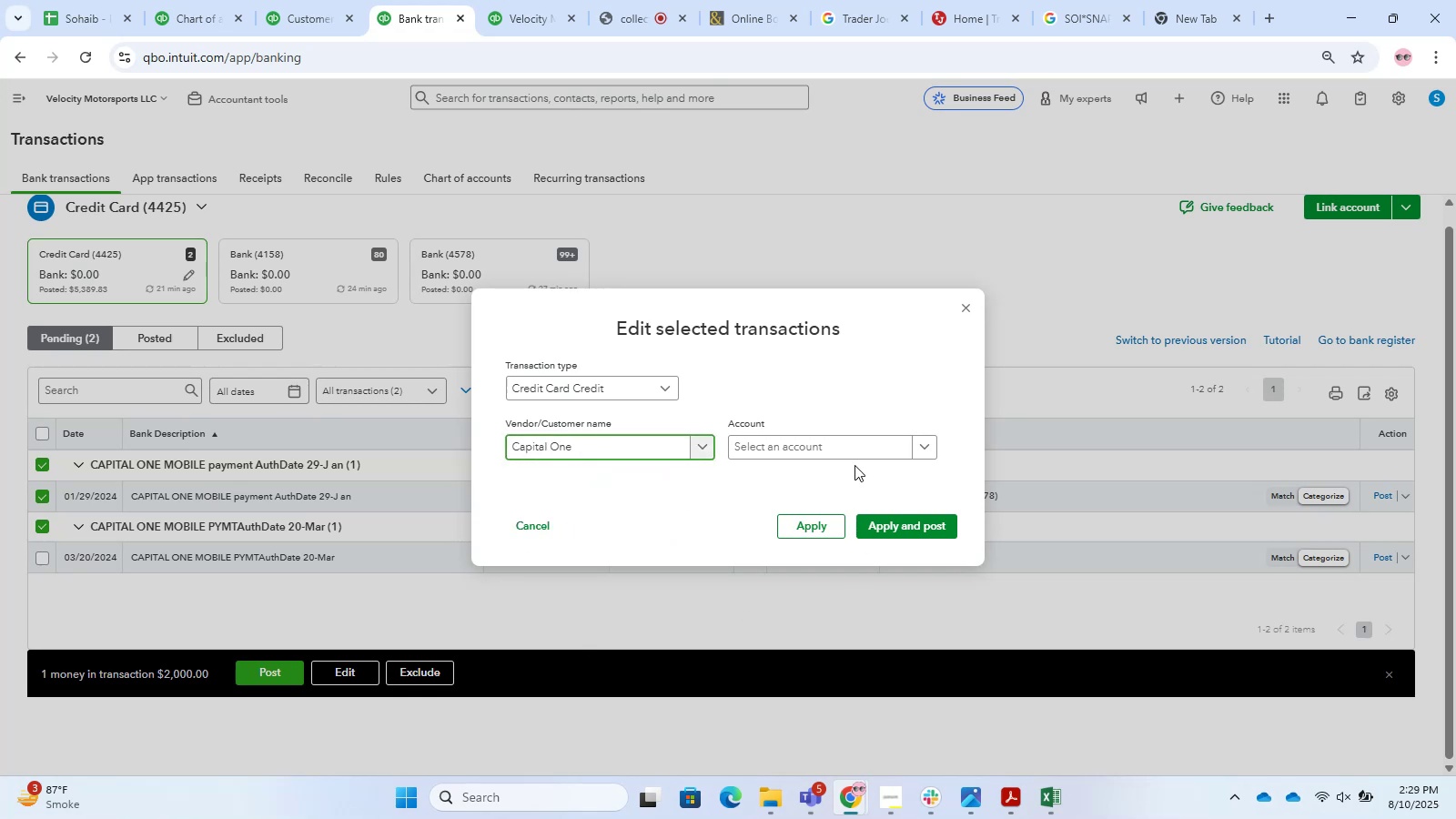 
left_click([809, 451])
 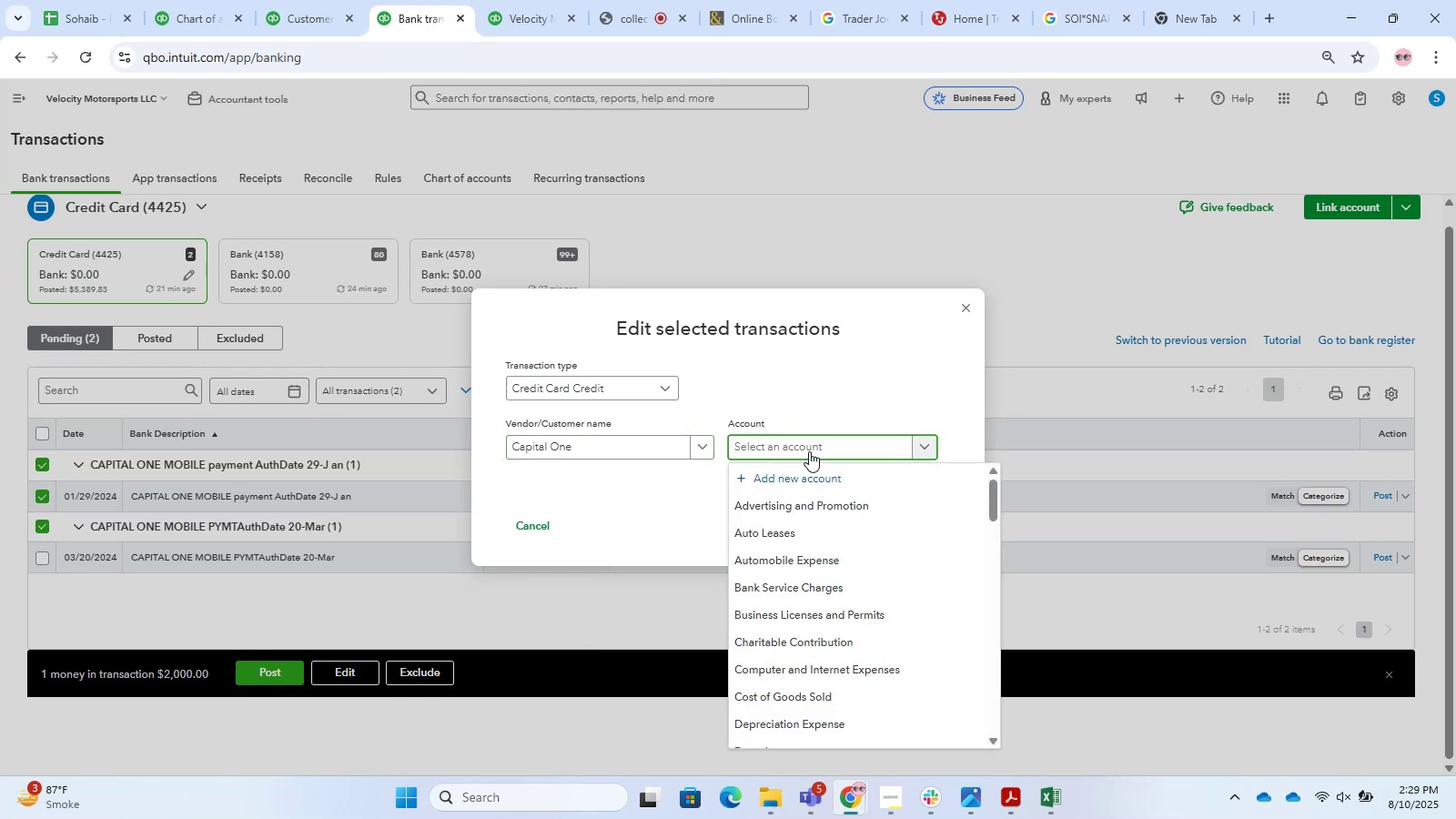 
type(transfer)
 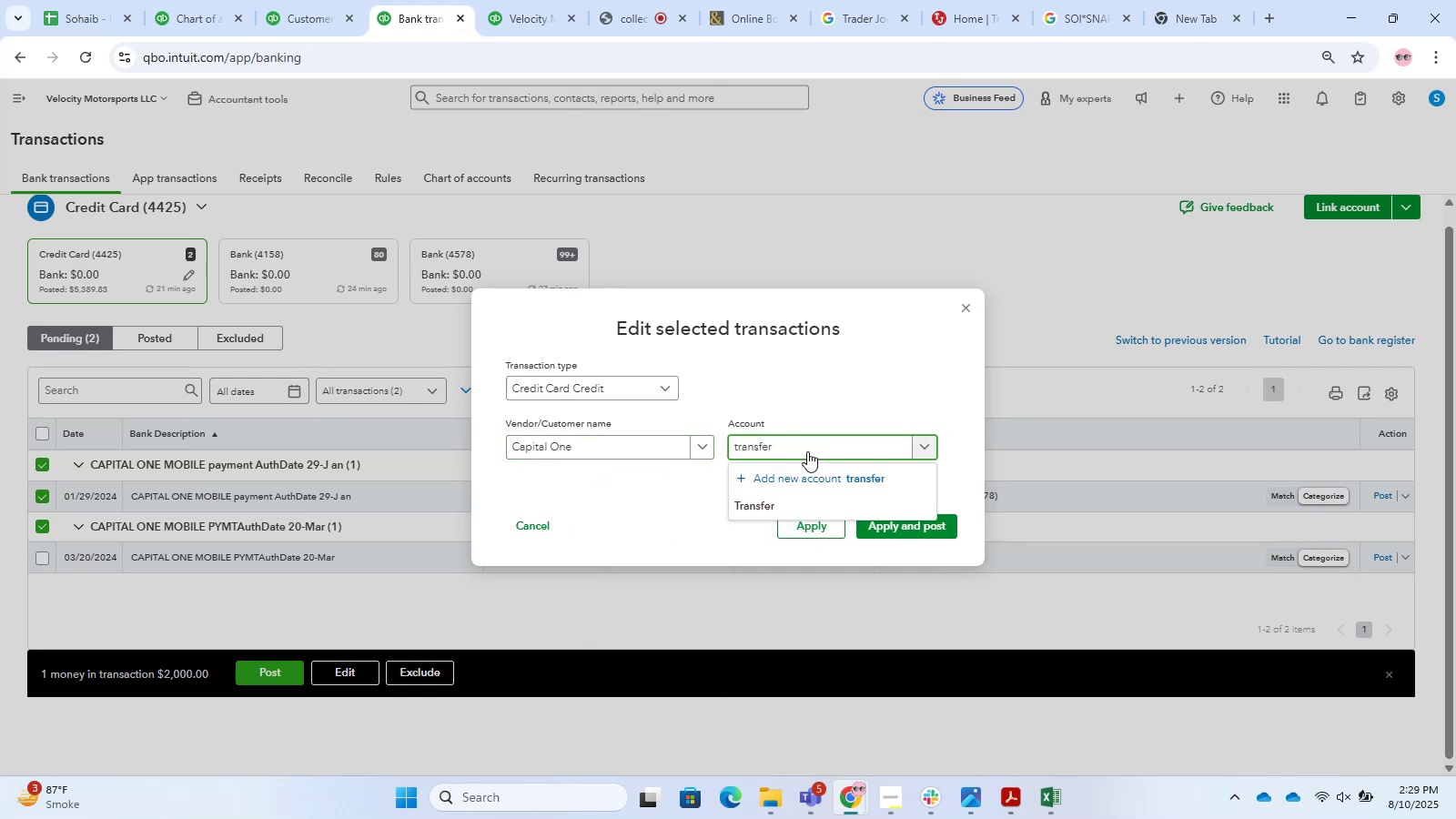 
left_click([788, 507])
 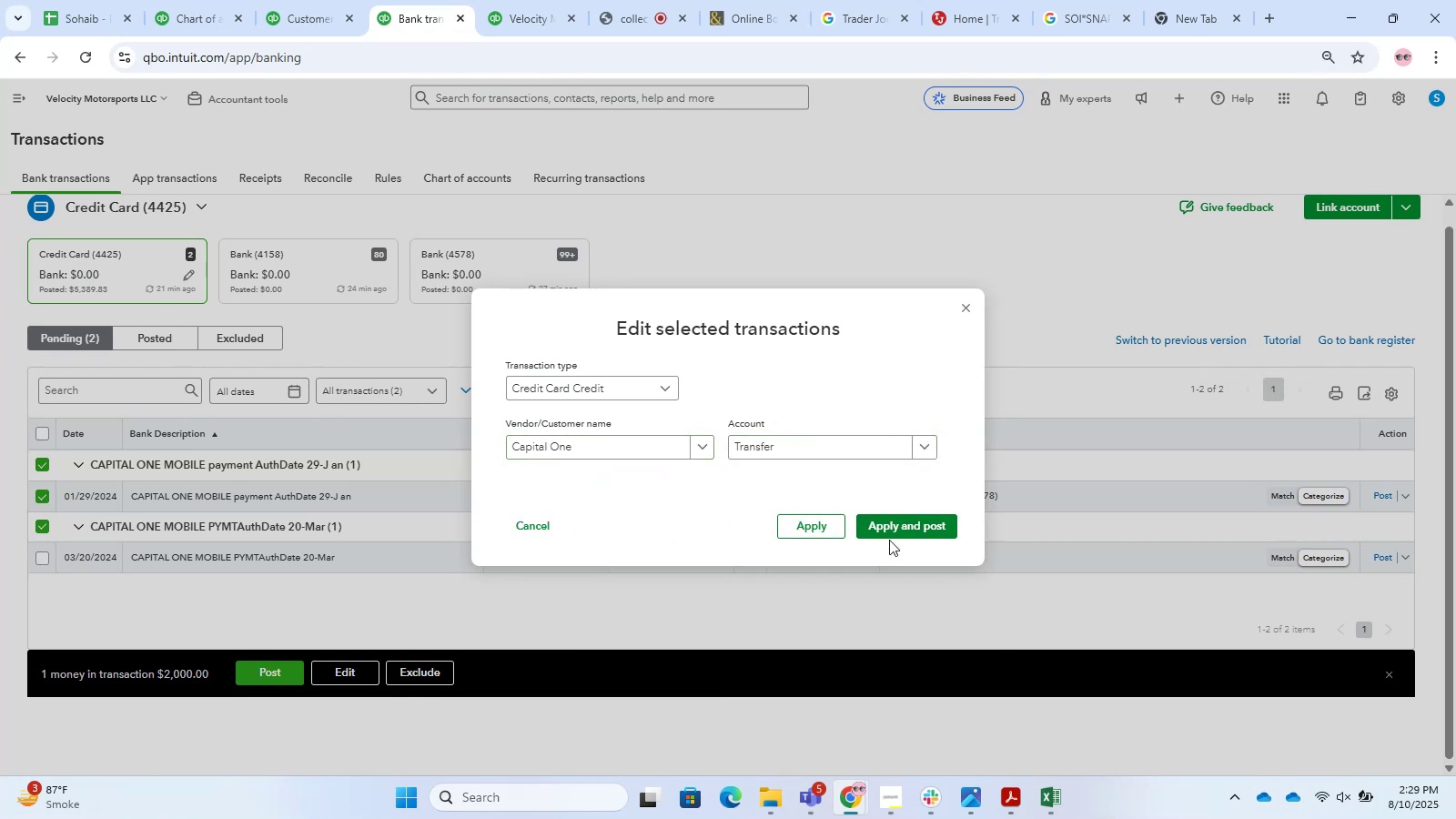 
double_click([900, 534])
 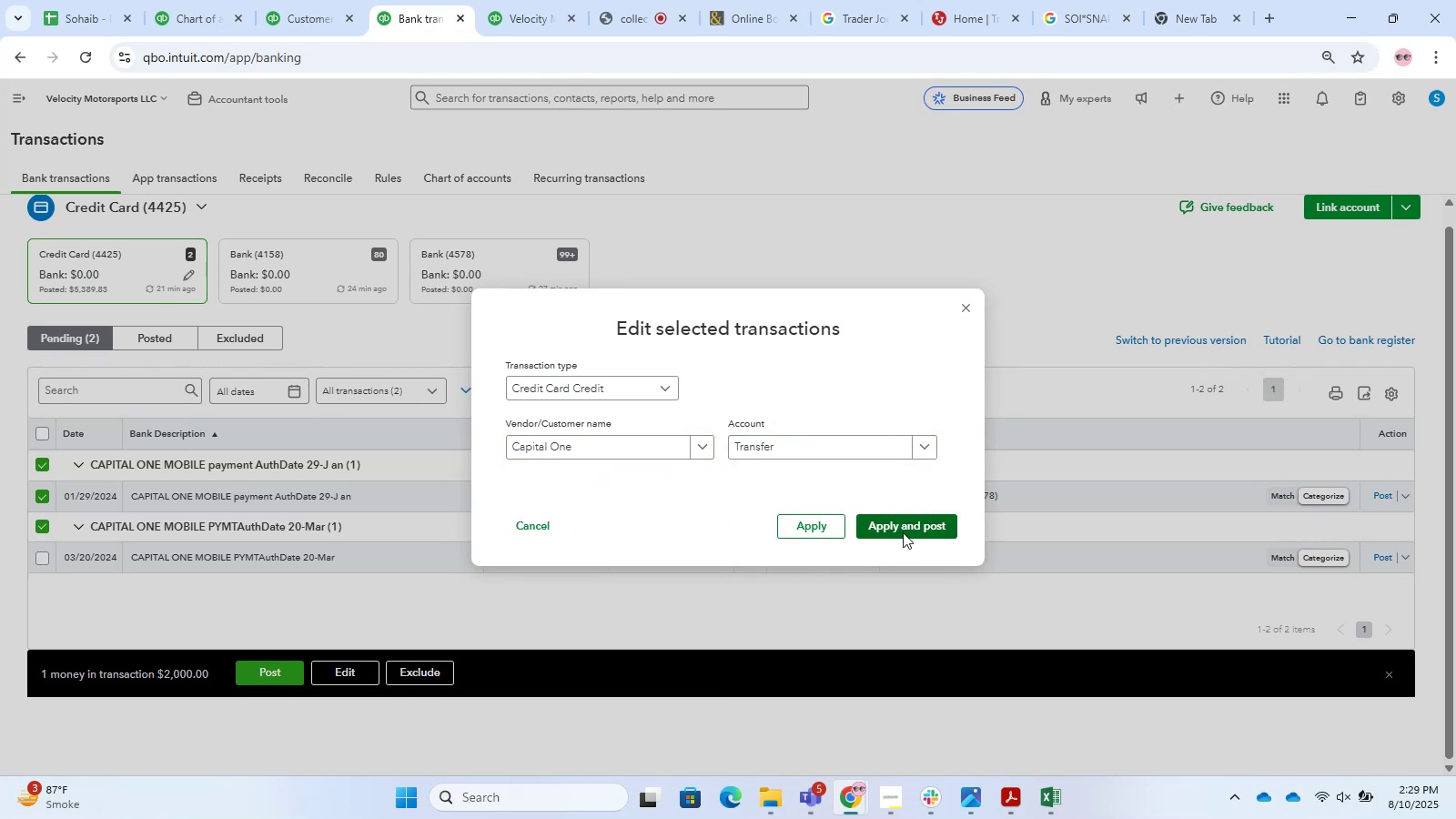 
mouse_move([824, 466])
 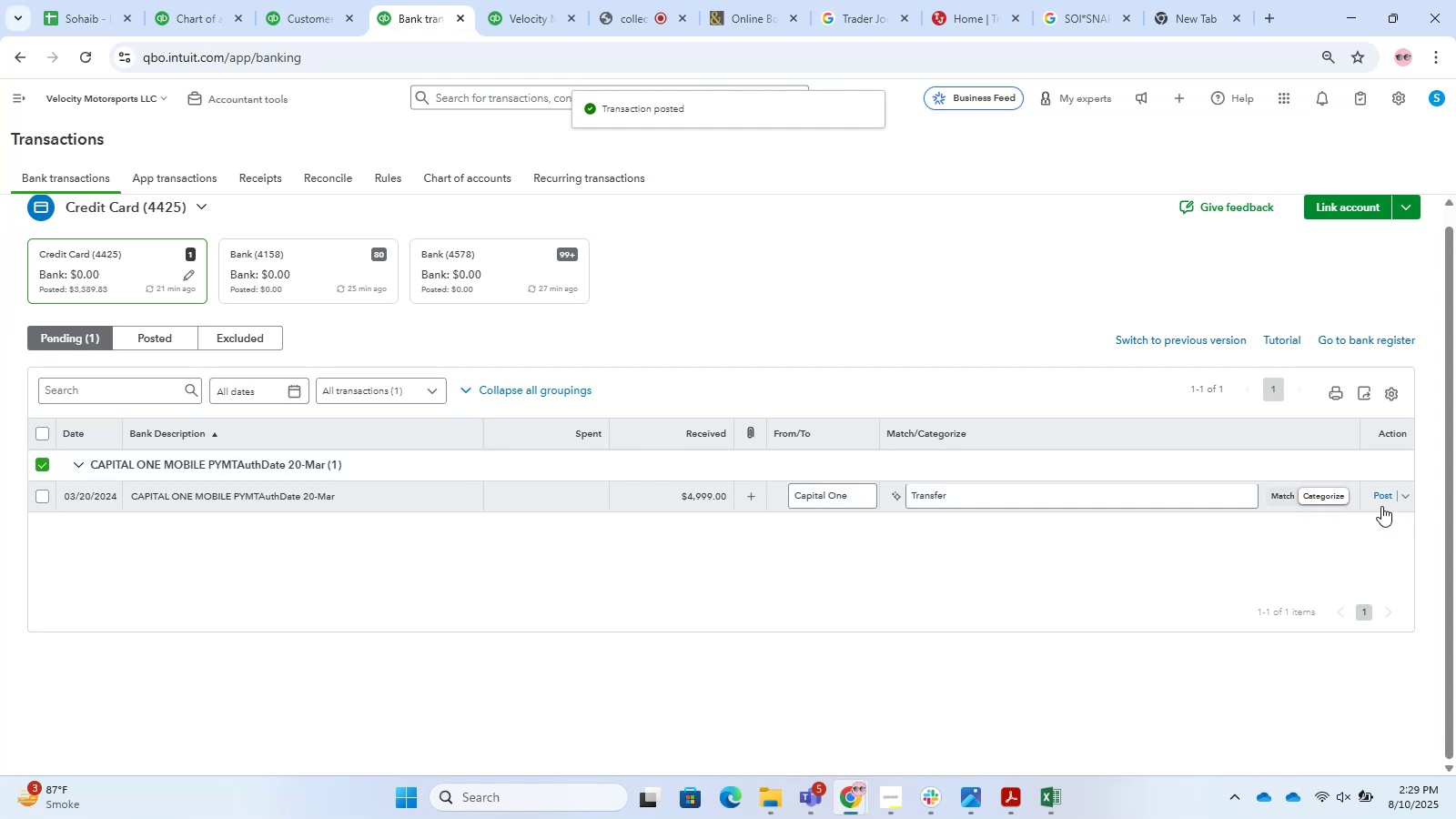 
left_click([1384, 498])
 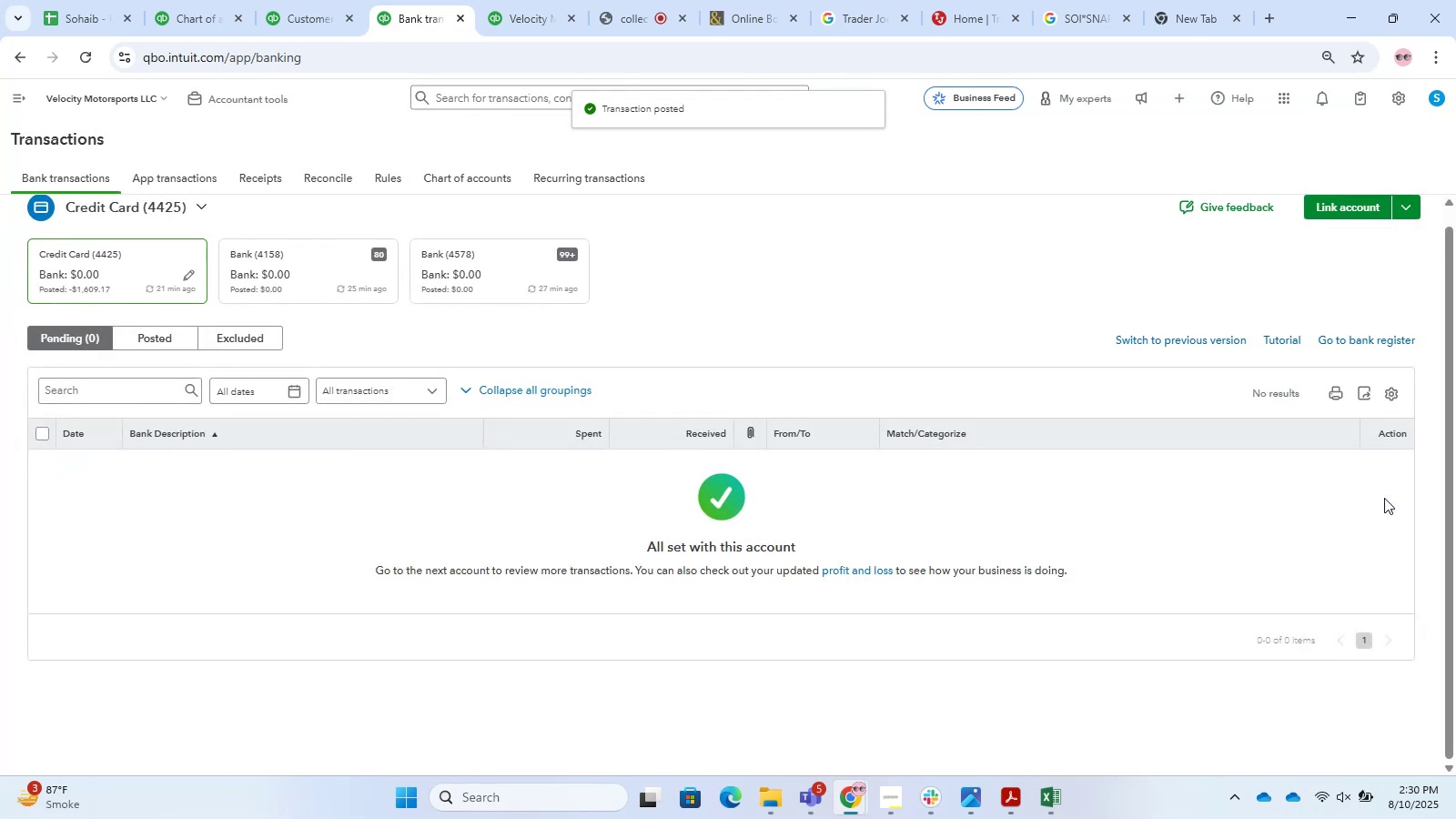 
wait(5.47)
 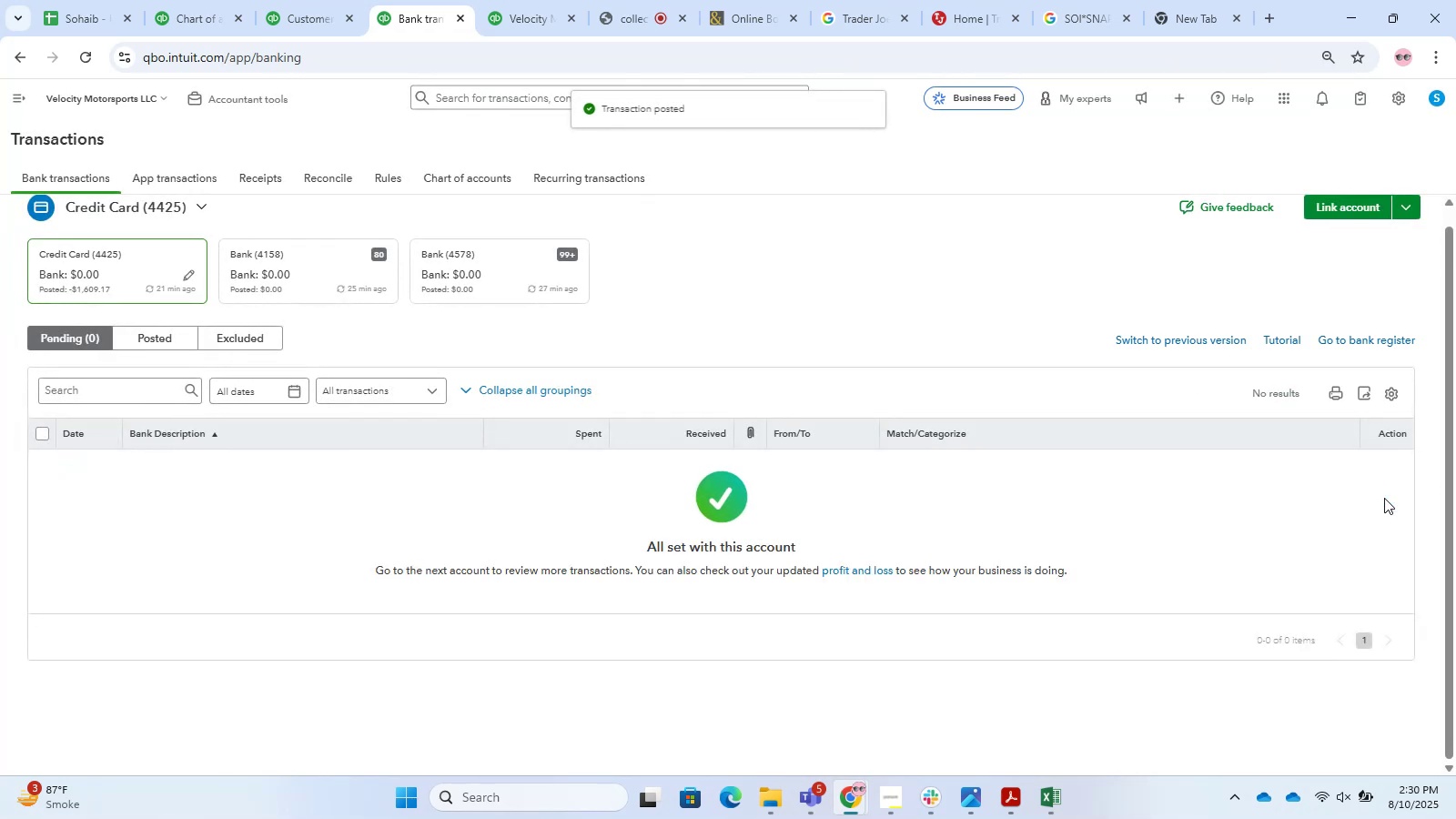 
left_click([337, 298])
 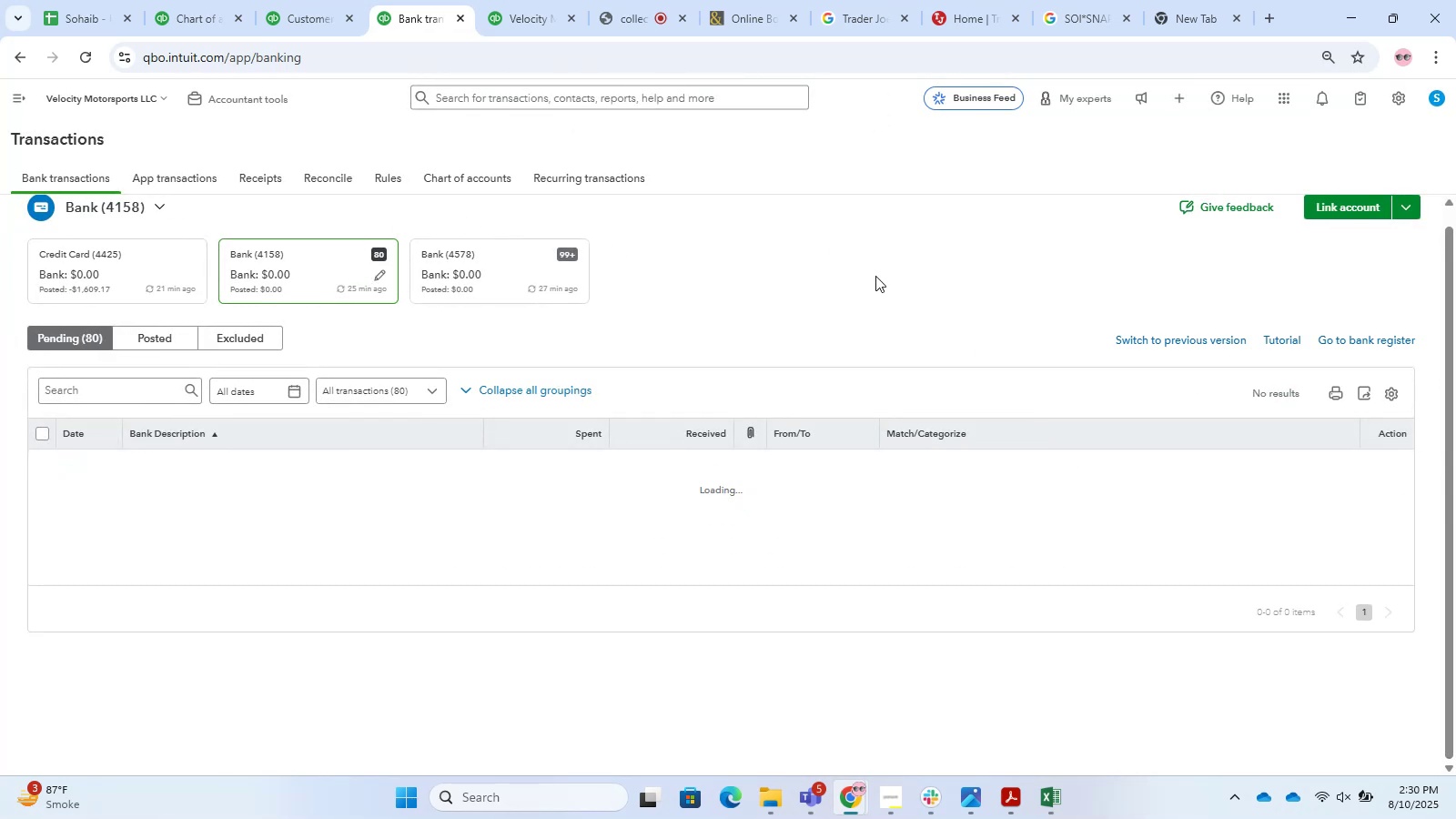 
scroll: coordinate [349, 329], scroll_direction: down, amount: 2.0
 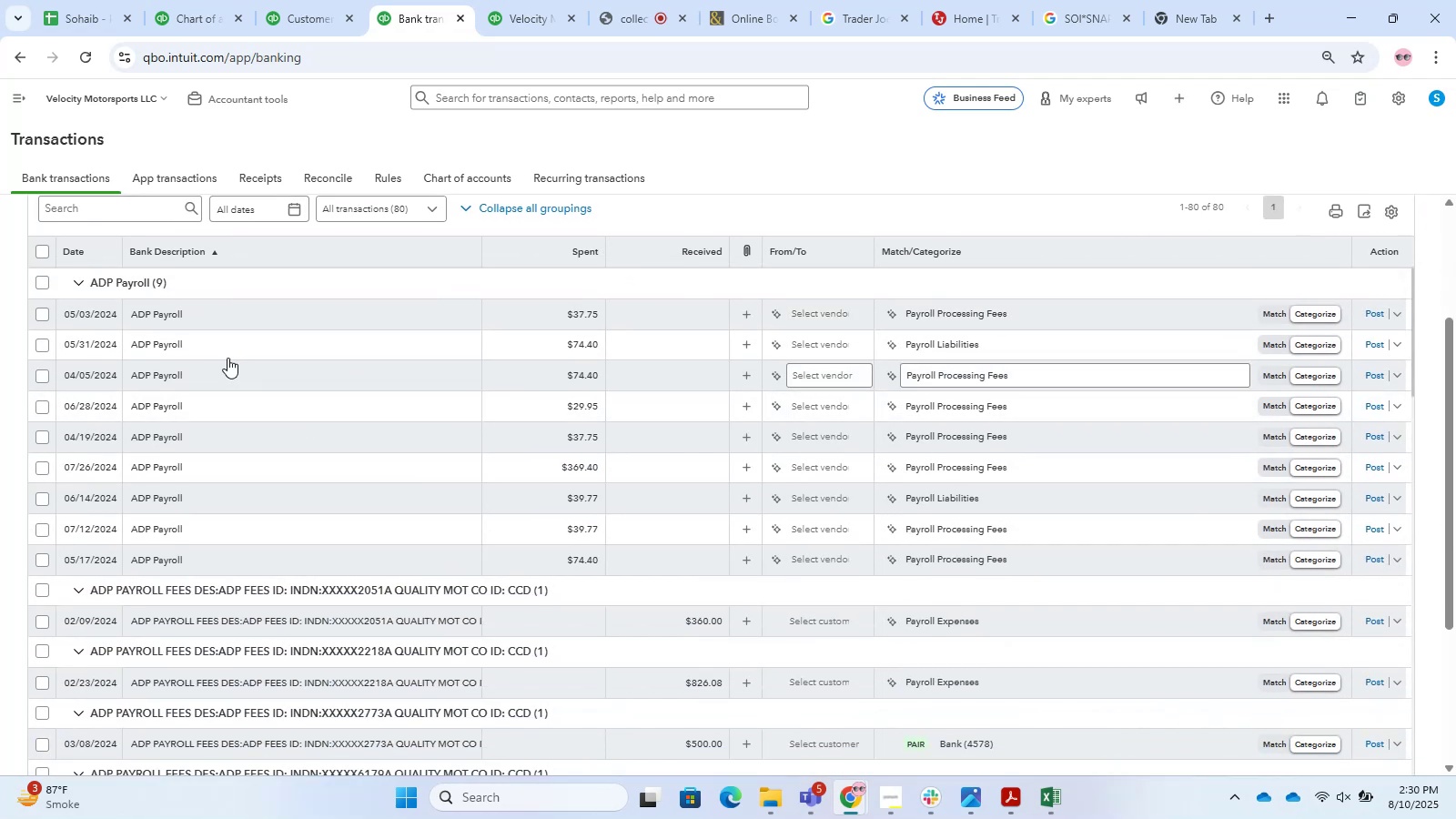 
left_click([229, 319])
 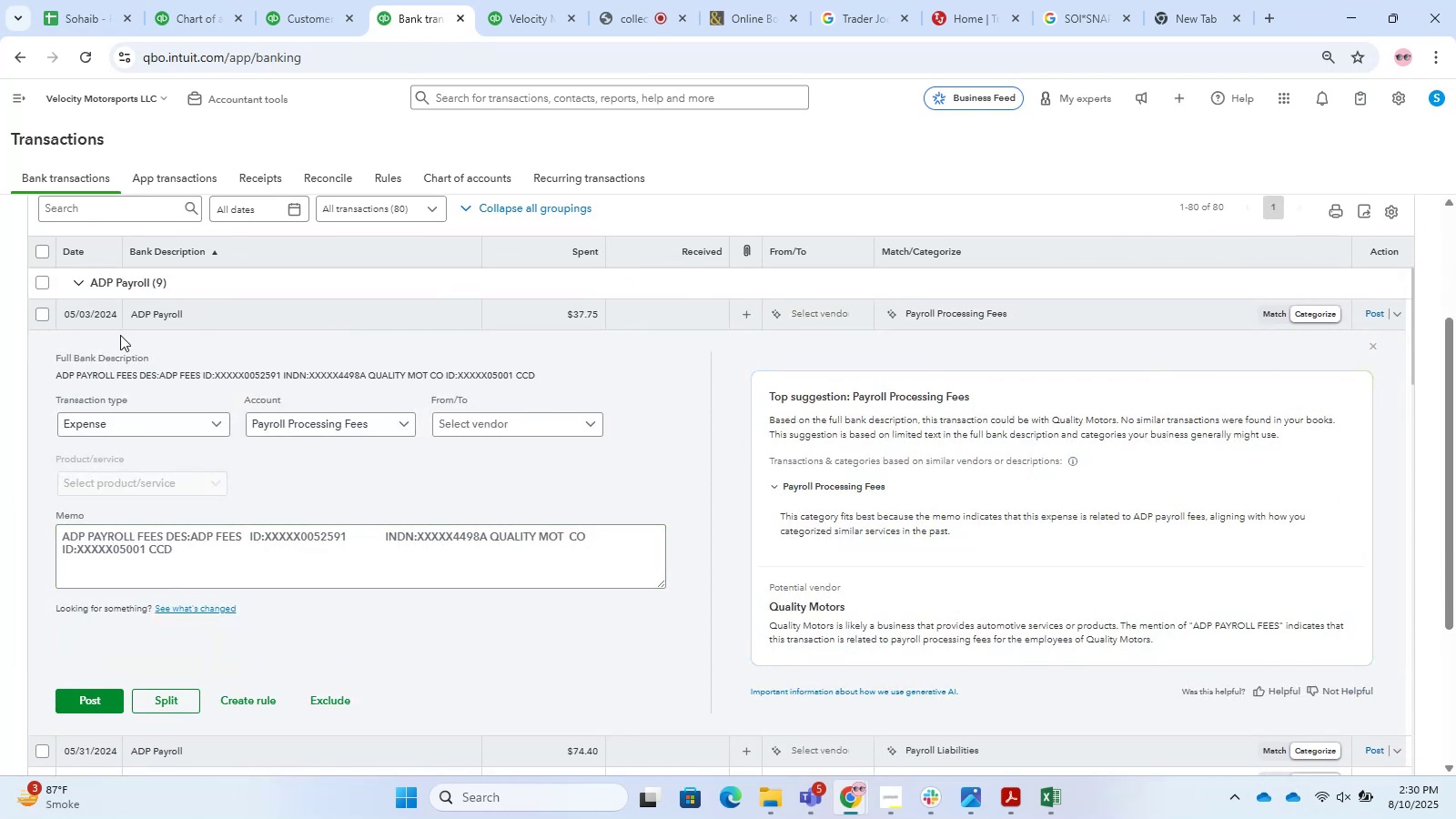 
wait(5.19)
 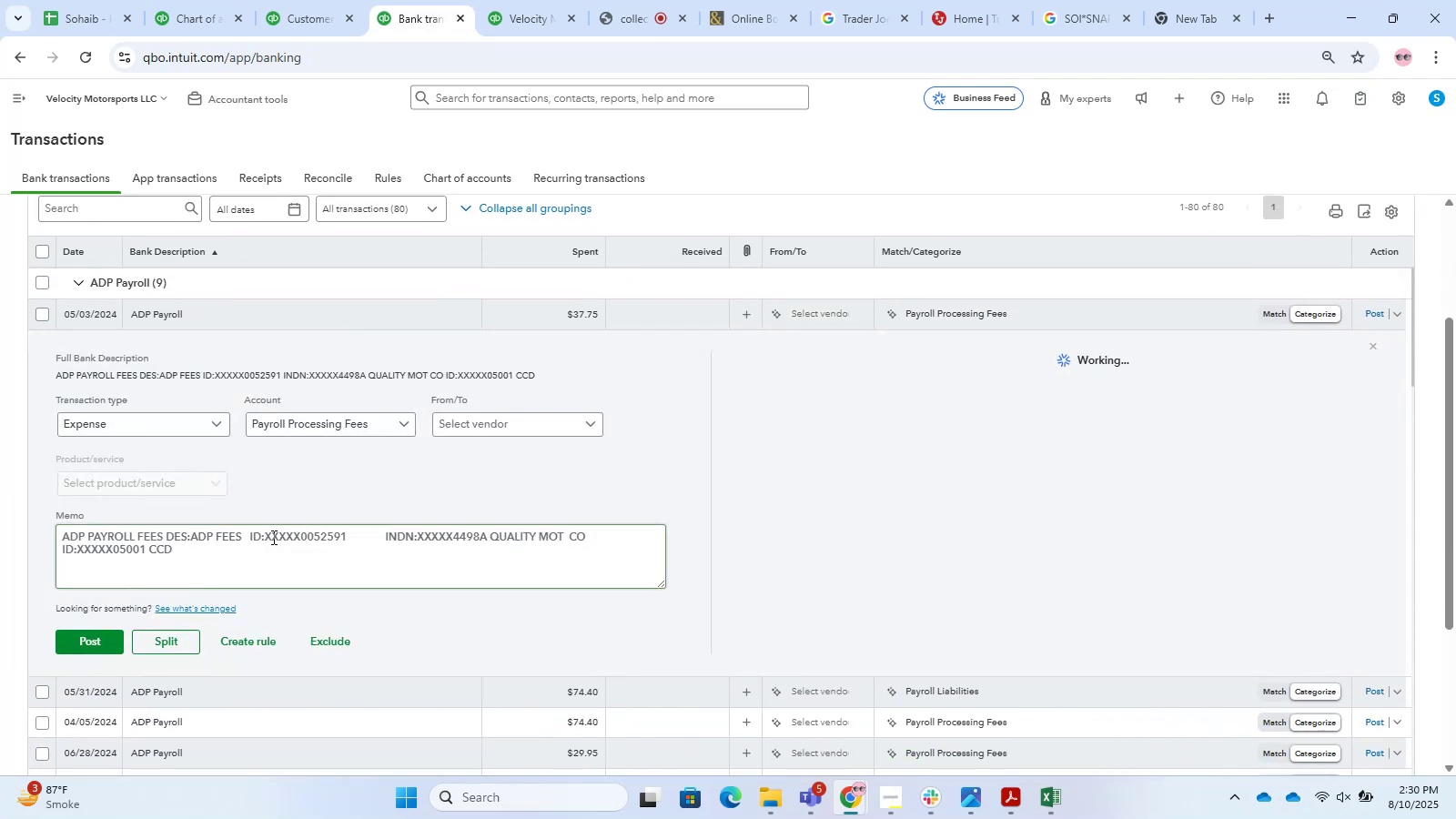 
left_click([1372, 344])
 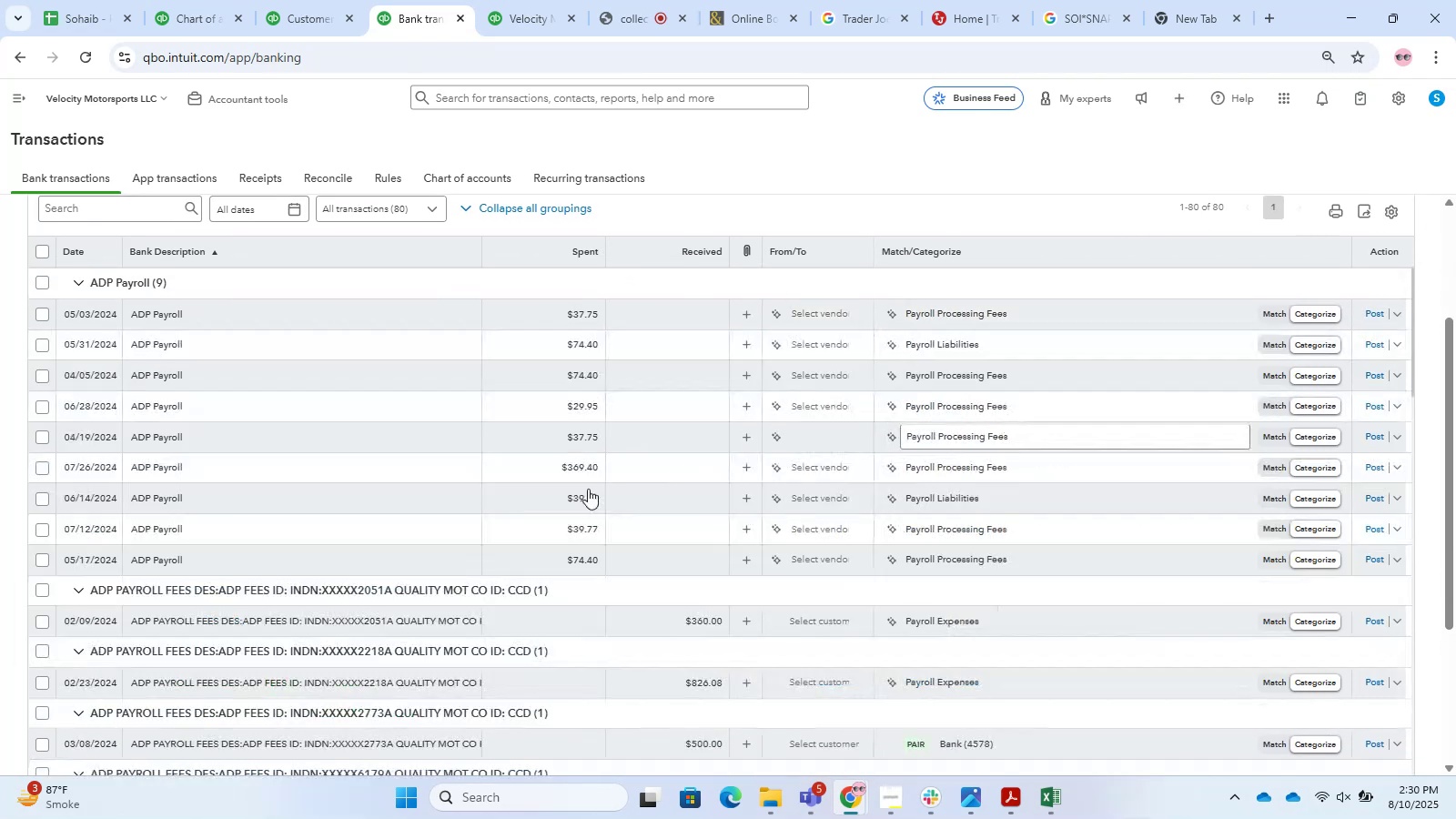 
scroll: coordinate [498, 512], scroll_direction: down, amount: 2.0
 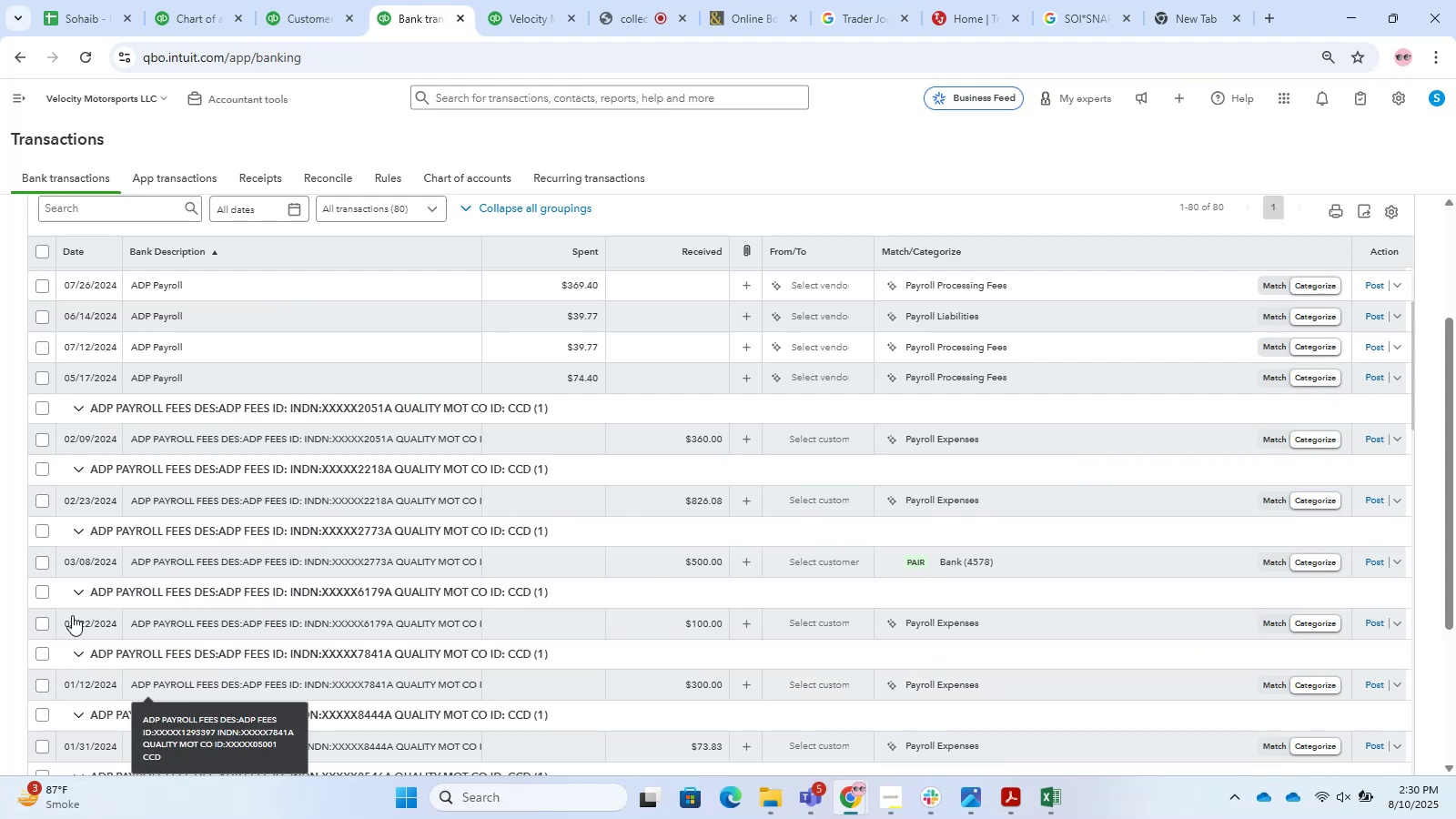 
wait(5.02)
 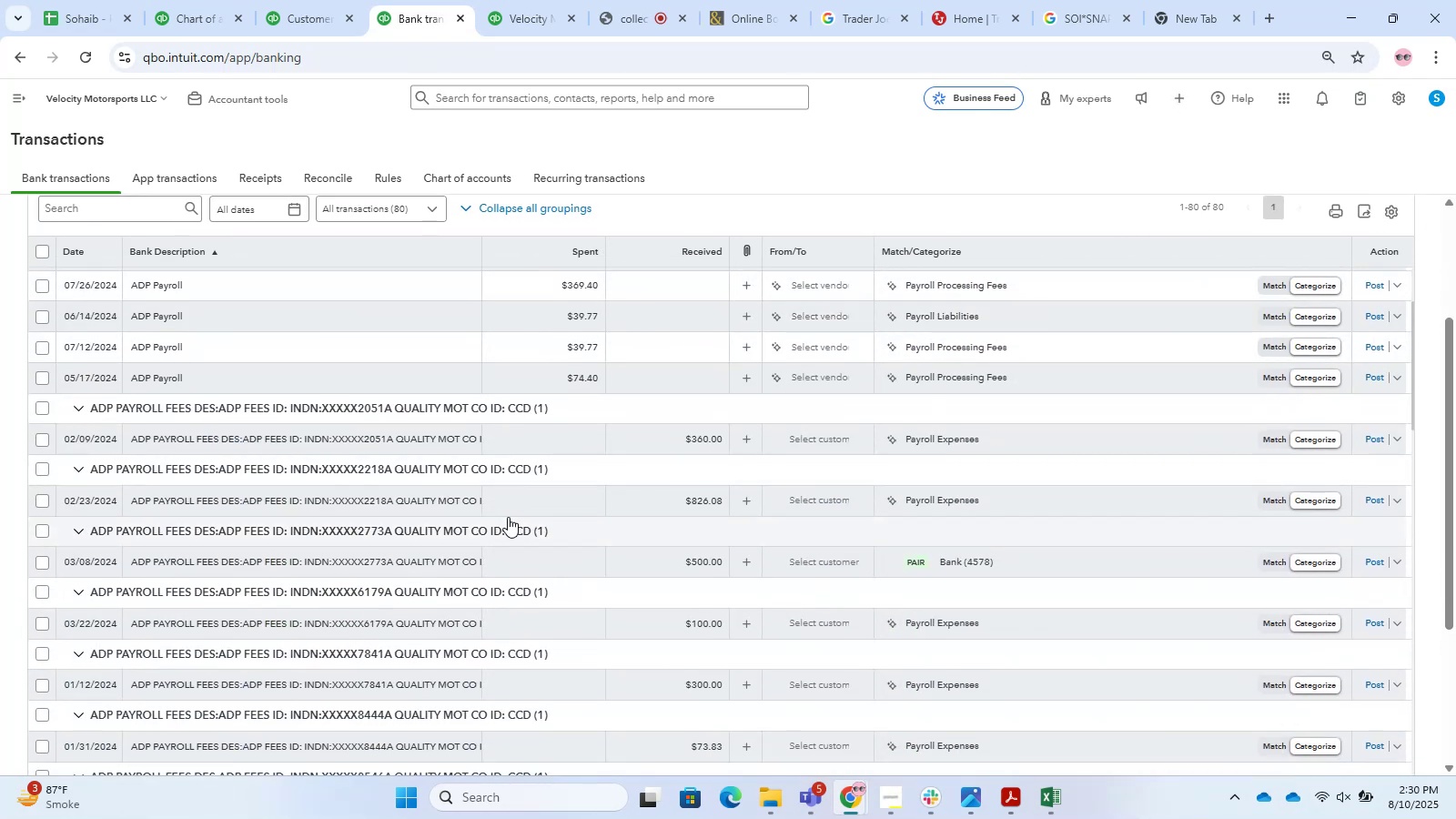 
mouse_move([172, 405])
 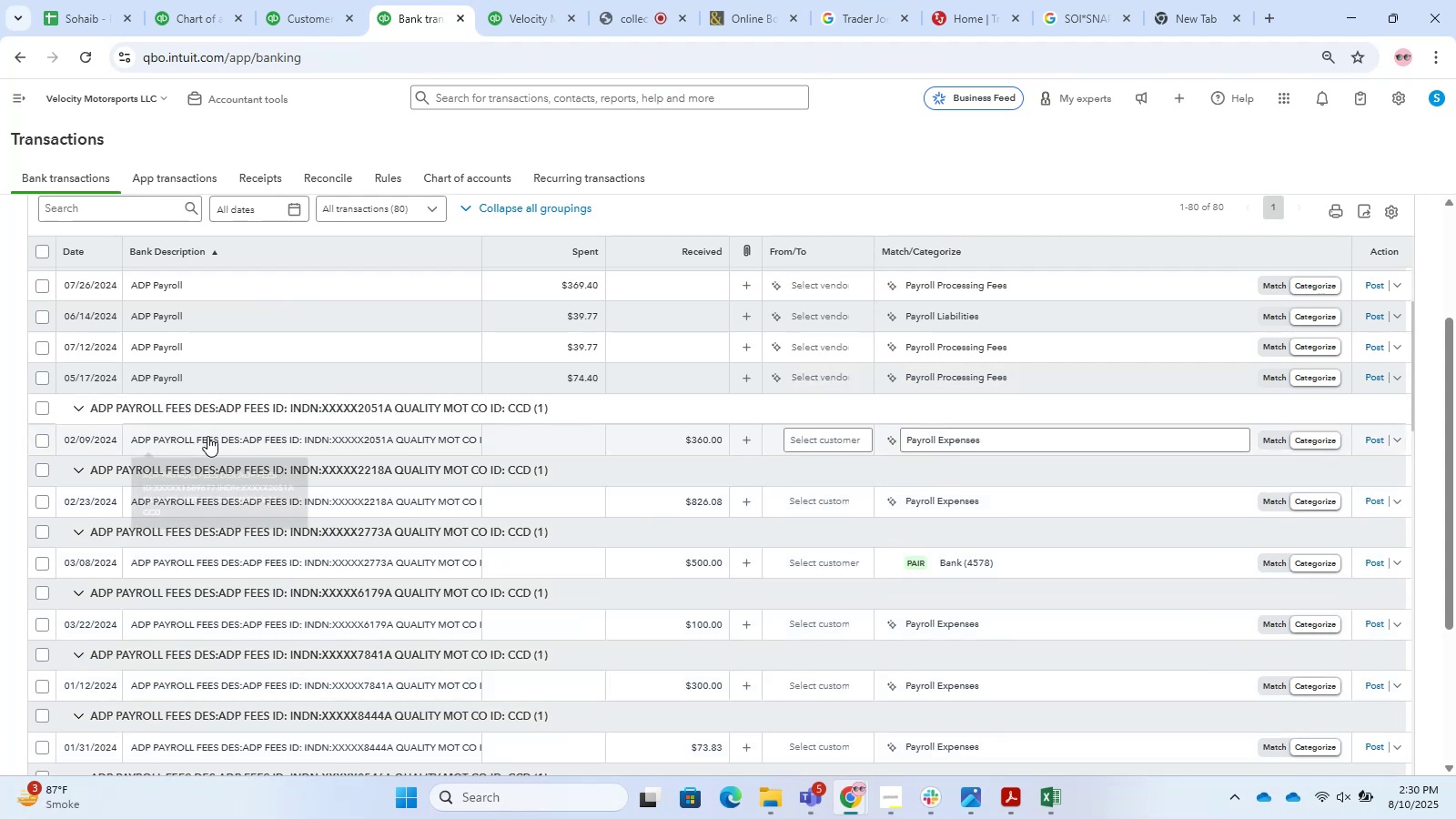 
left_click([207, 437])
 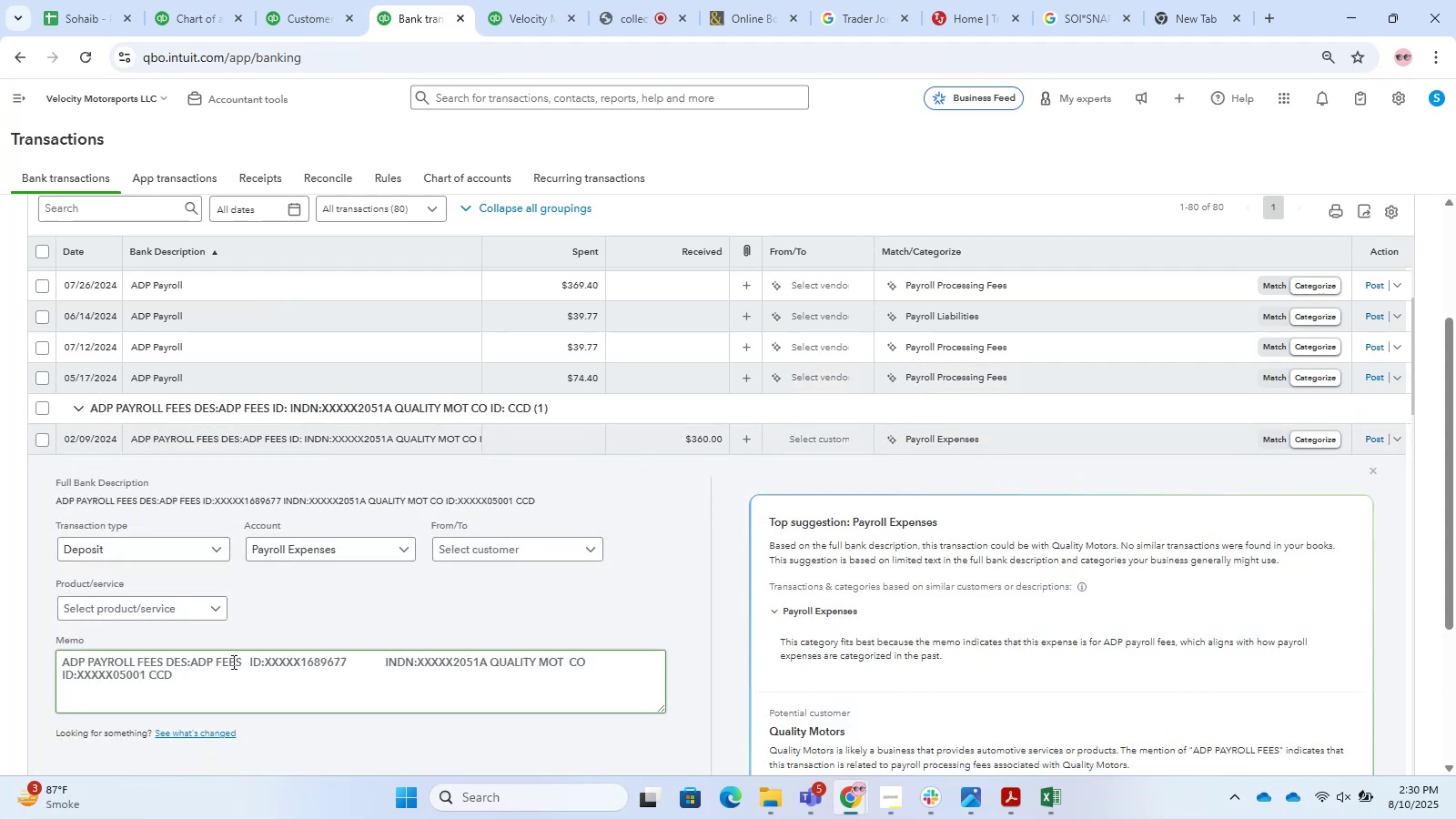 
left_click([242, 665])
 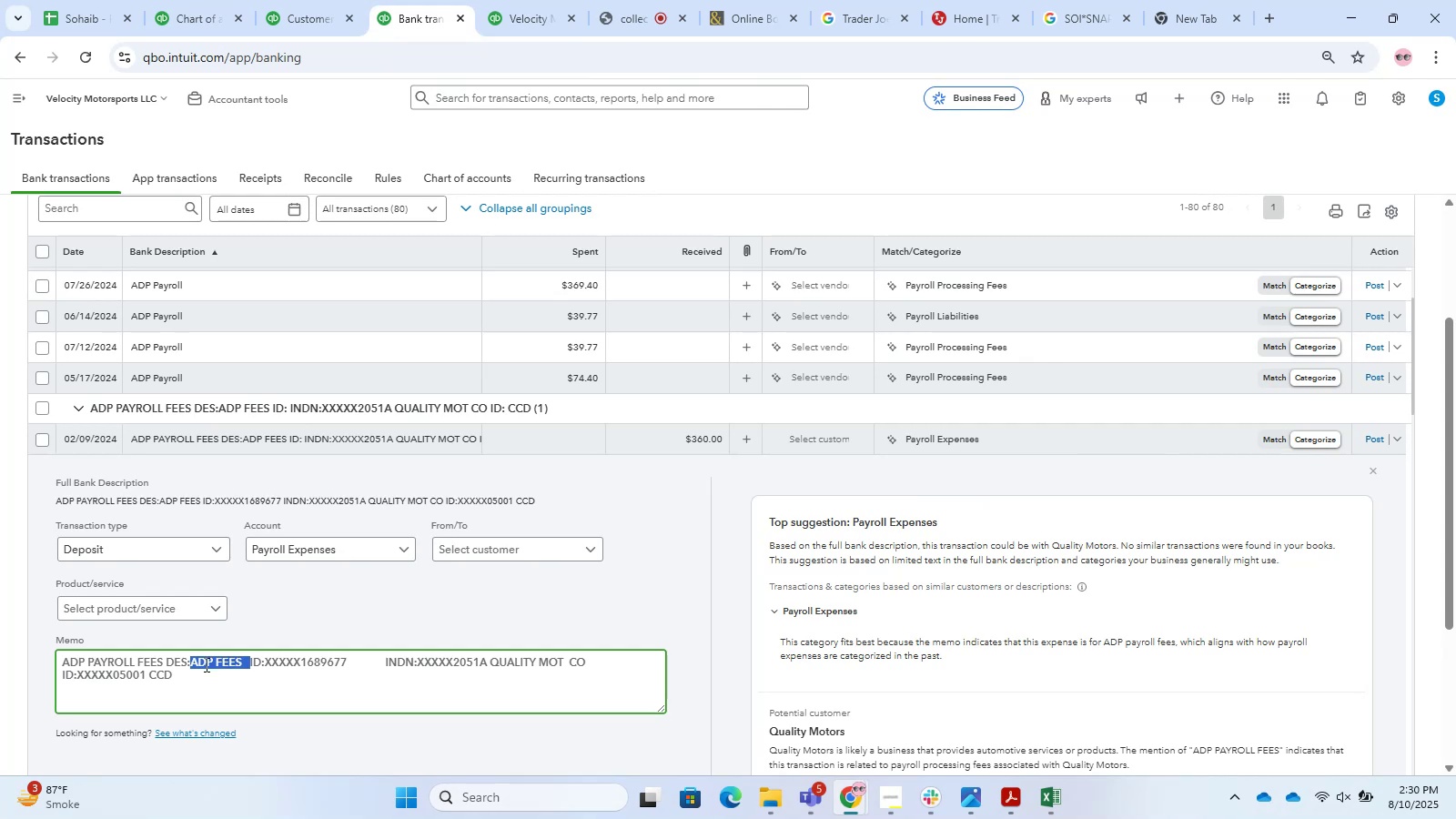 
key(Control+C)
 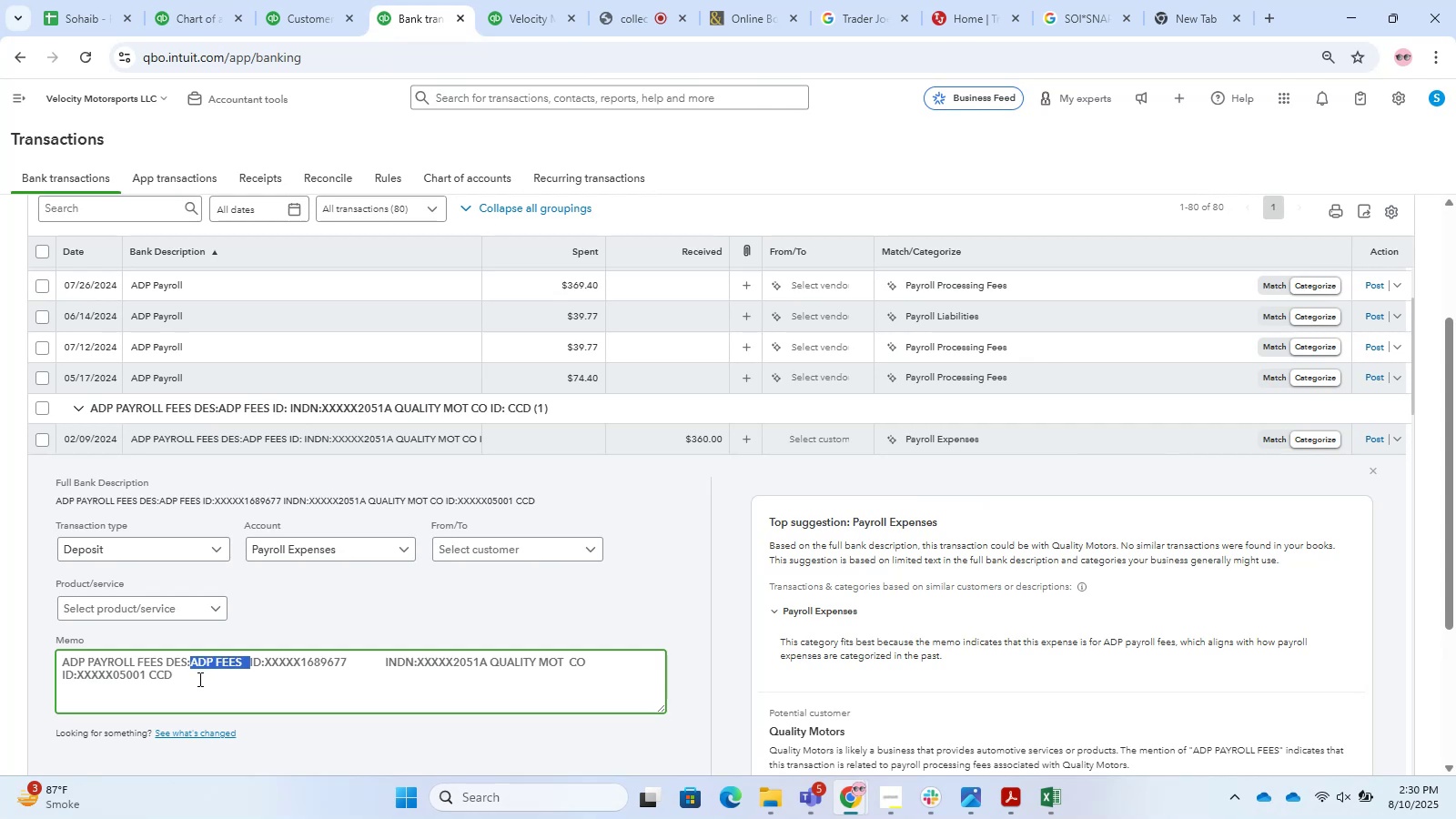 
key(Control+C)
 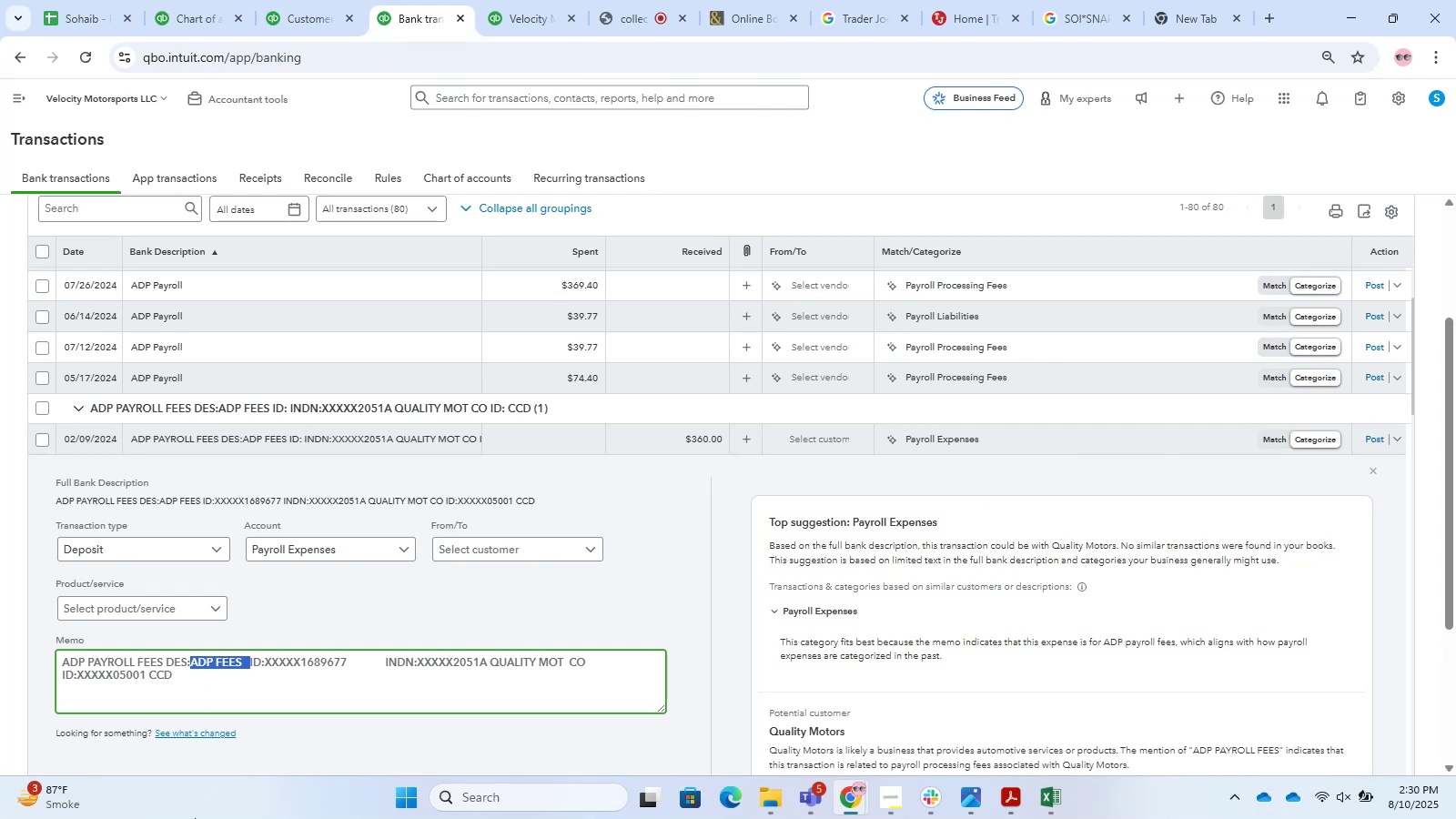 
key(Control+C)
 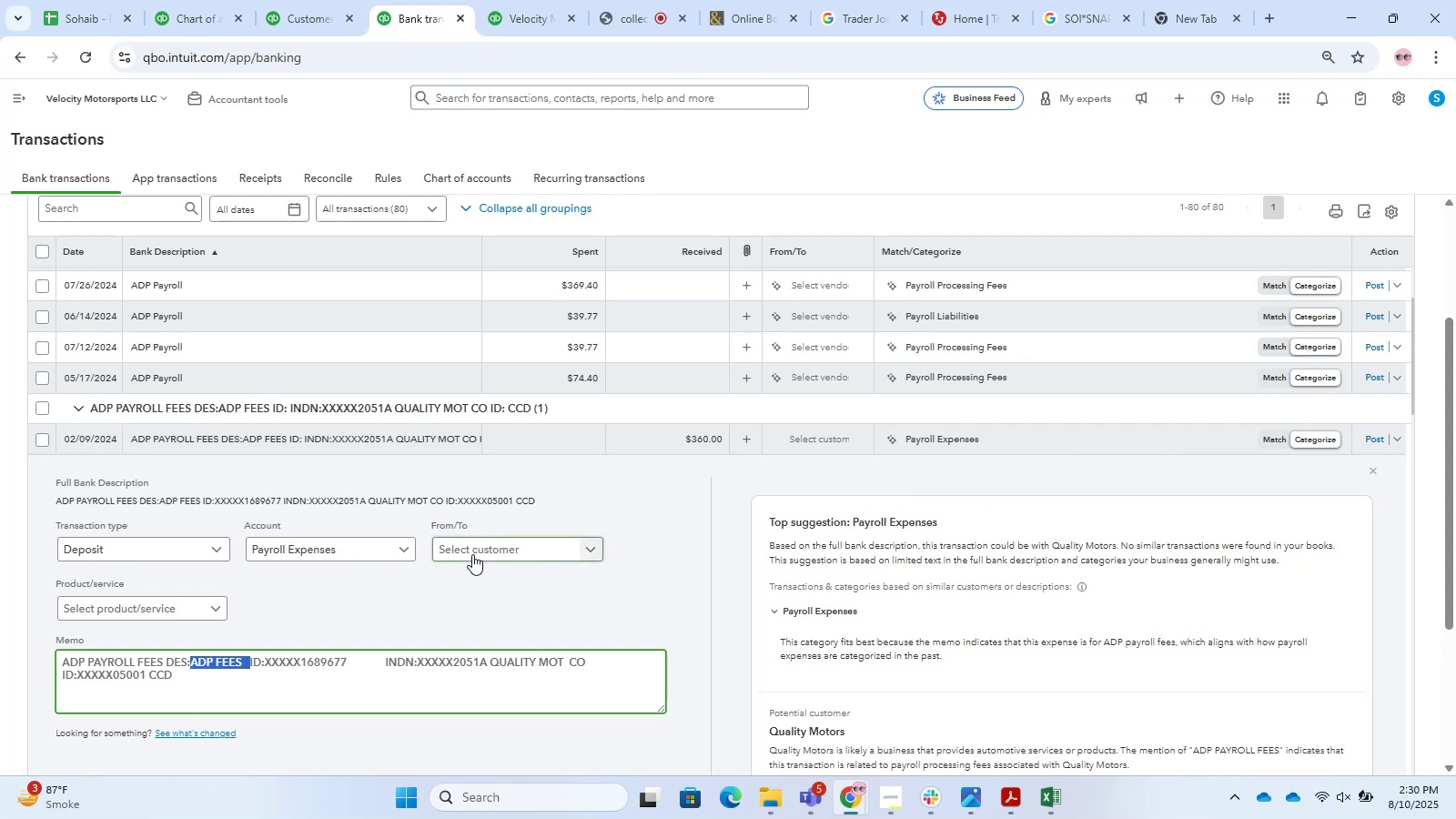 
left_click([472, 554])
 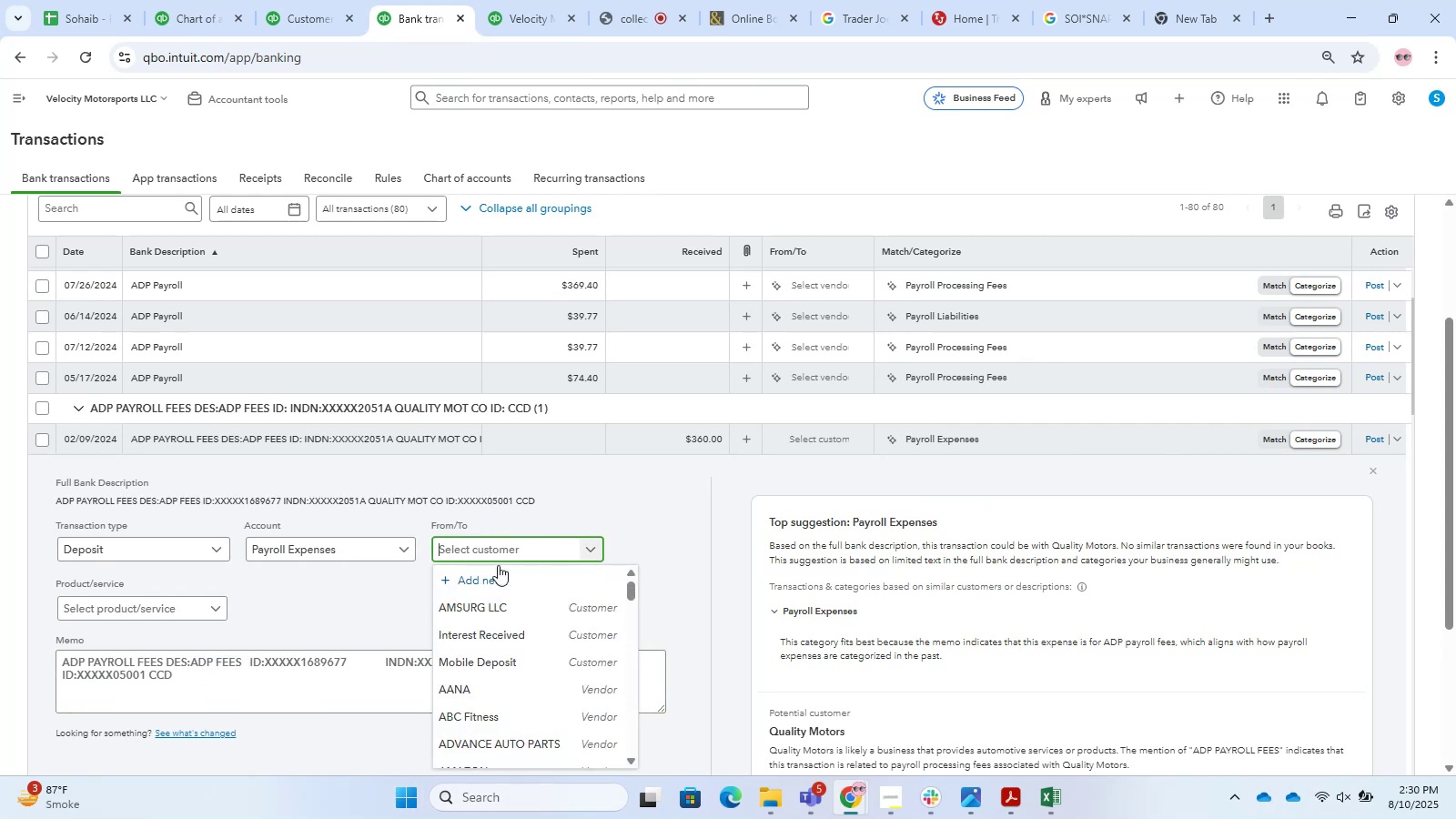 
left_click([499, 581])
 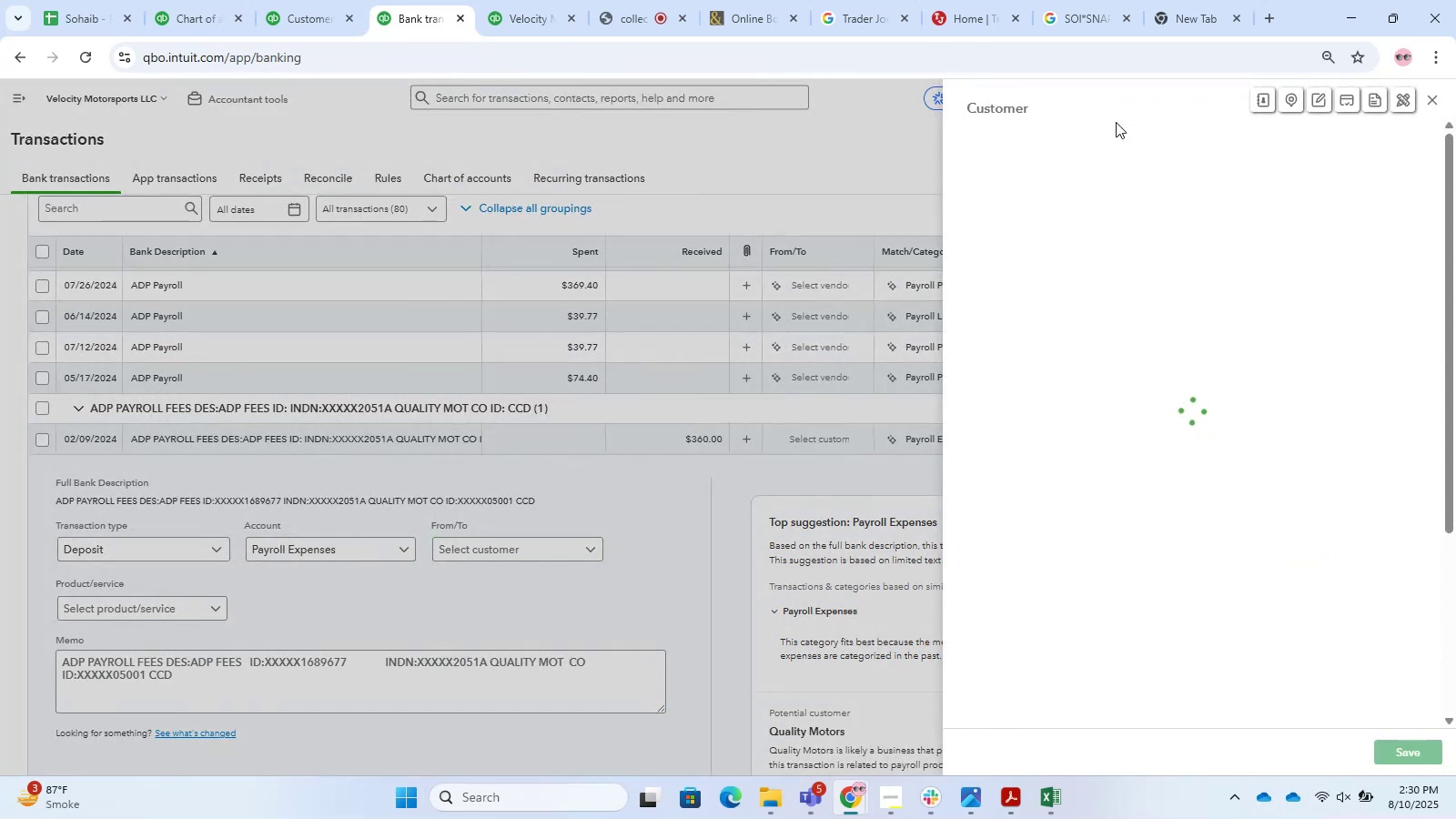 
key(Control+V)
 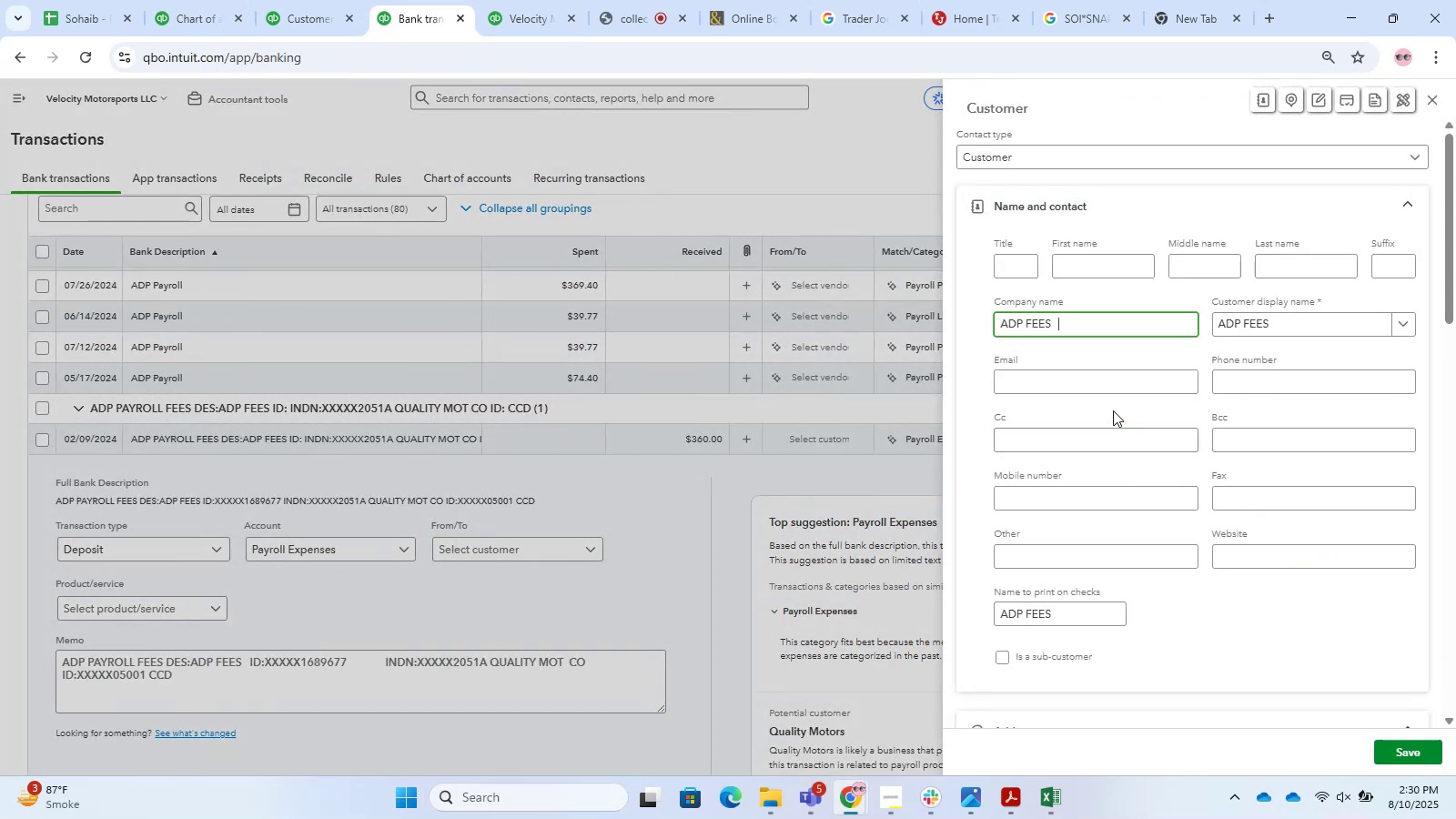 
key(Backspace)
 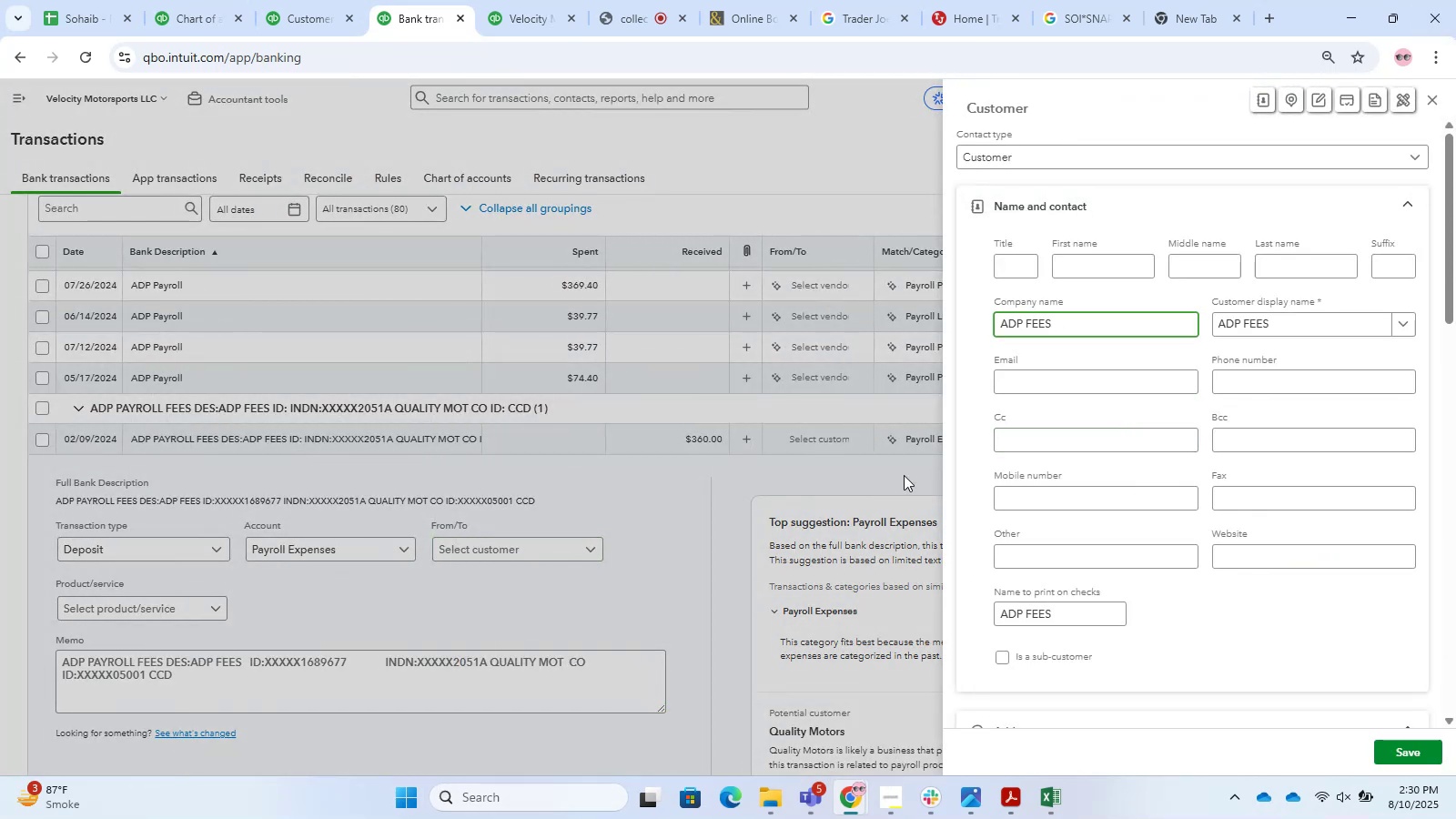 
key(Backspace)
 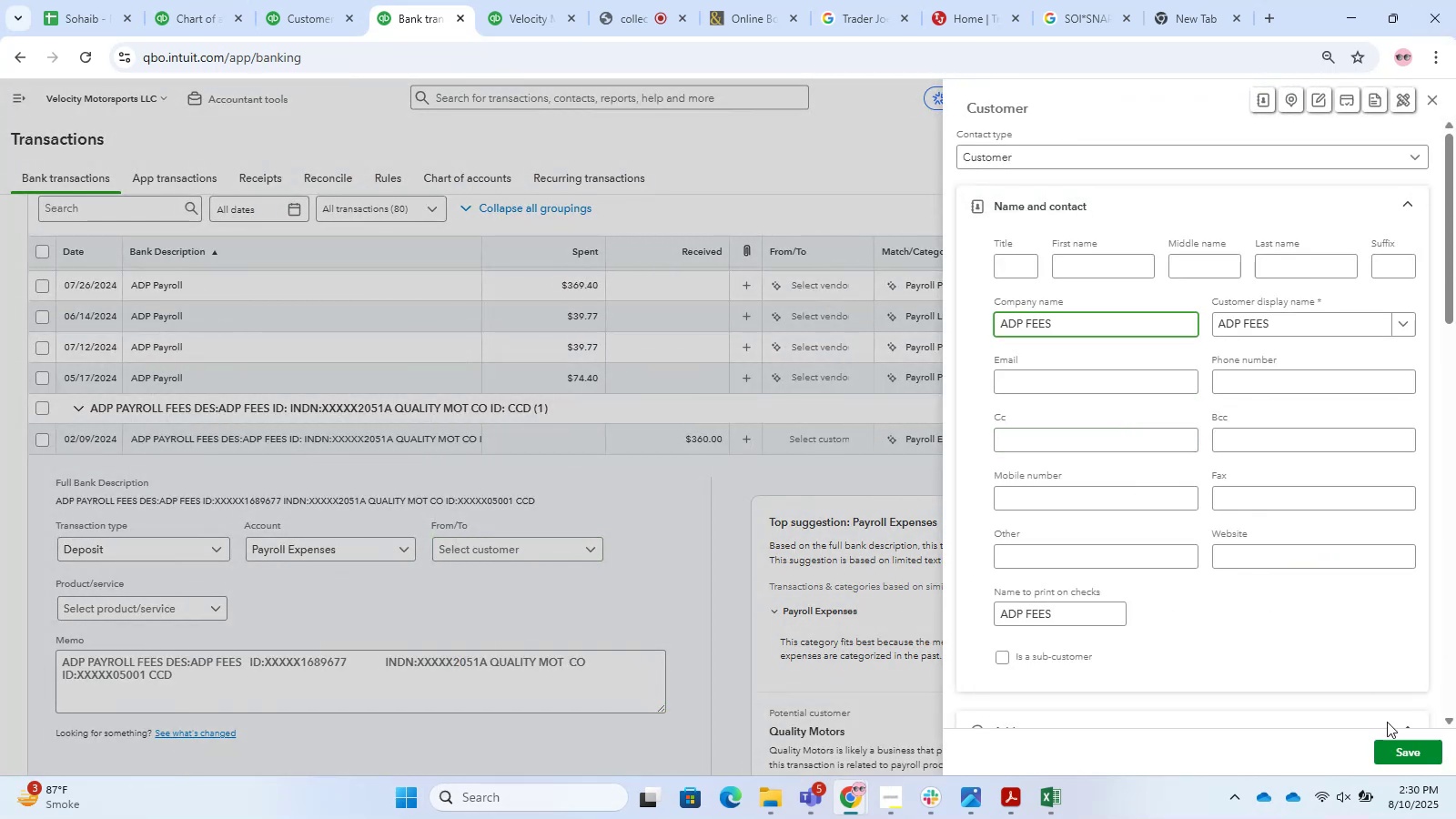 
left_click([1417, 758])
 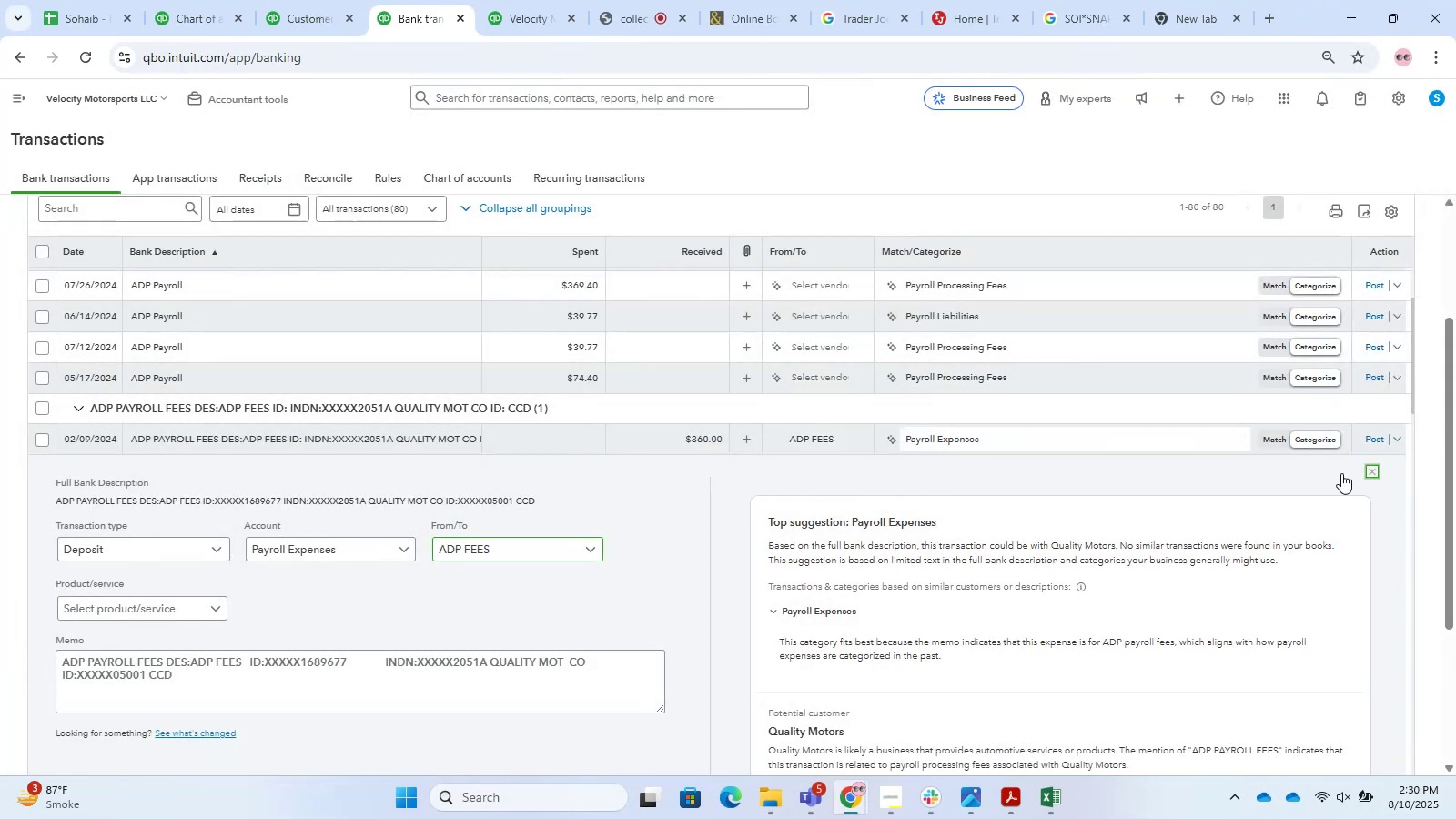 
wait(5.32)
 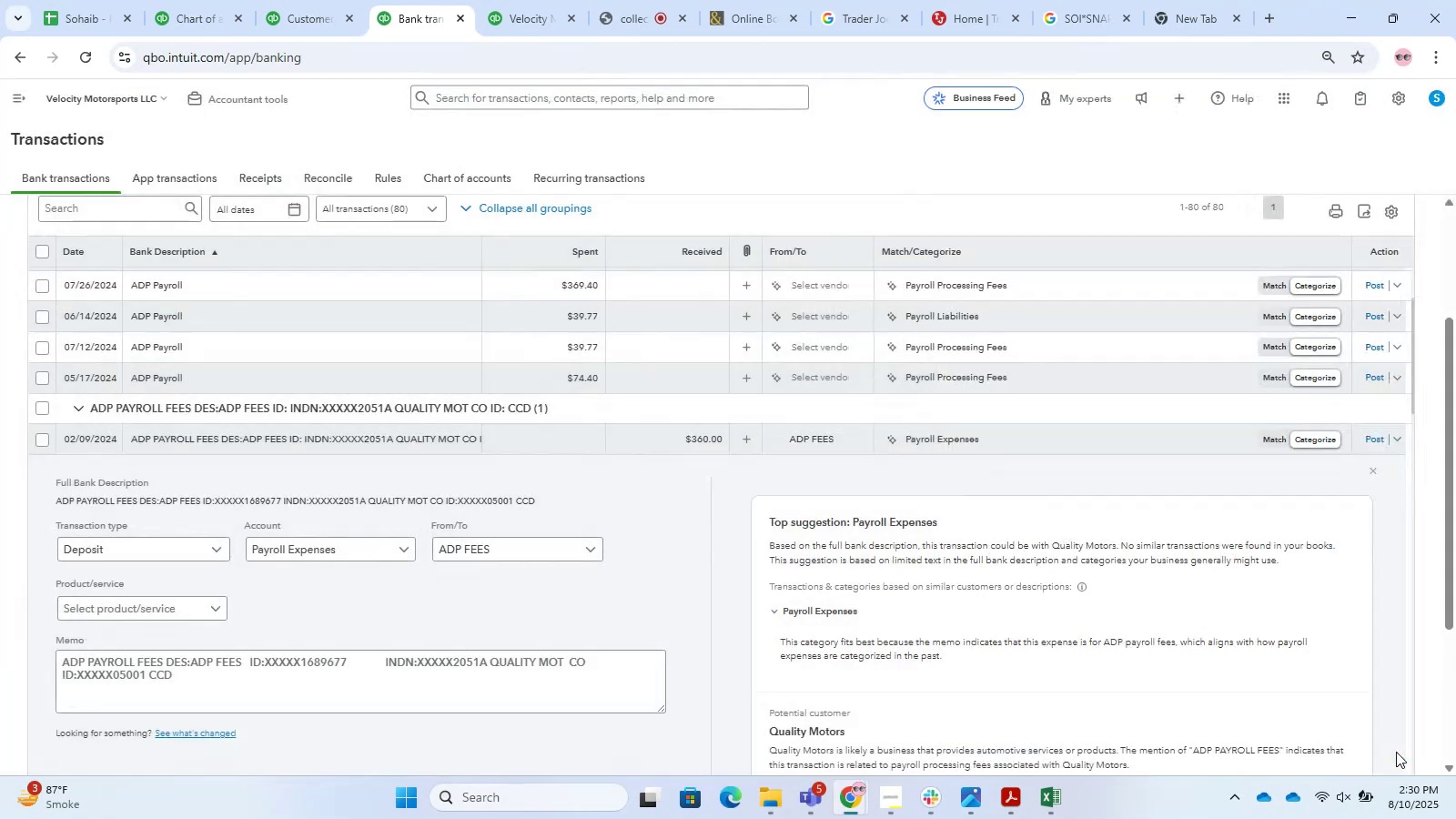 
left_click([816, 507])
 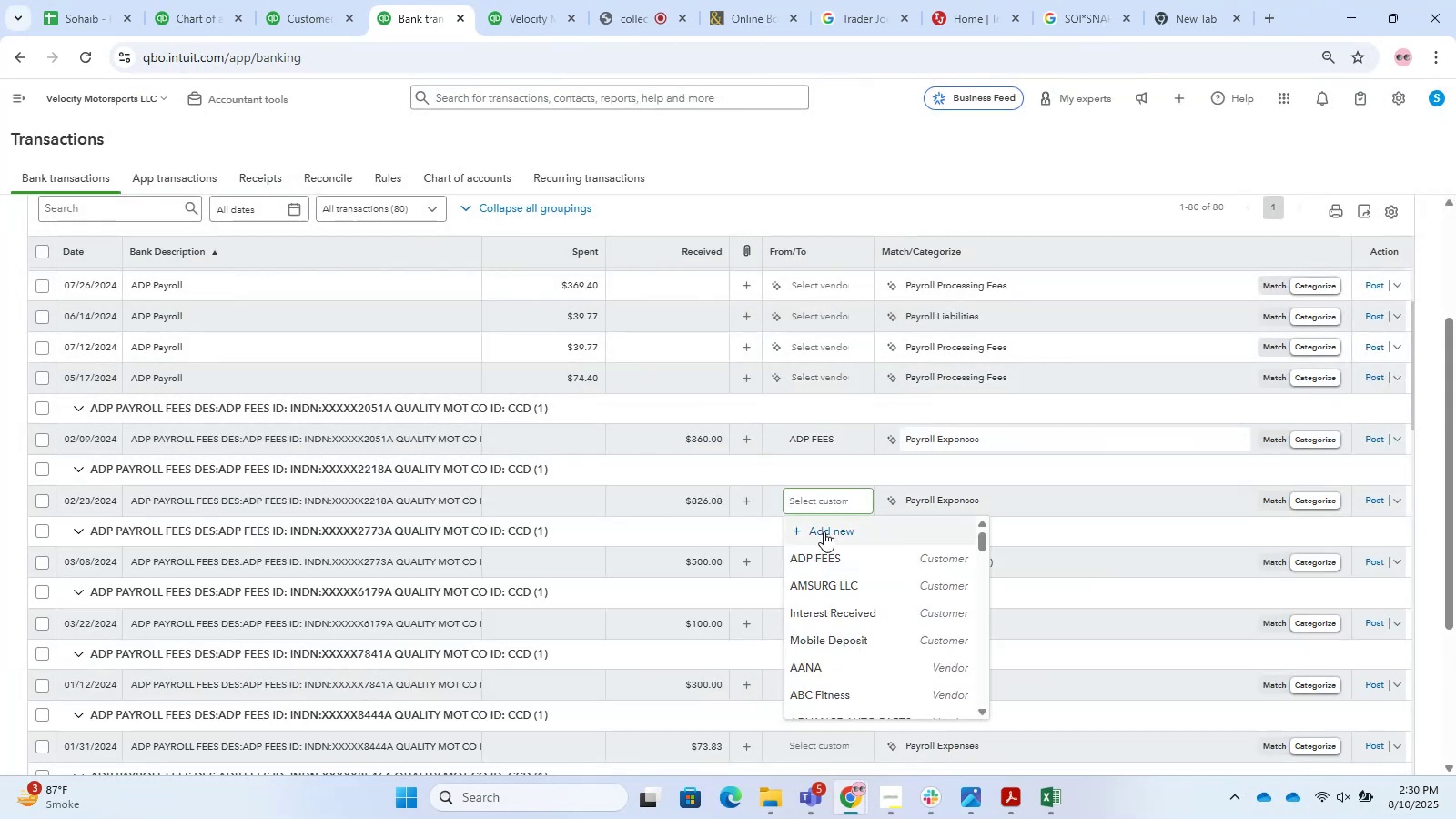 
left_click([837, 554])
 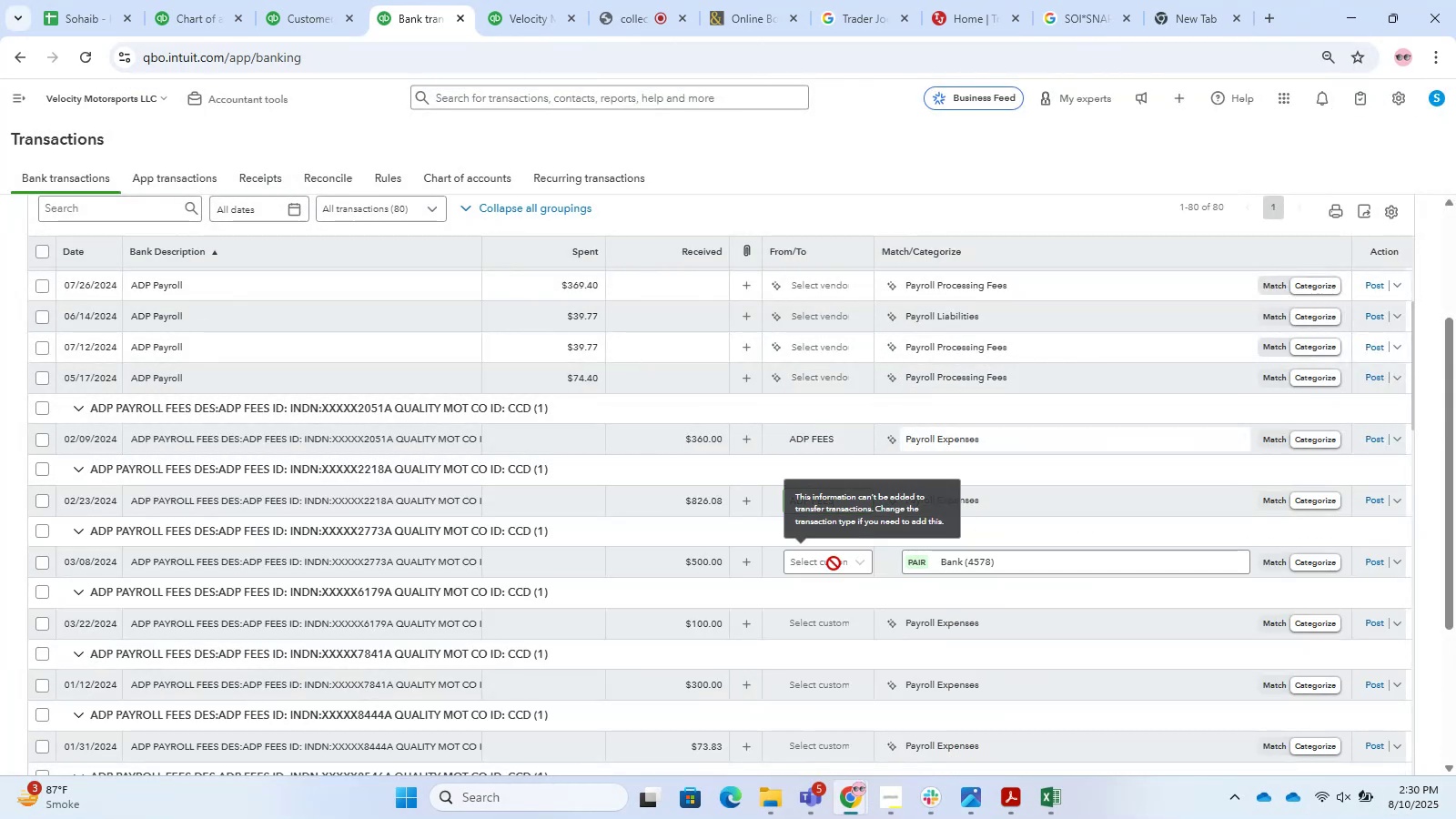 
left_click([834, 563])
 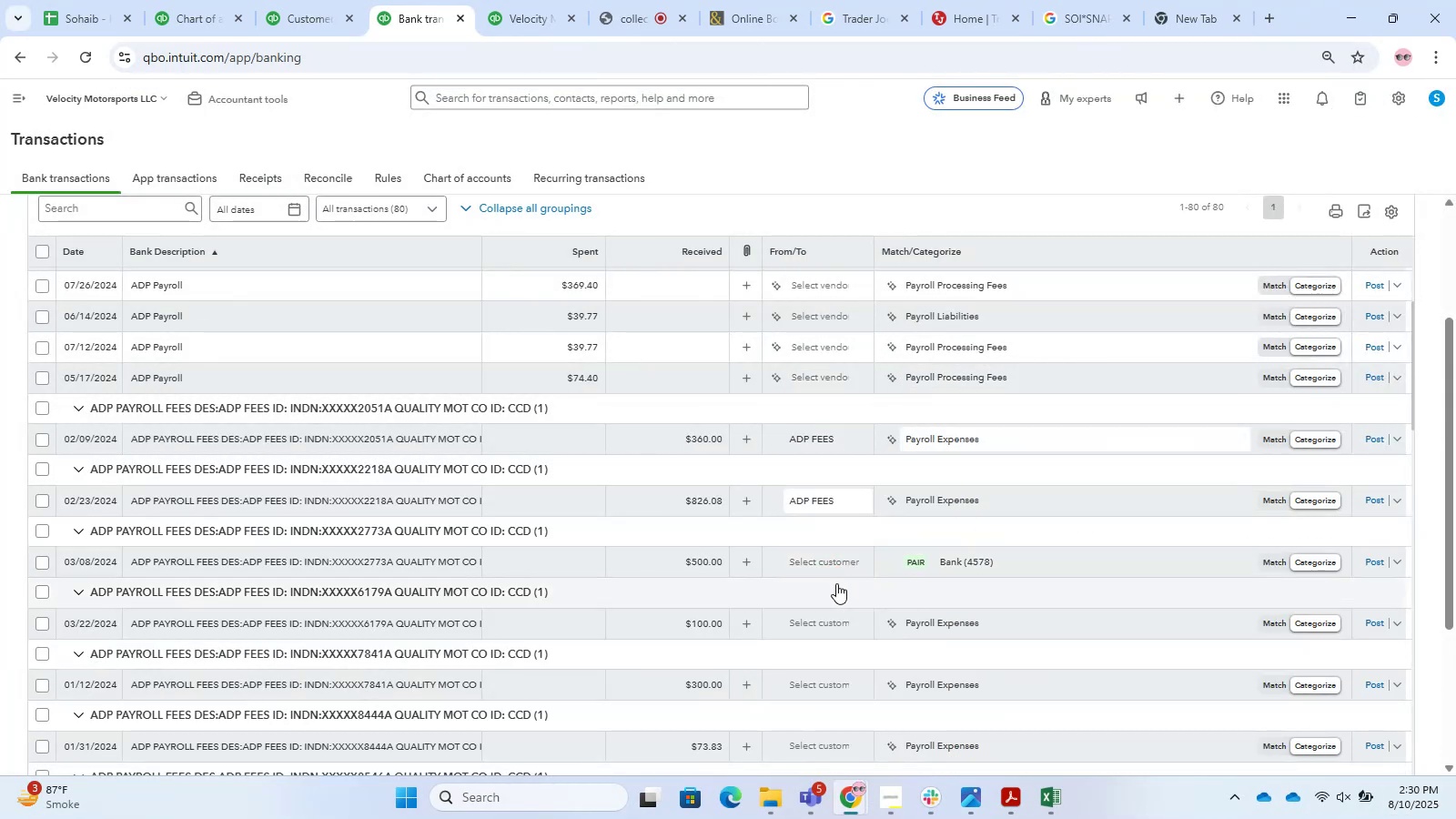 
double_click([844, 568])
 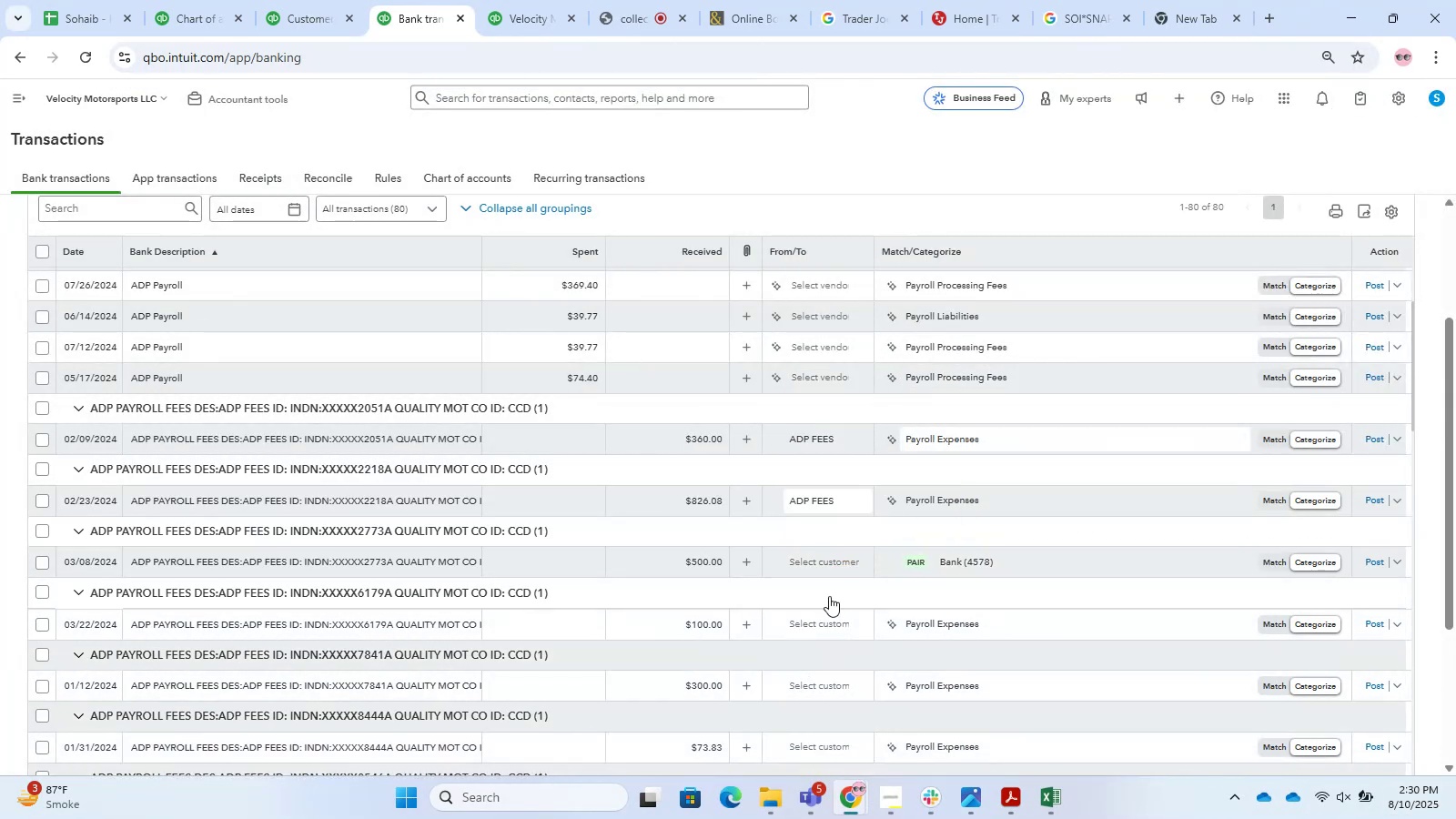 
double_click([824, 560])
 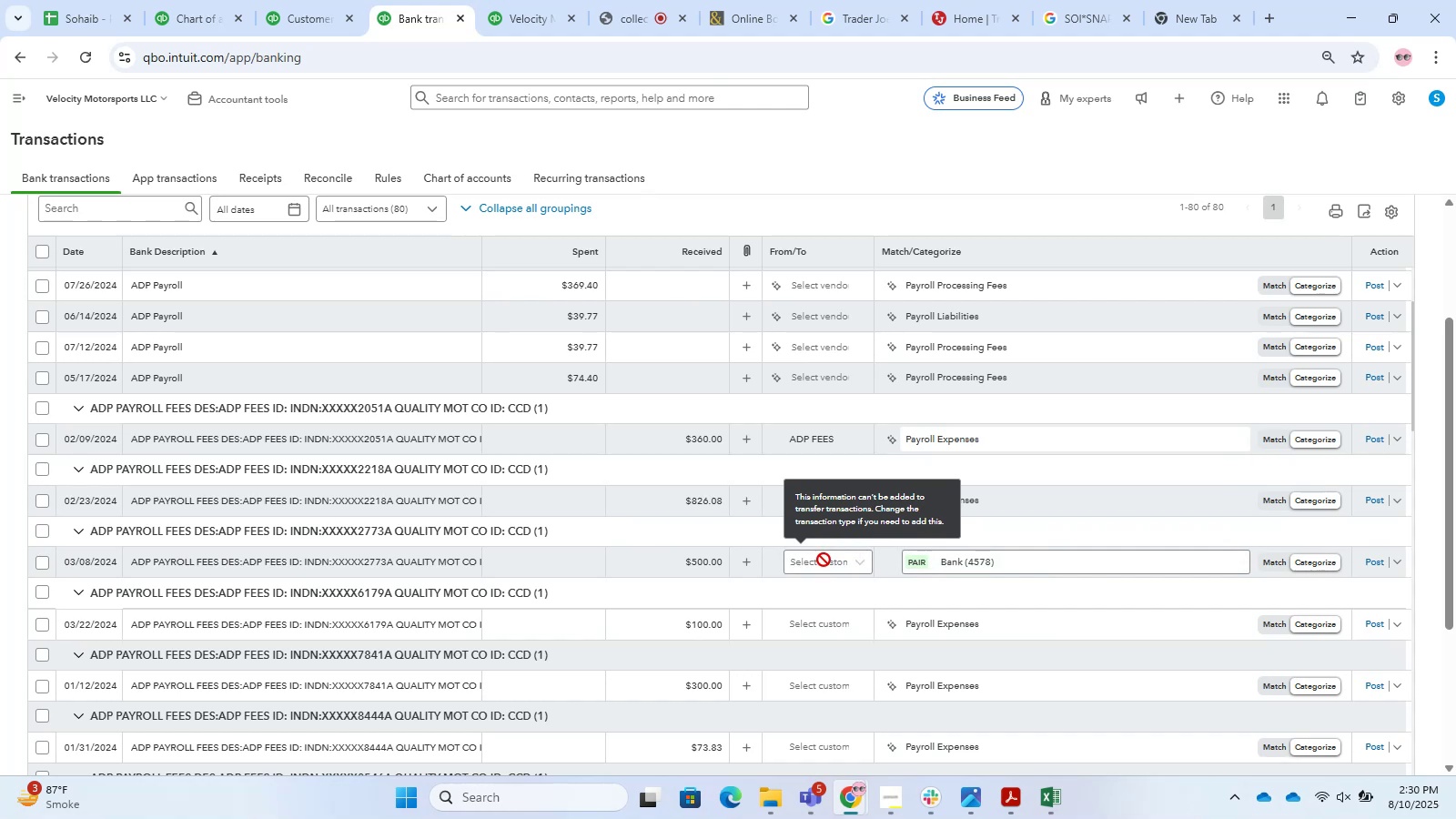 
hold_key(key=A, duration=0.37)
 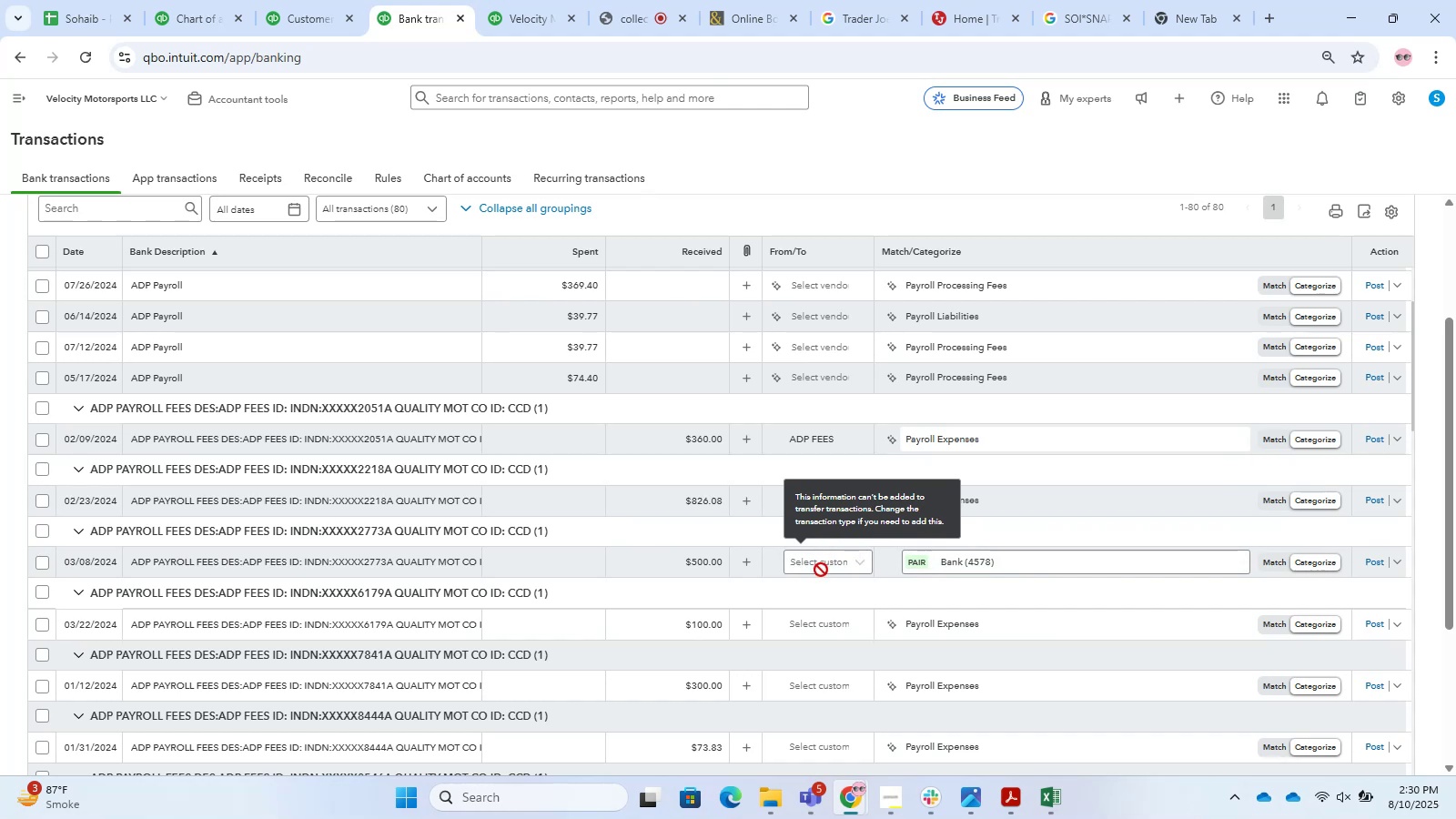 
key(S)
 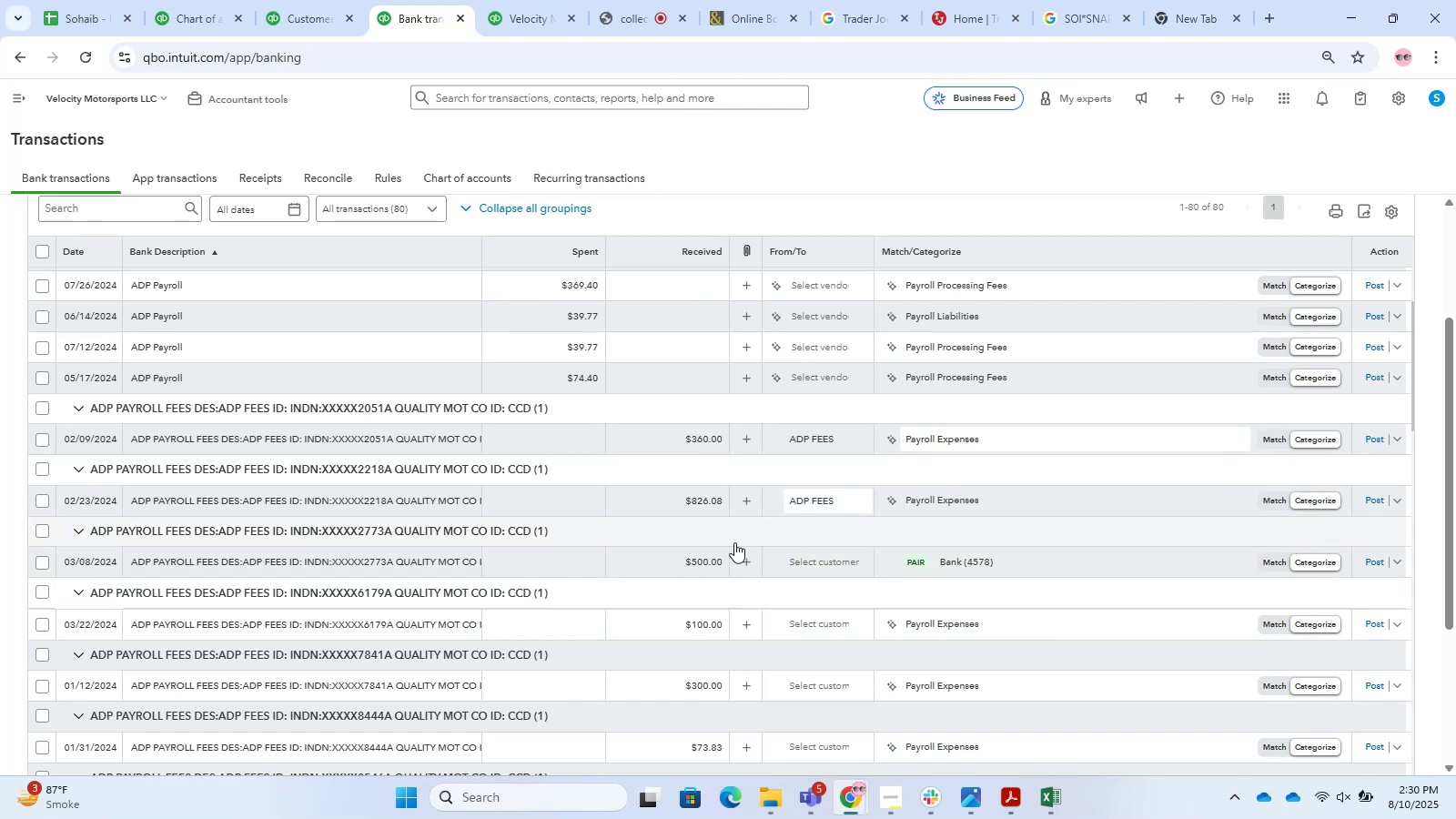 
left_click([813, 560])
 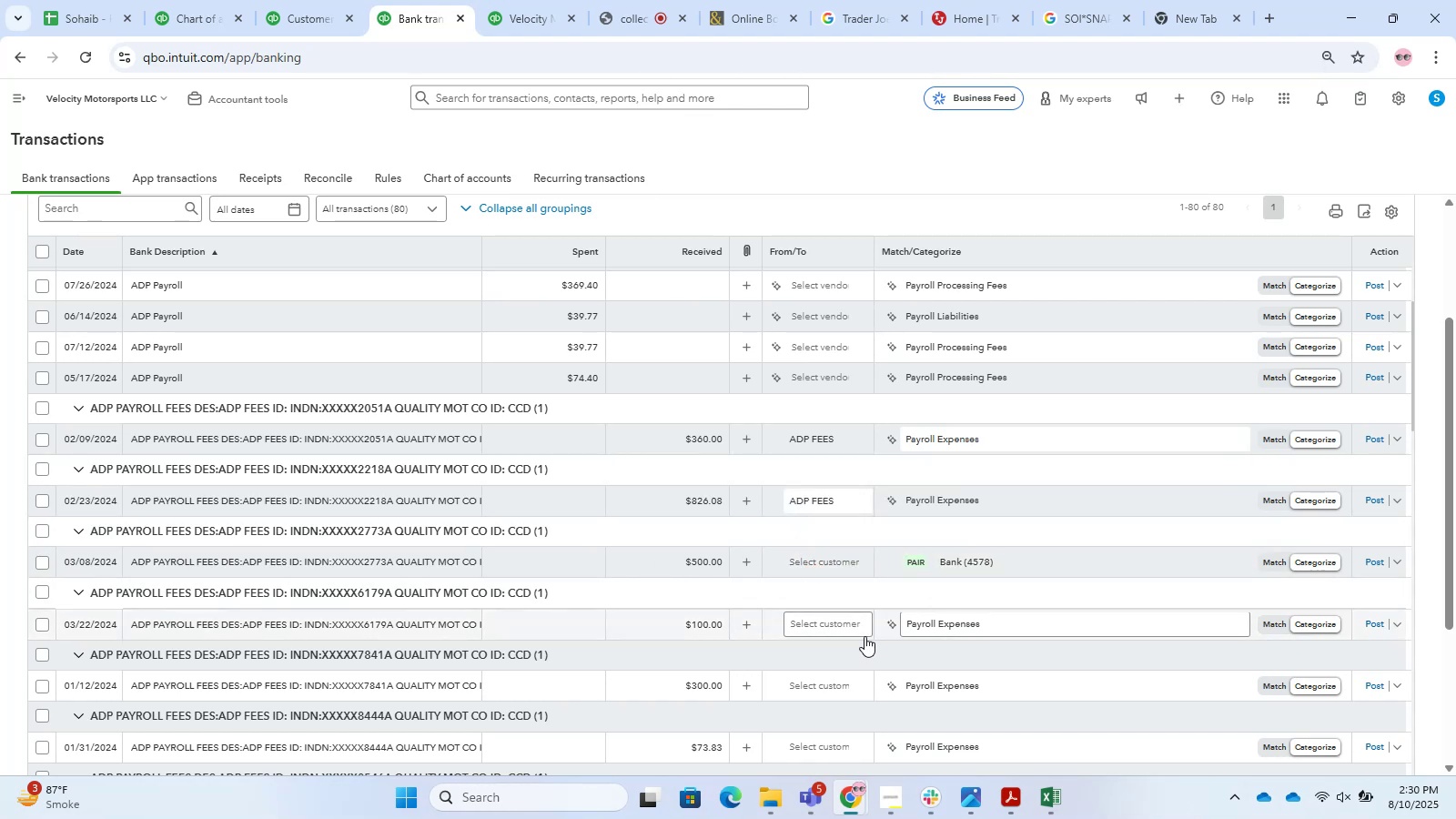 
mouse_move([874, 571])
 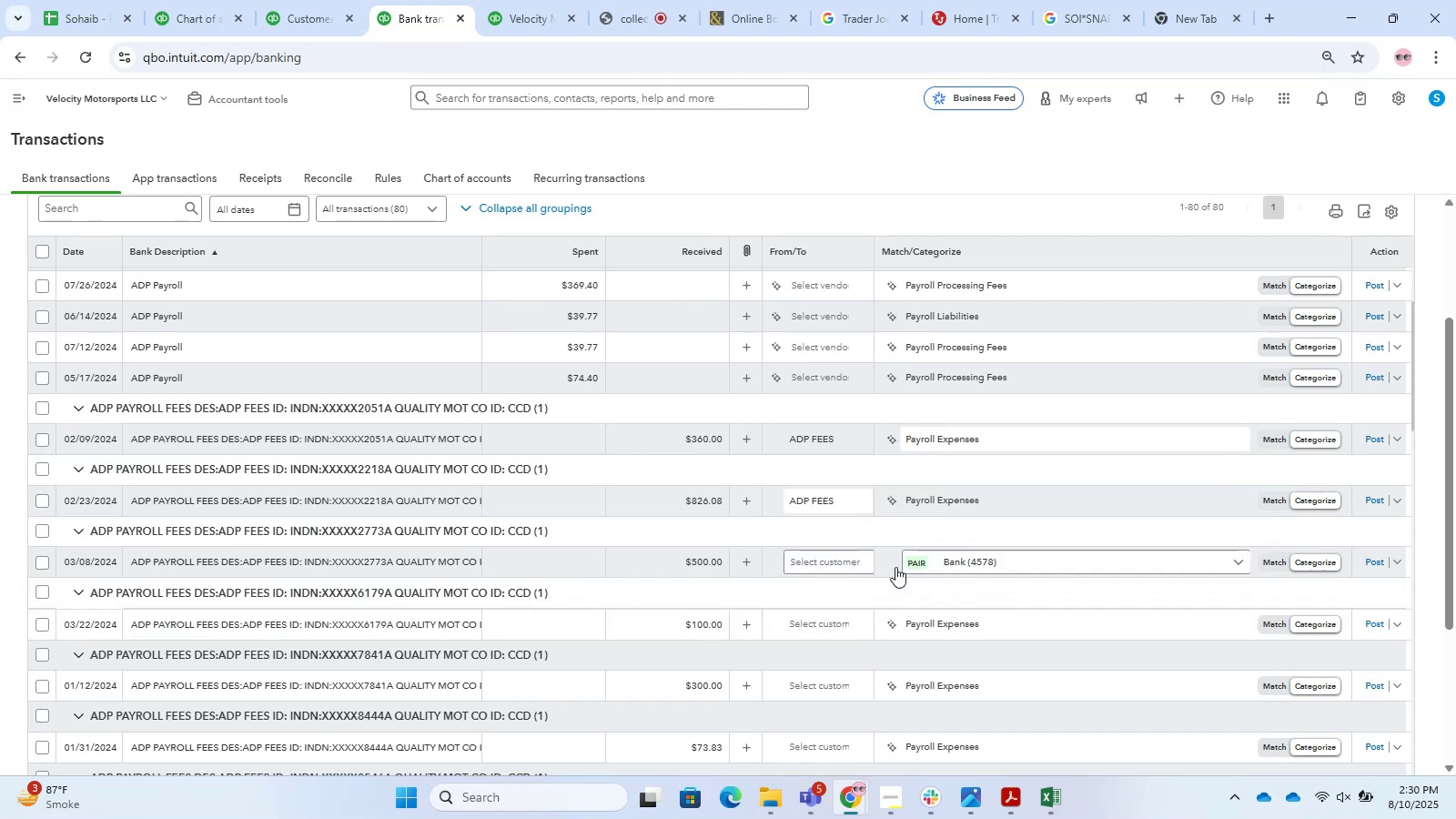 
left_click([813, 567])
 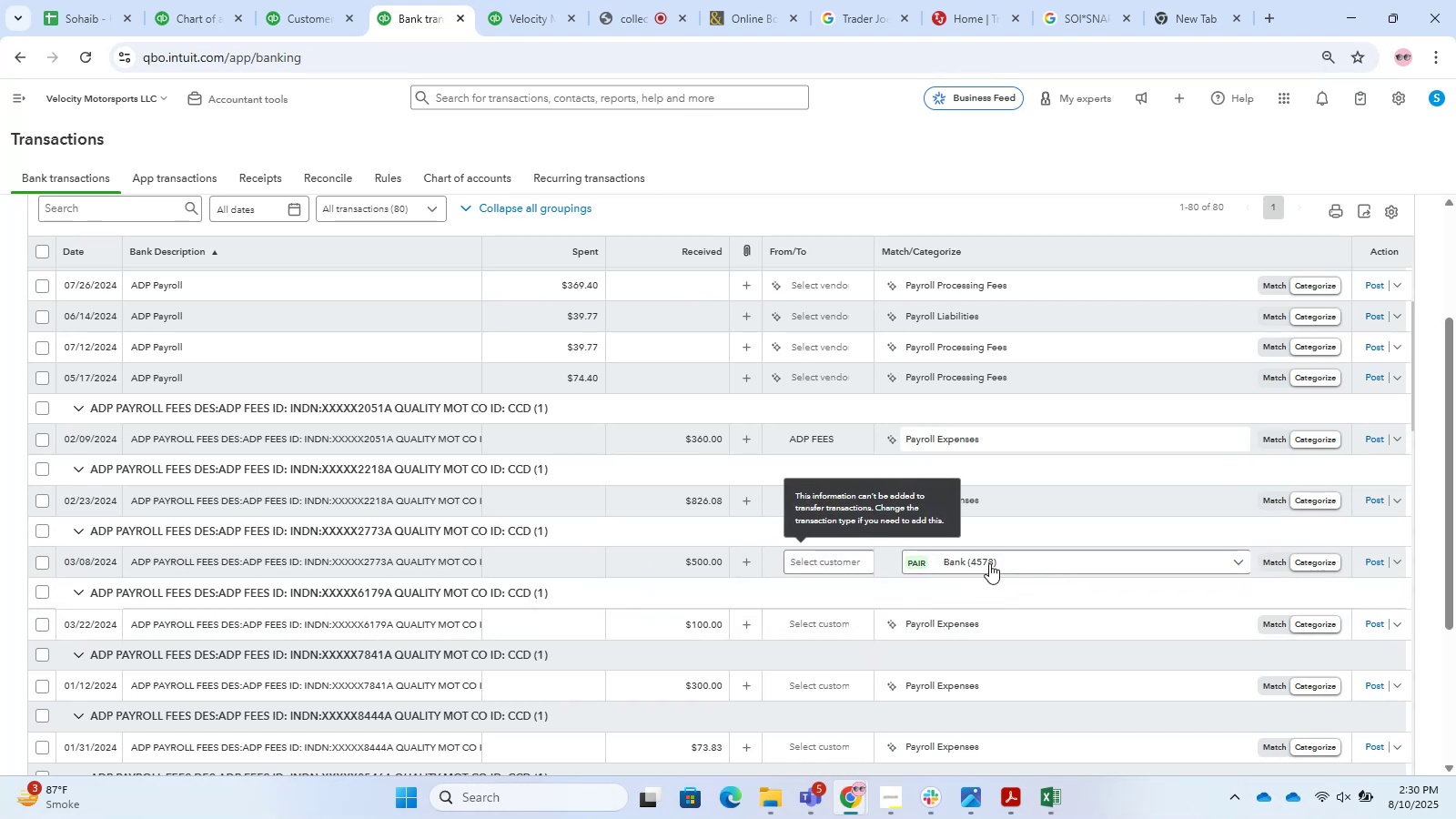 
left_click([989, 563])
 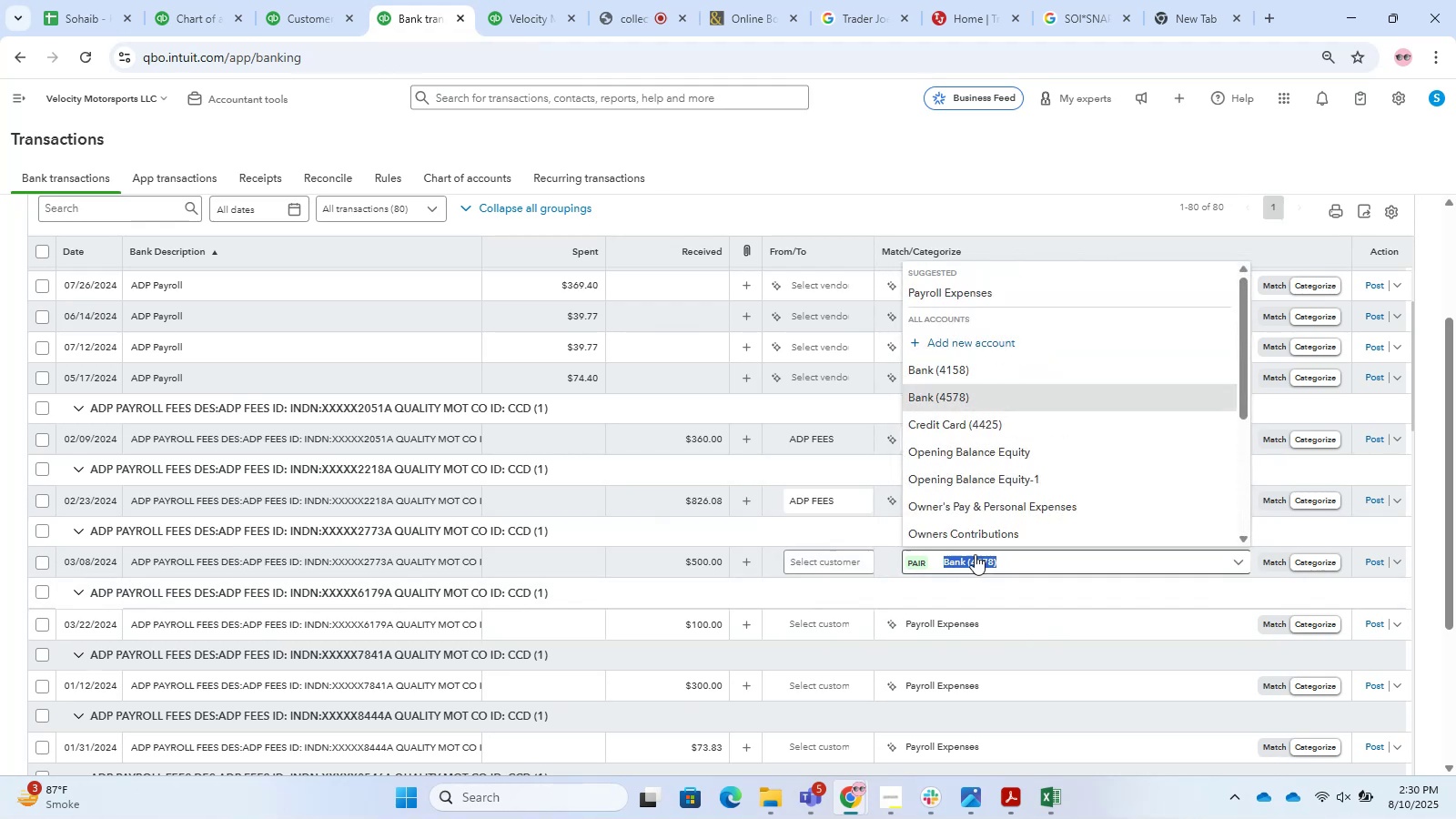 
scroll: coordinate [993, 481], scroll_direction: down, amount: 12.0
 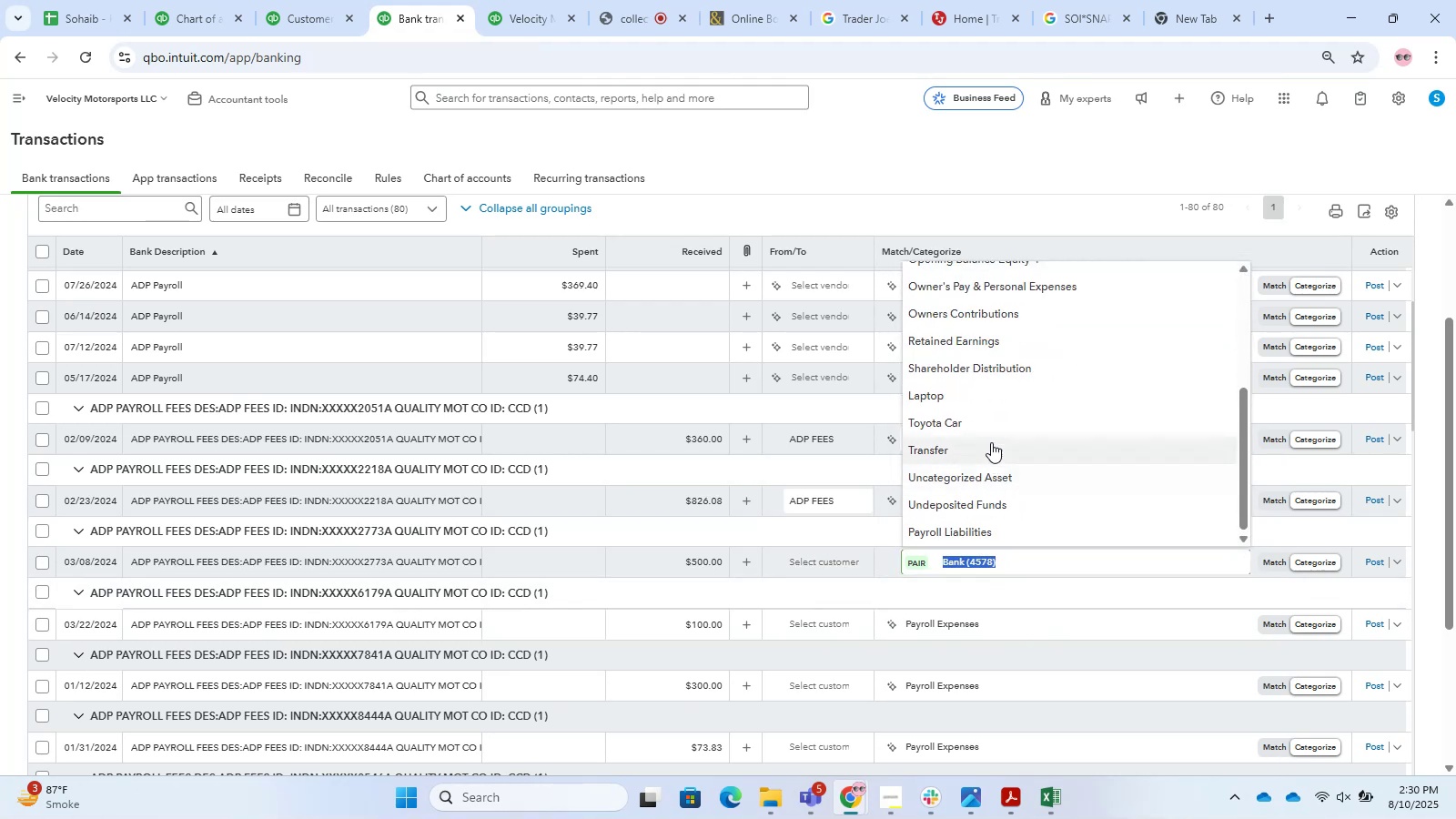 
scroll: coordinate [1010, 420], scroll_direction: up, amount: 9.0
 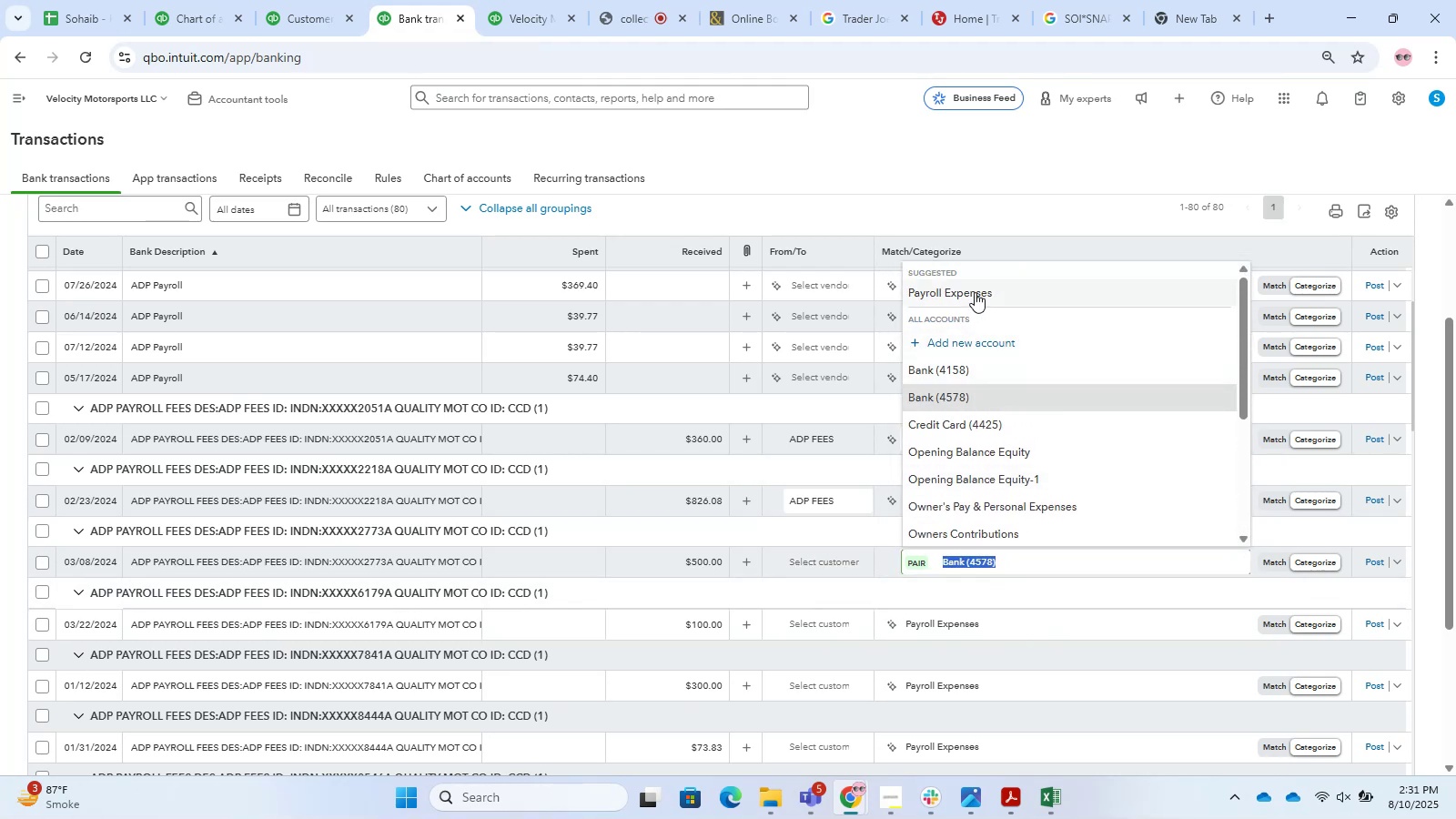 
left_click([974, 290])
 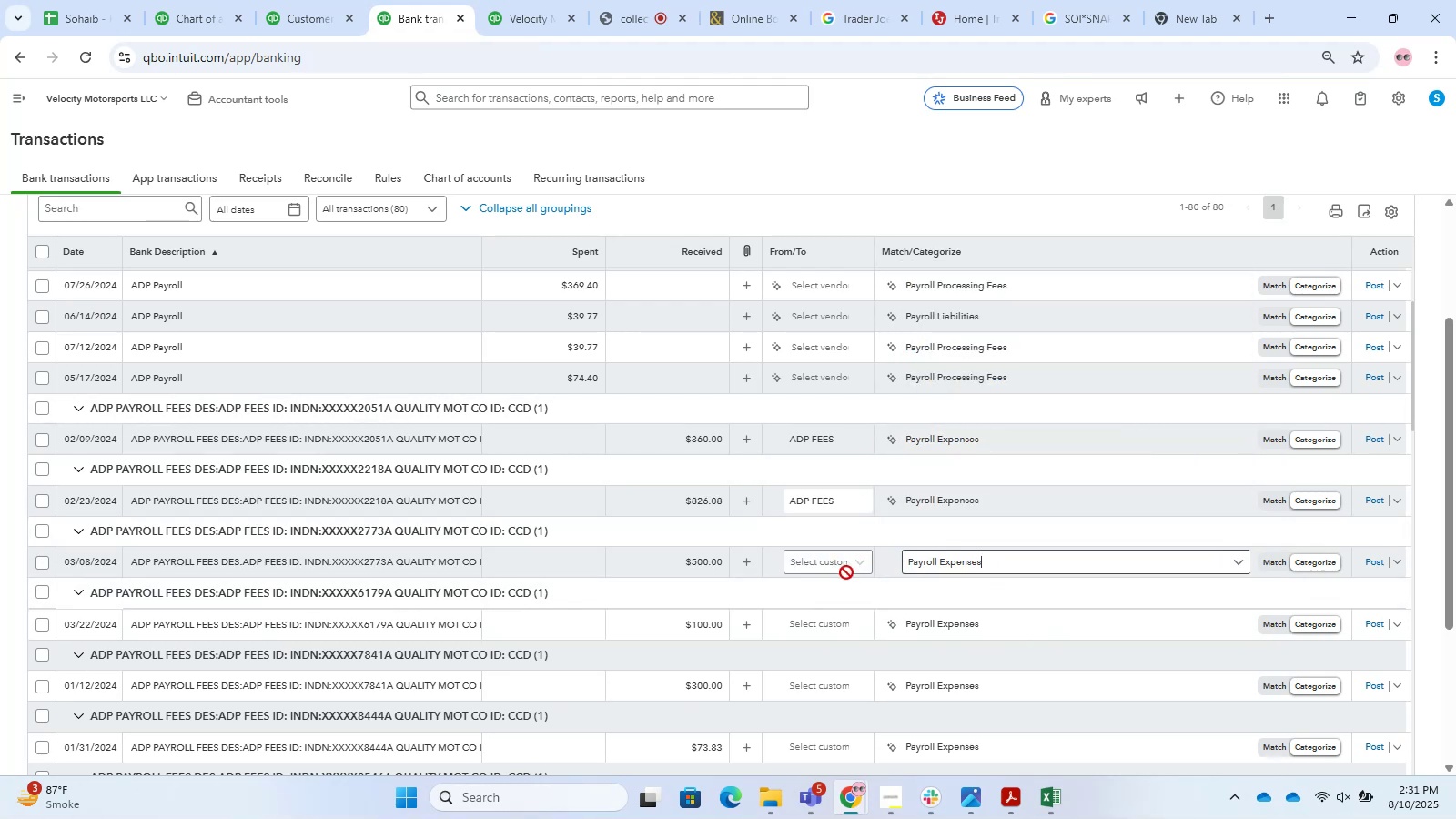 
left_click([834, 575])
 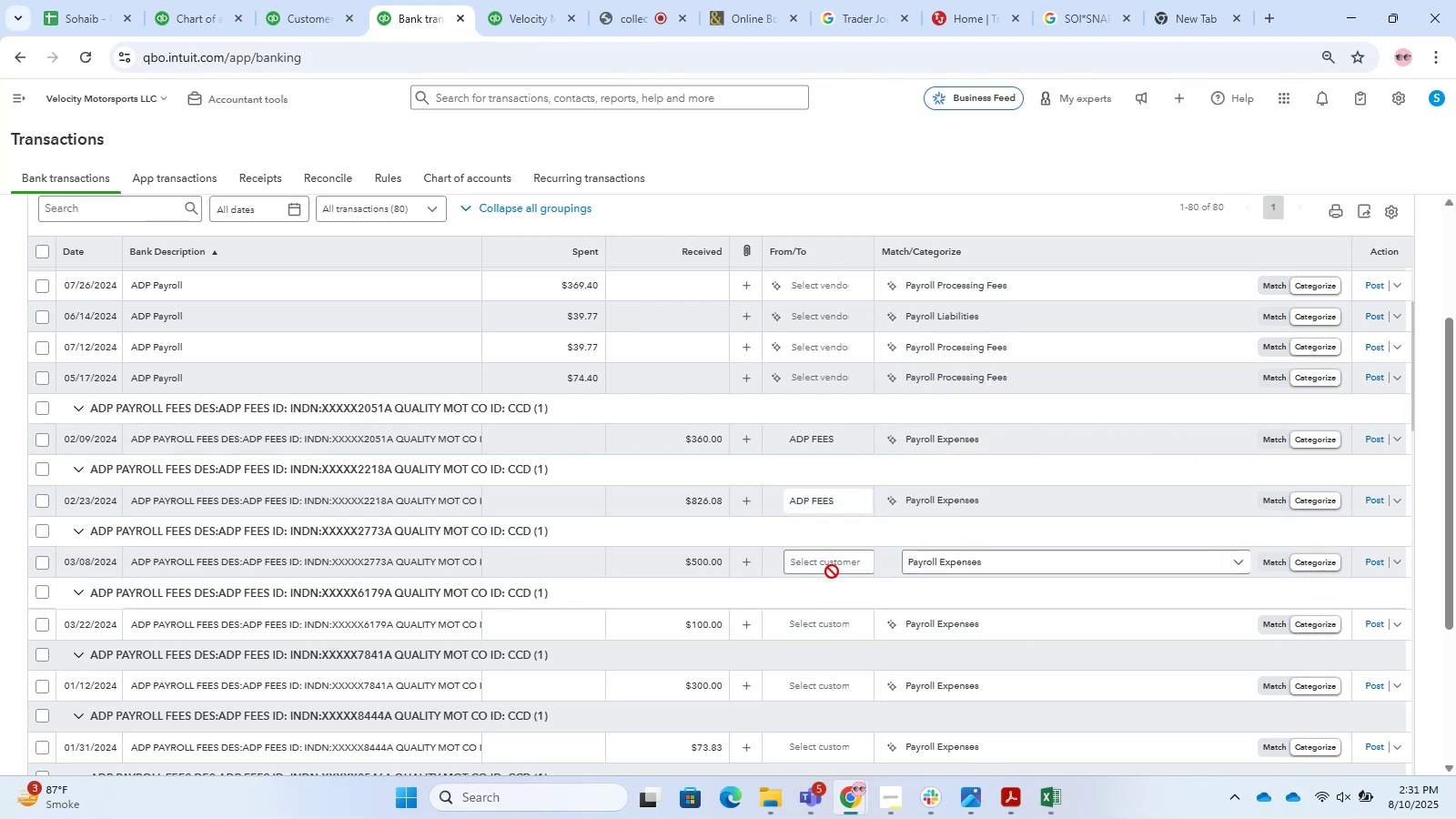 
left_click([832, 571])
 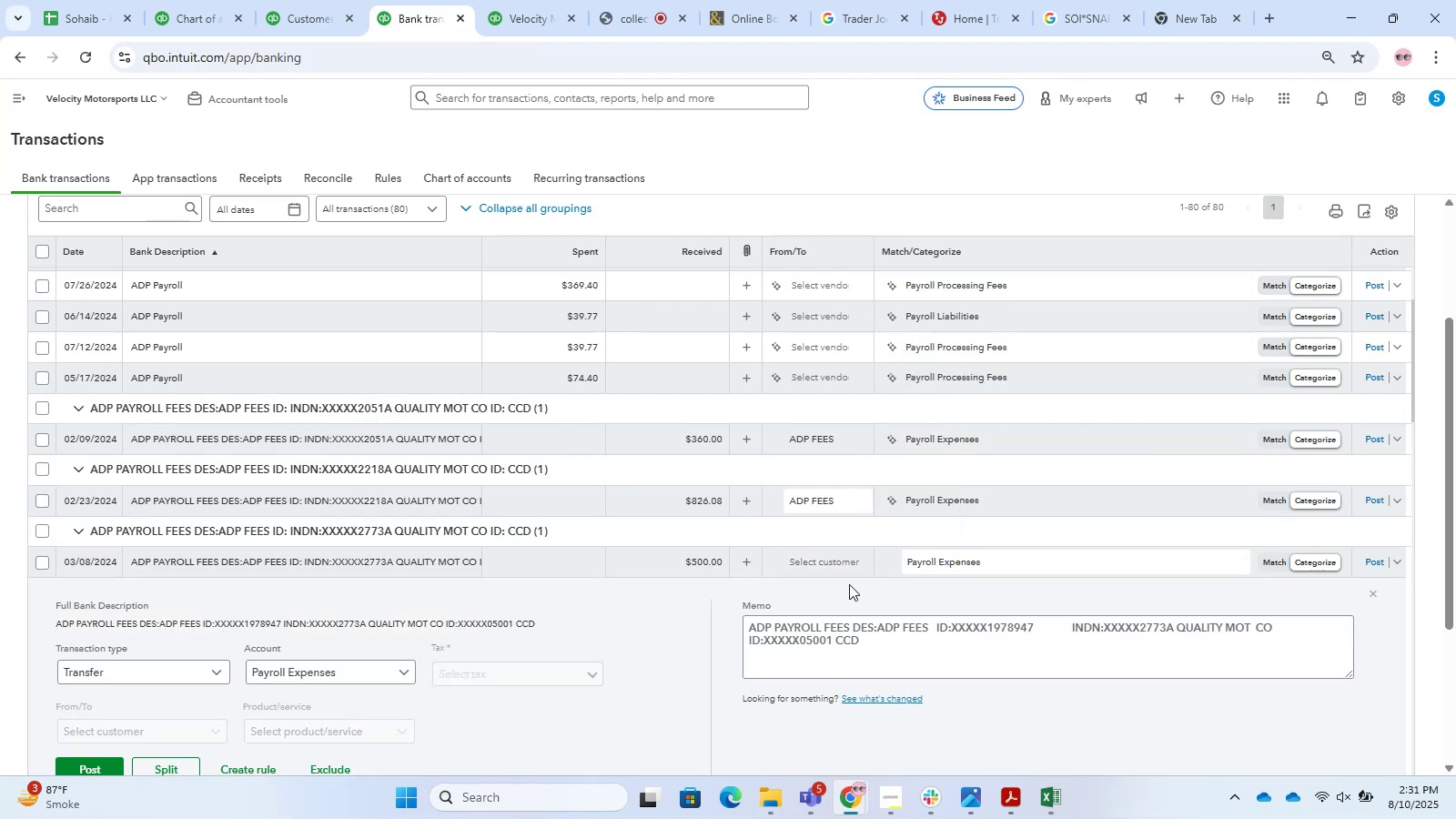 
left_click([831, 564])
 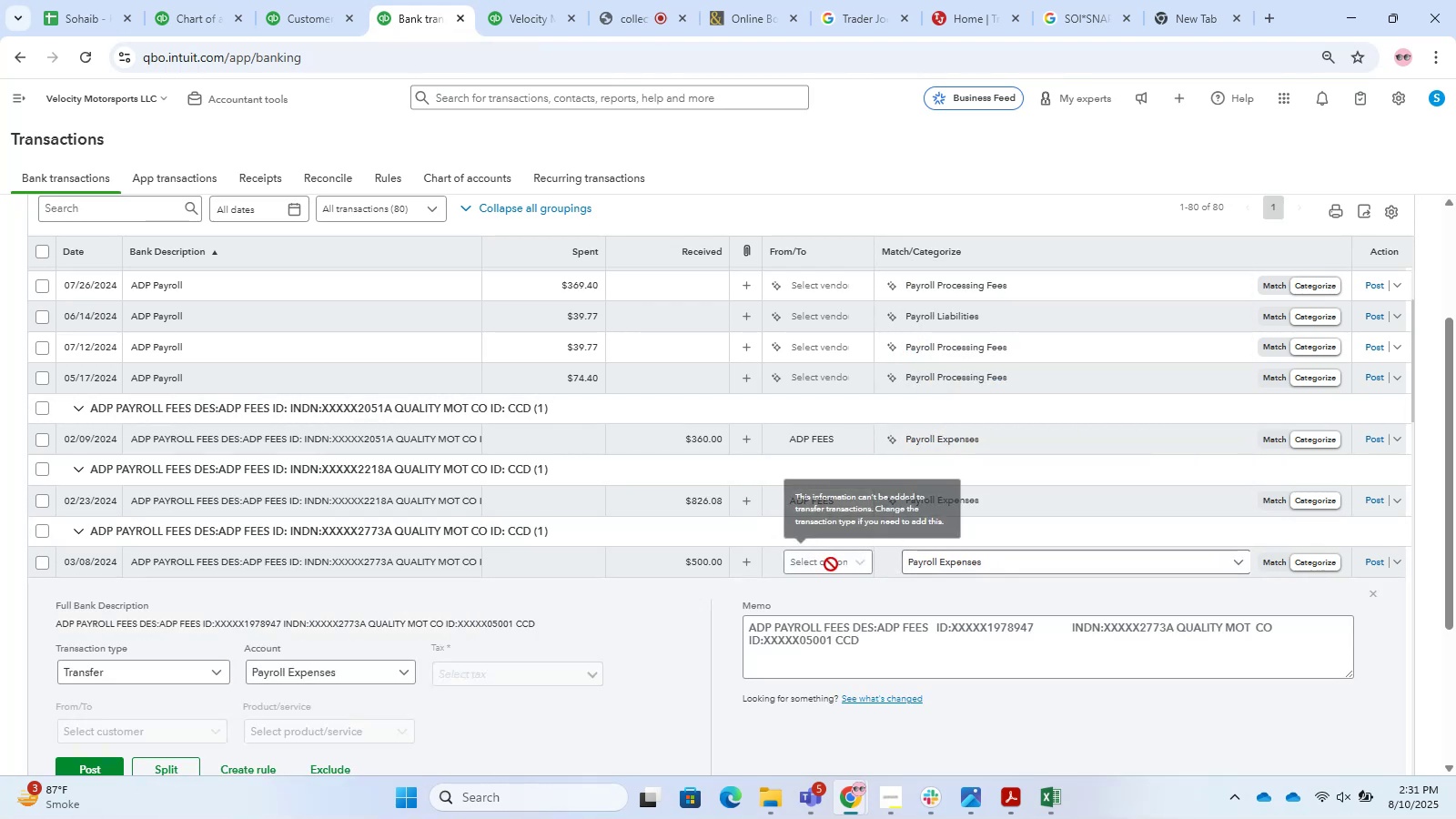 
hold_key(key=A, duration=0.4)
 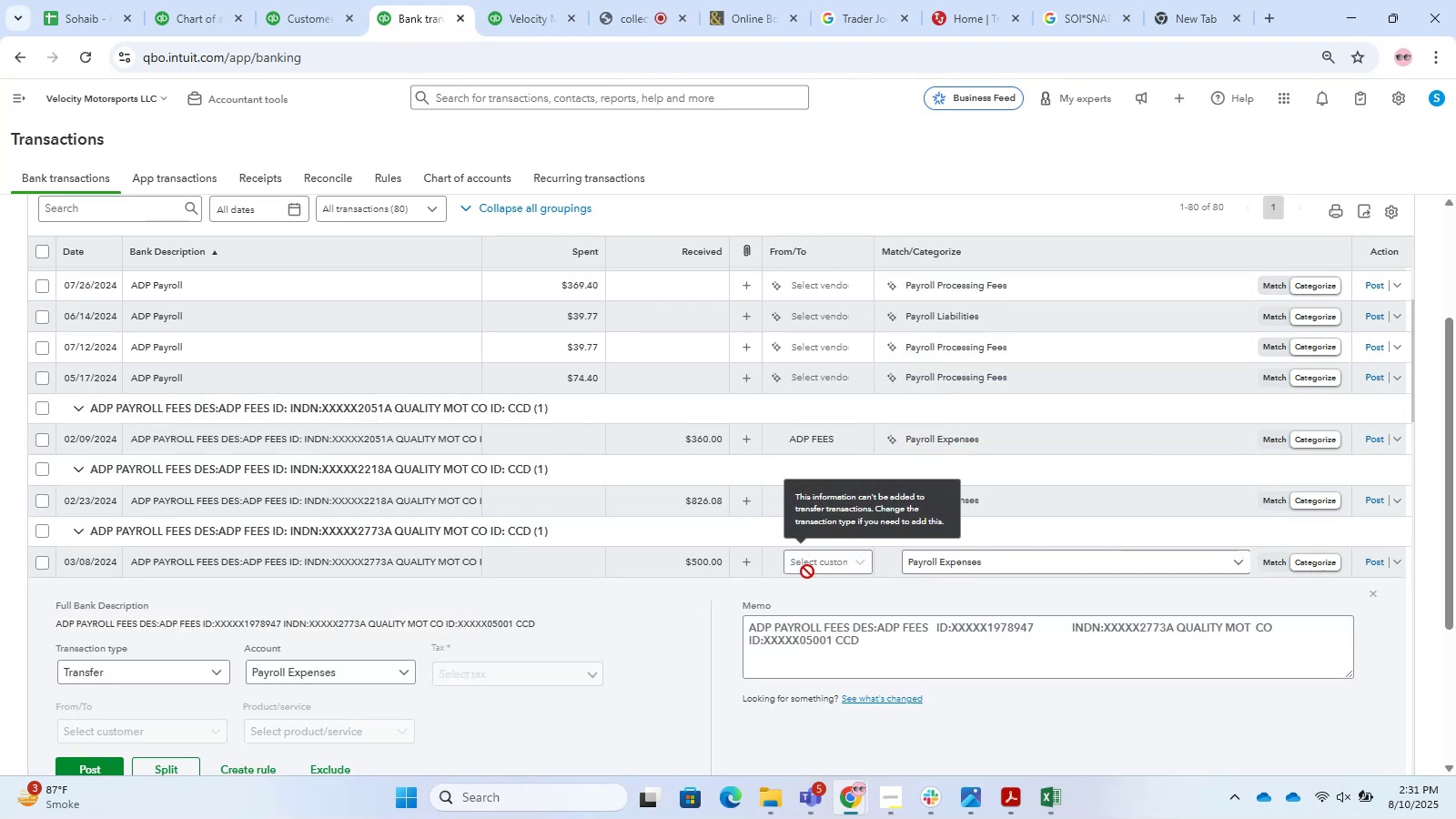 
key(S)
 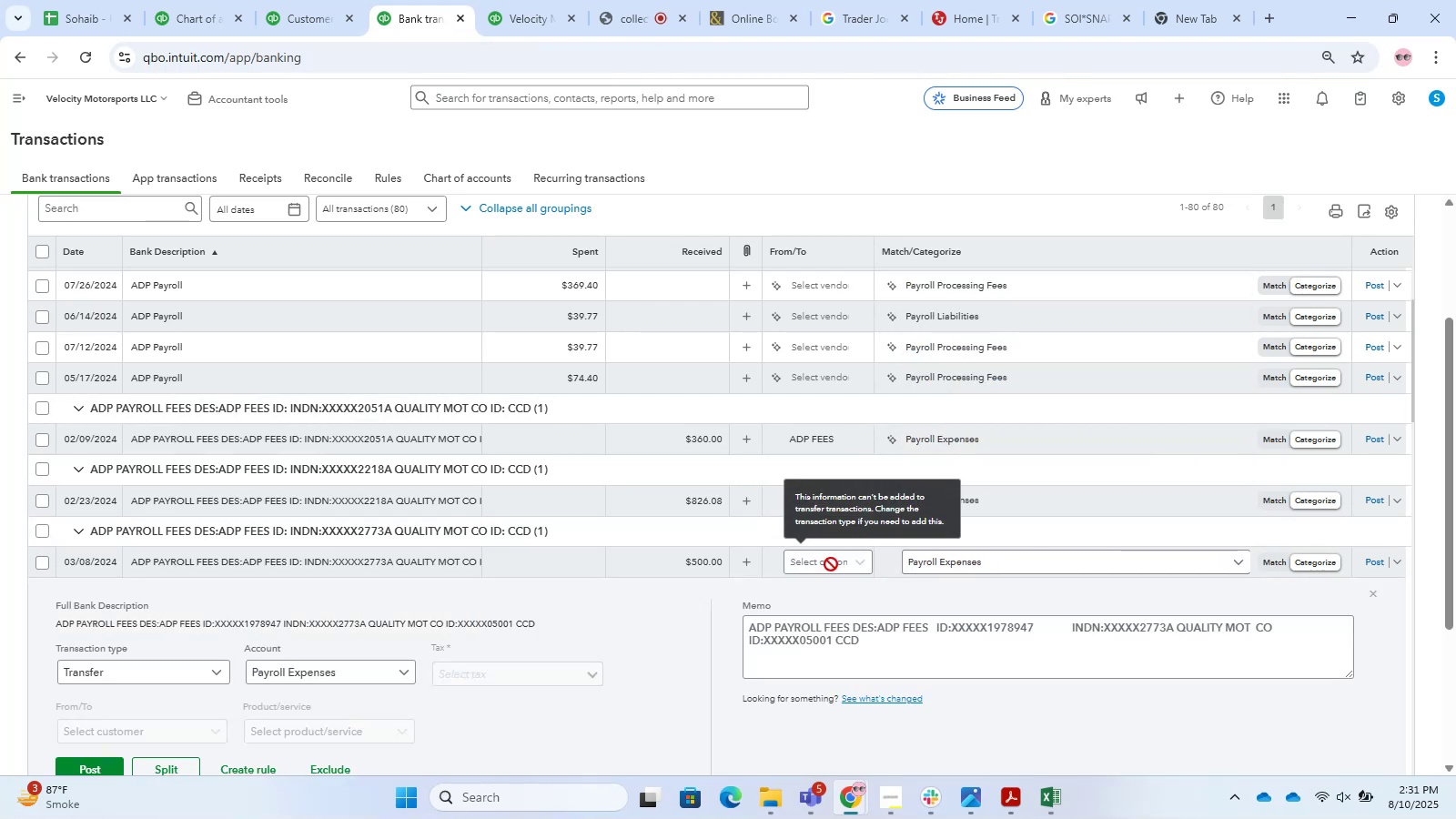 
left_click([831, 564])
 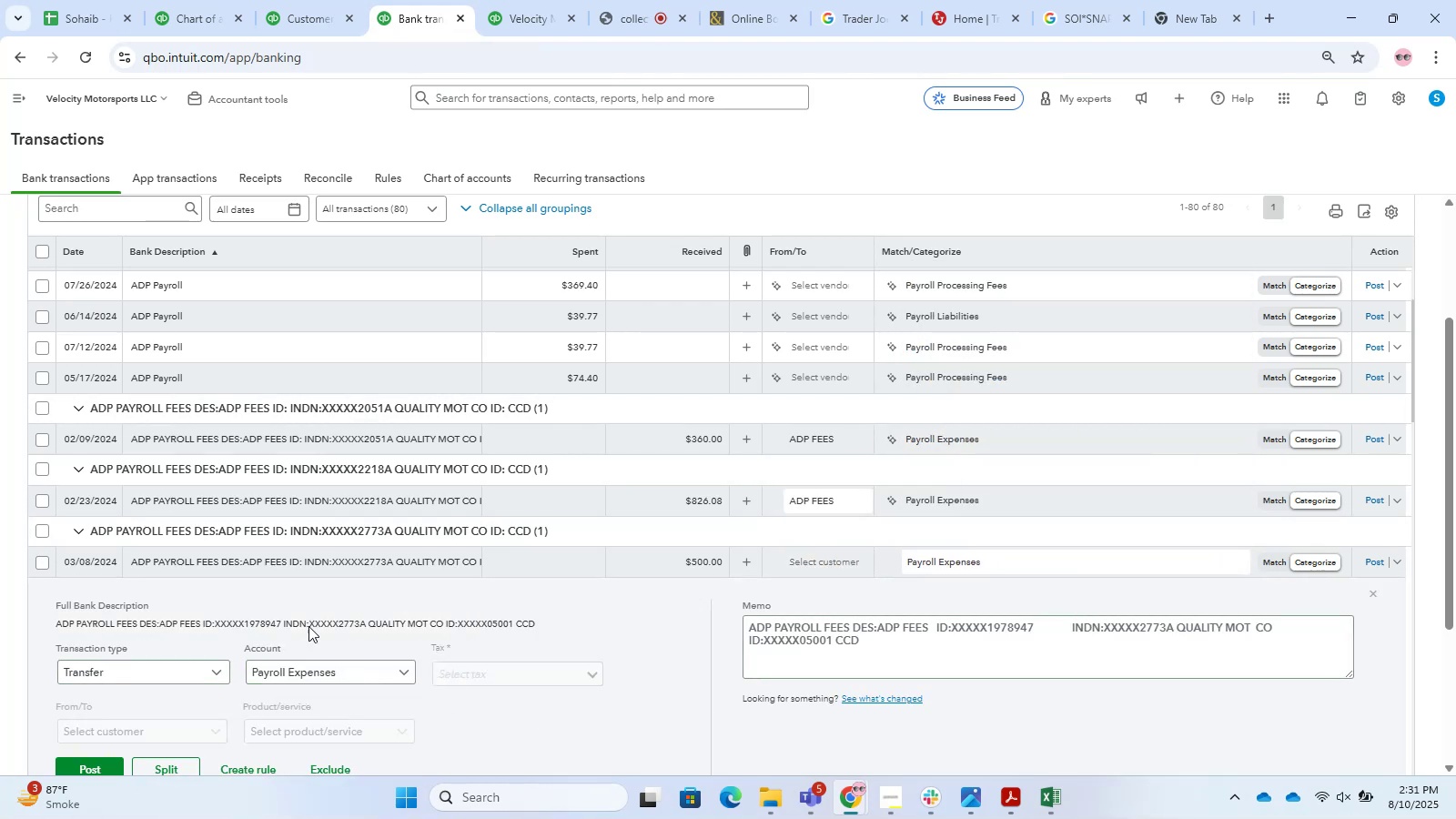 
left_click([376, 680])
 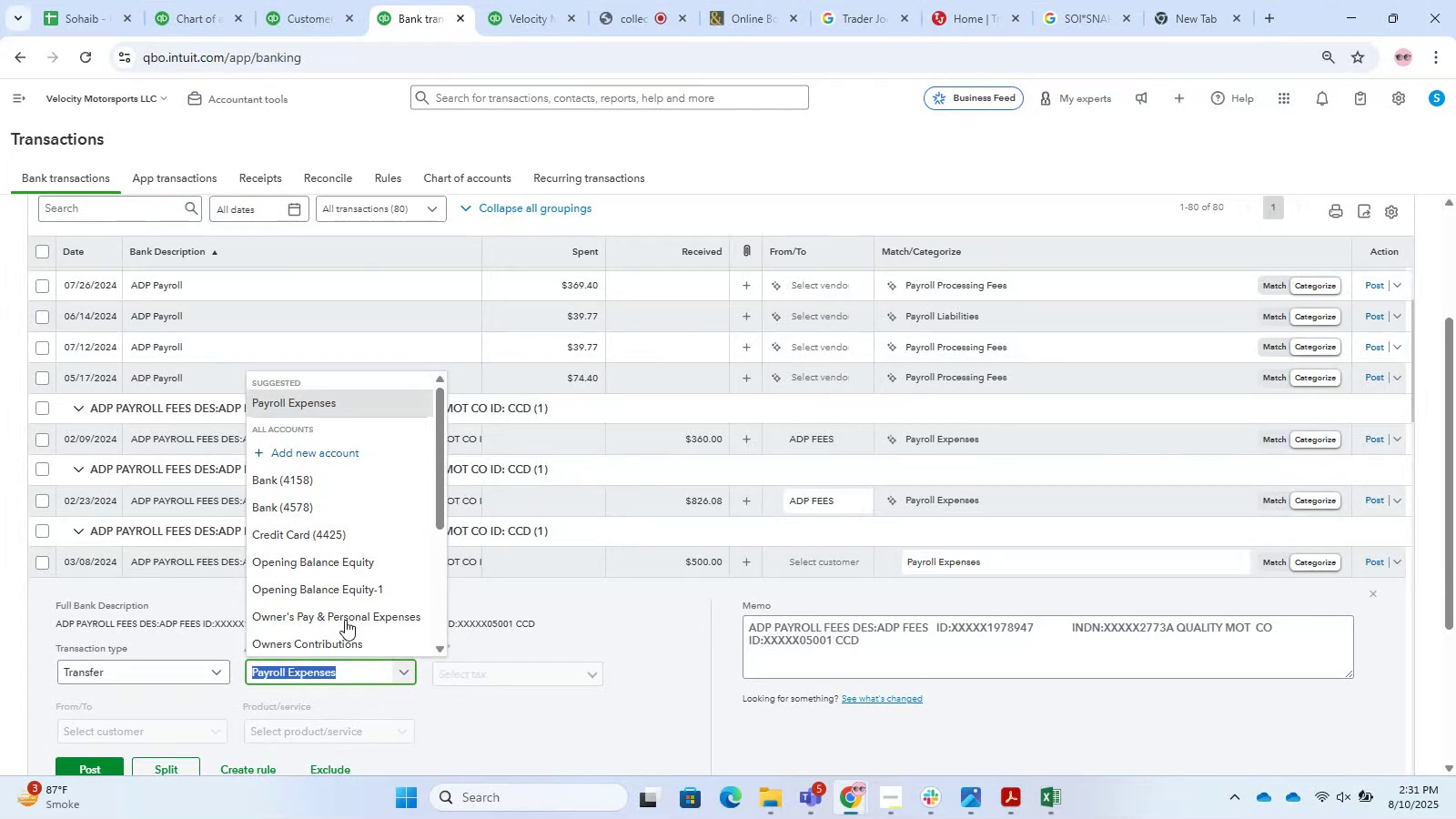 
scroll: coordinate [339, 534], scroll_direction: up, amount: 2.0
 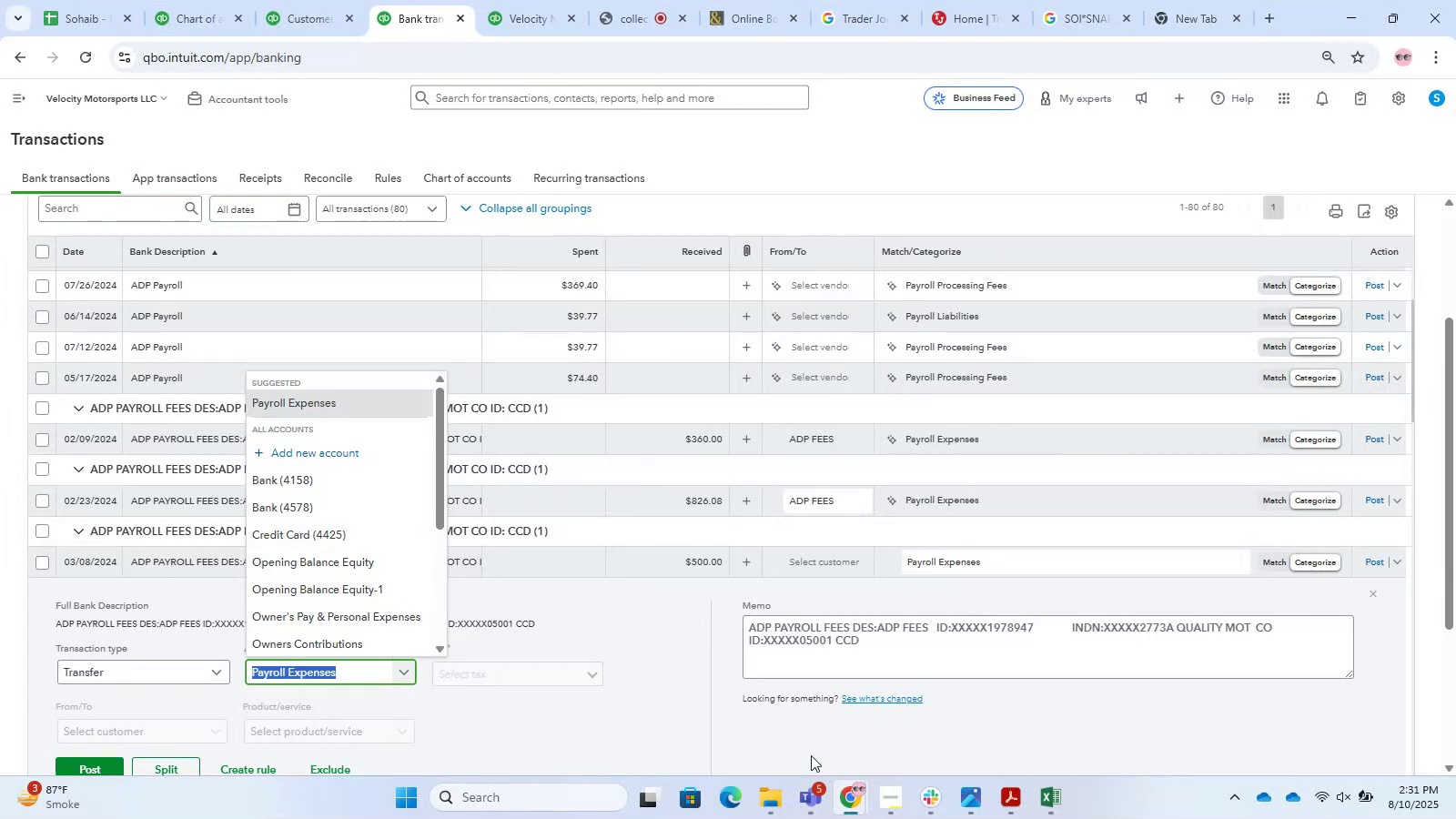 
left_click([728, 715])
 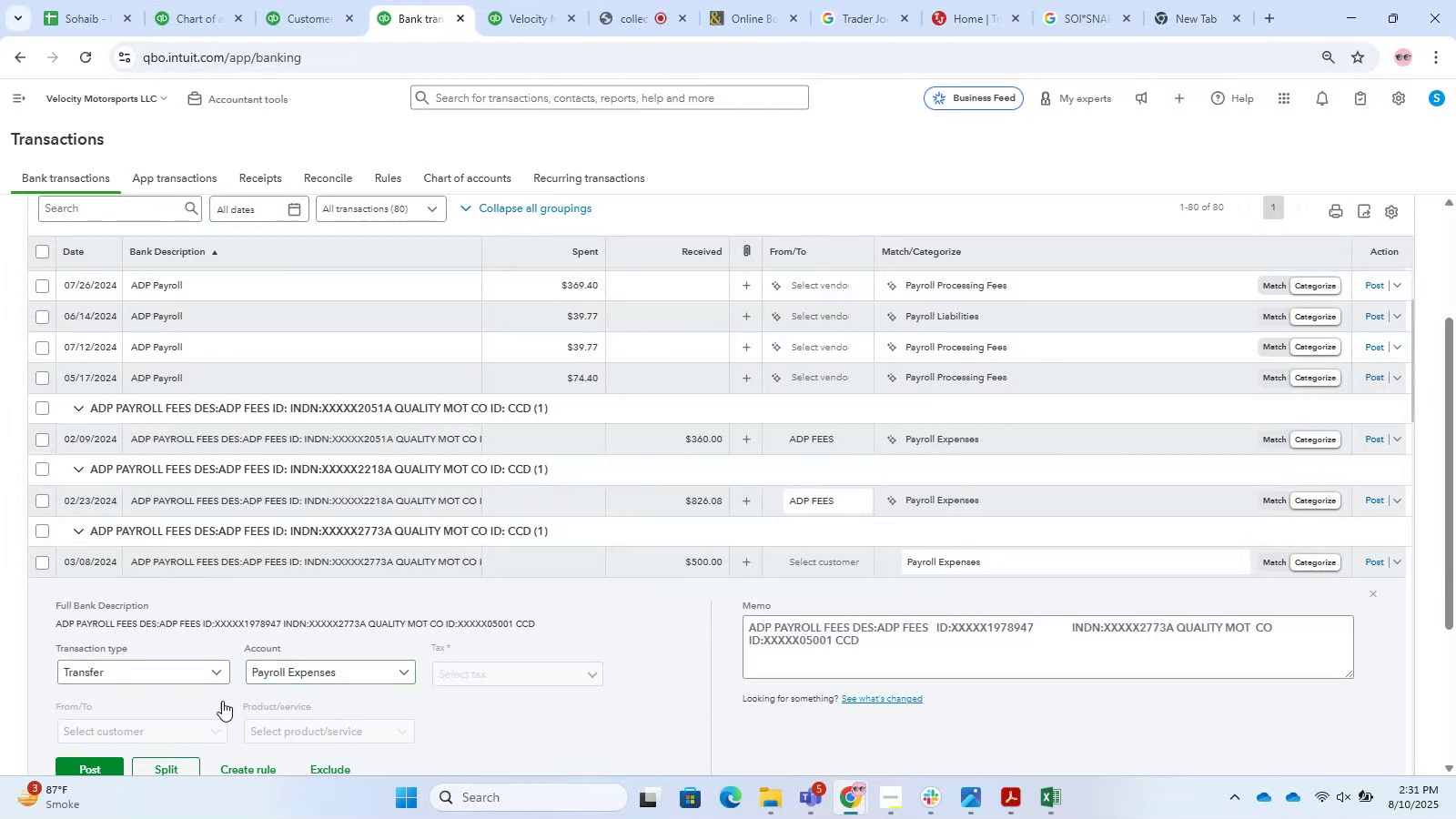 
scroll: coordinate [197, 774], scroll_direction: down, amount: 3.0
 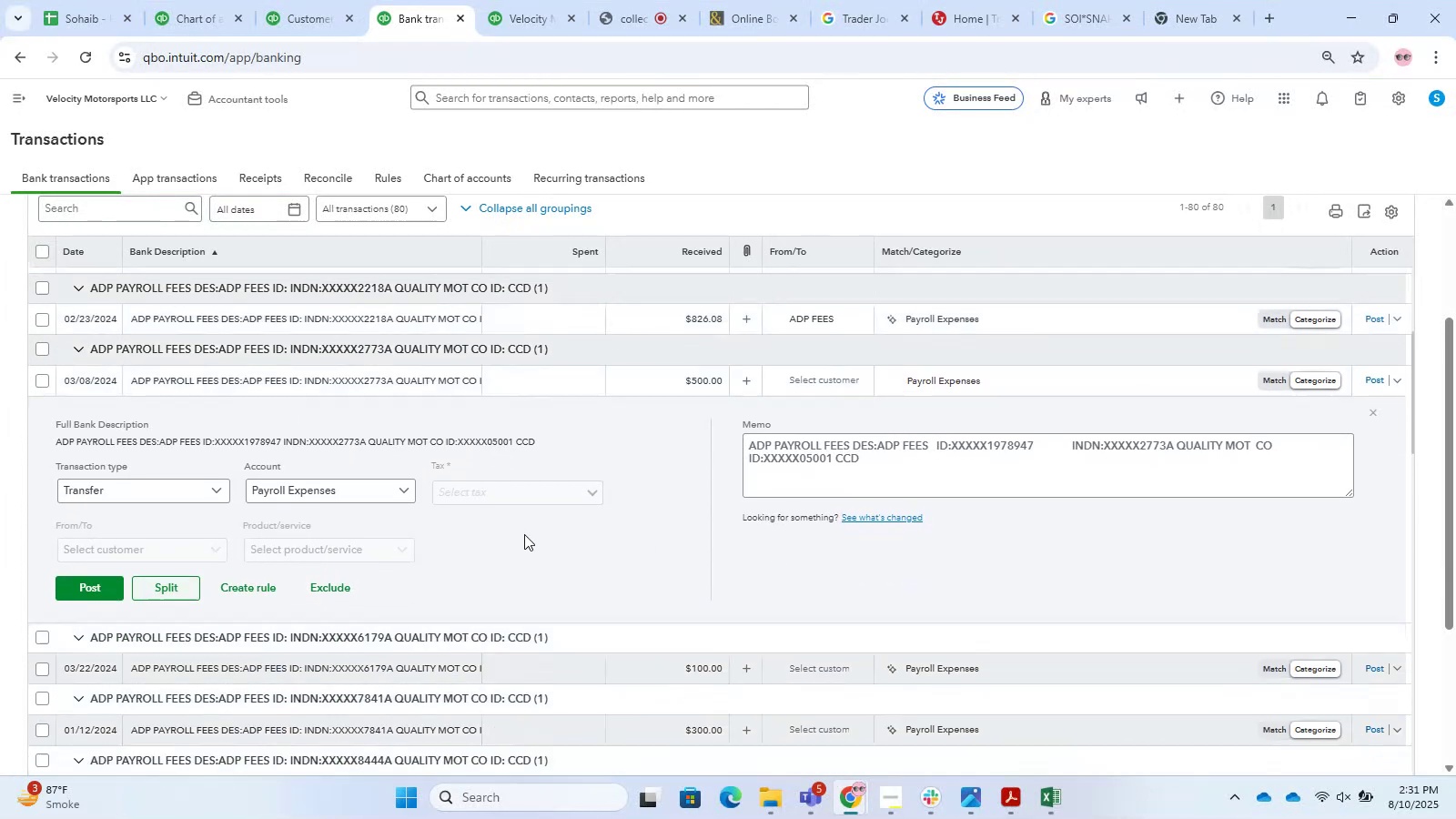 
left_click([447, 579])
 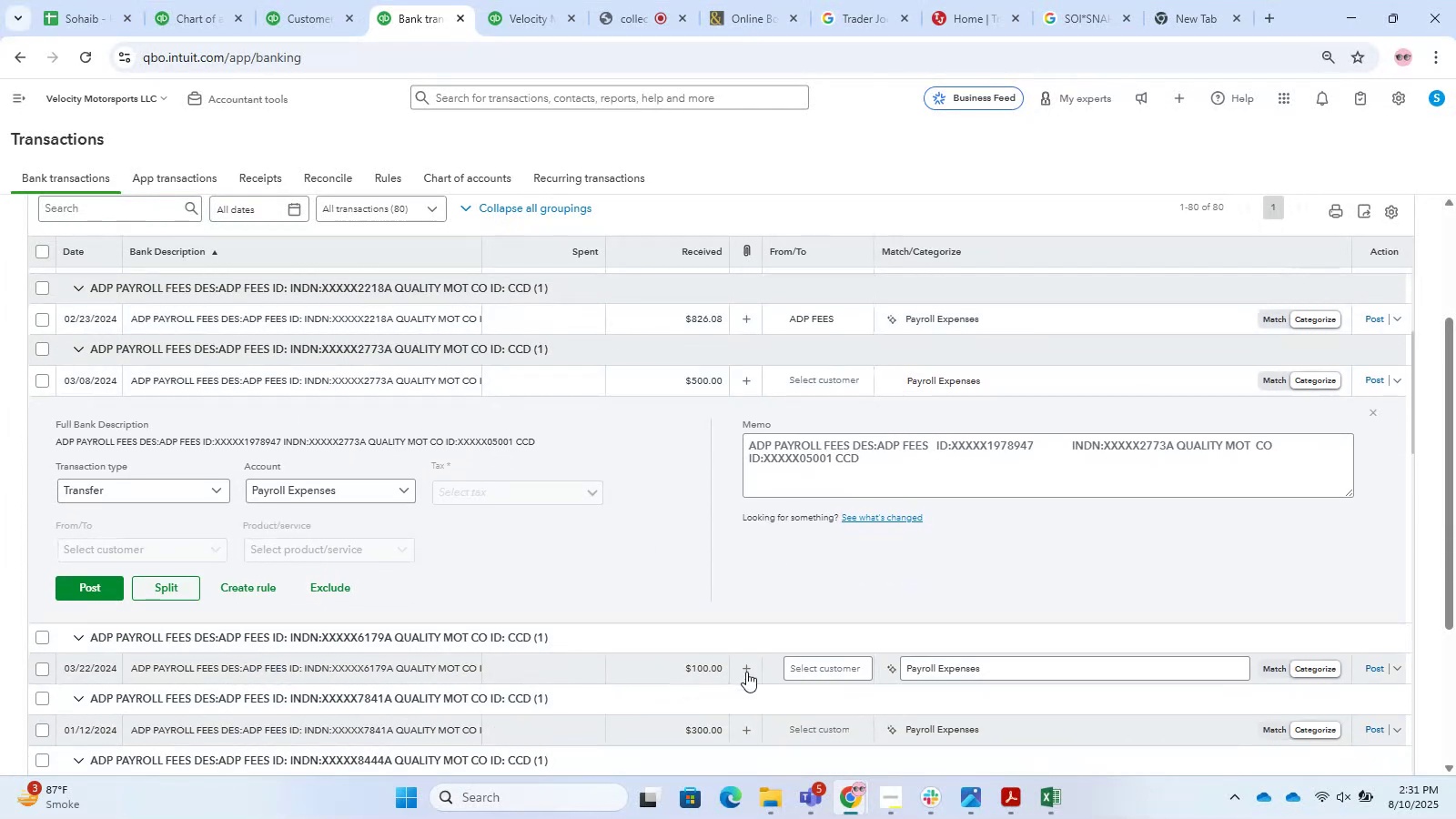 
left_click([799, 677])
 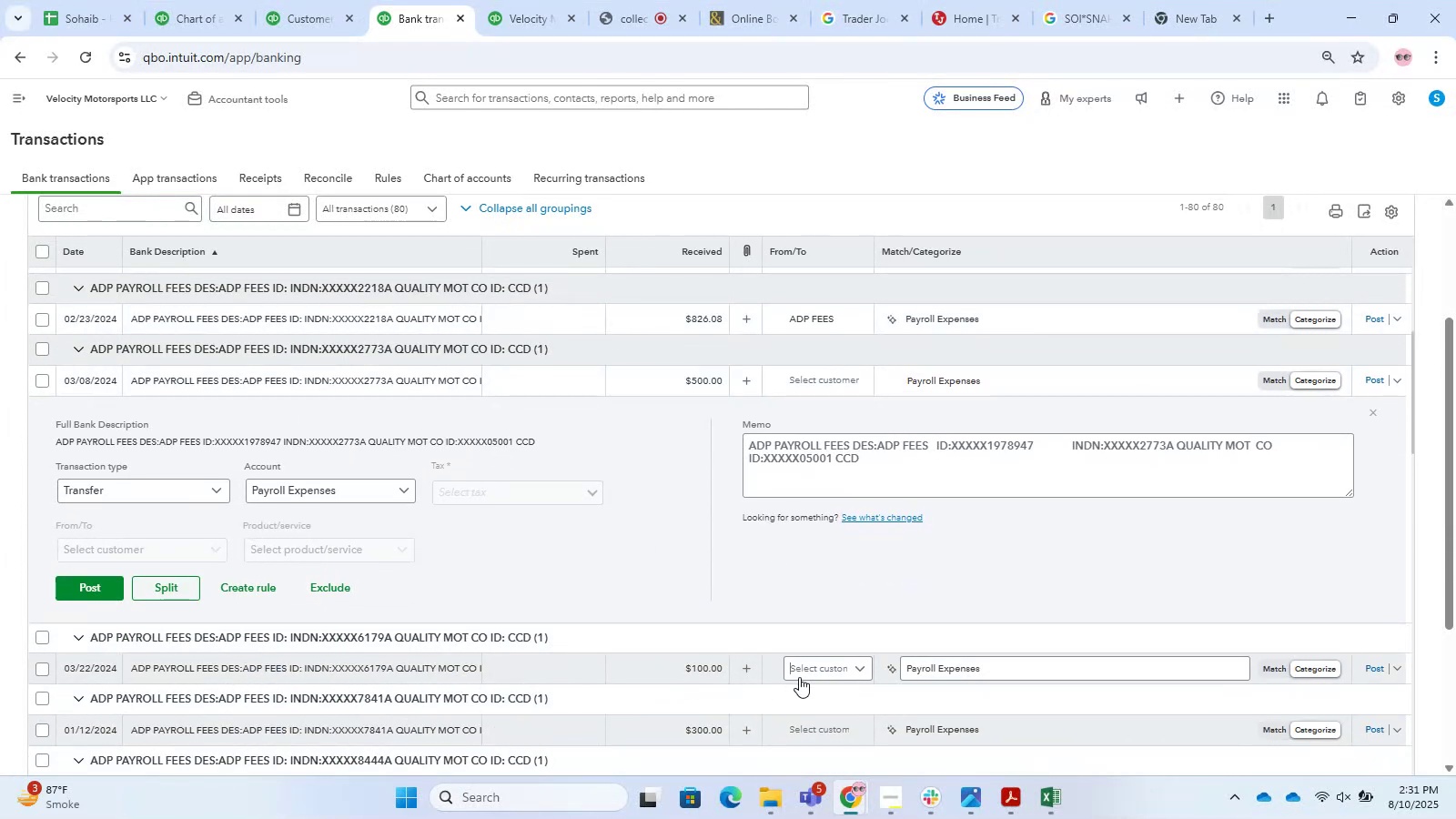 
hold_key(key=A, duration=0.36)
 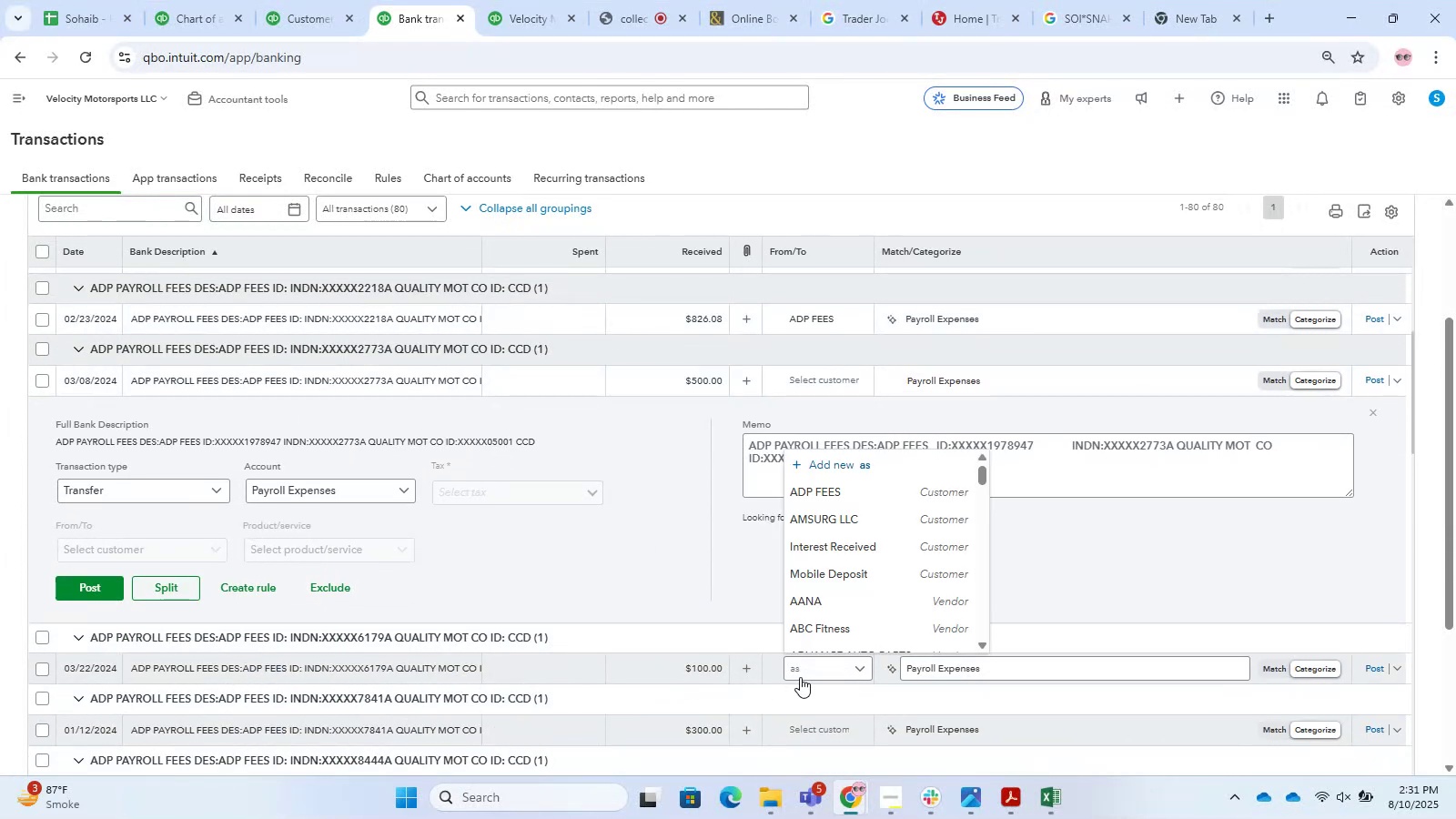 
type(s)
key(Backspace)
type(s)
key(Backspace)
type(dp)
 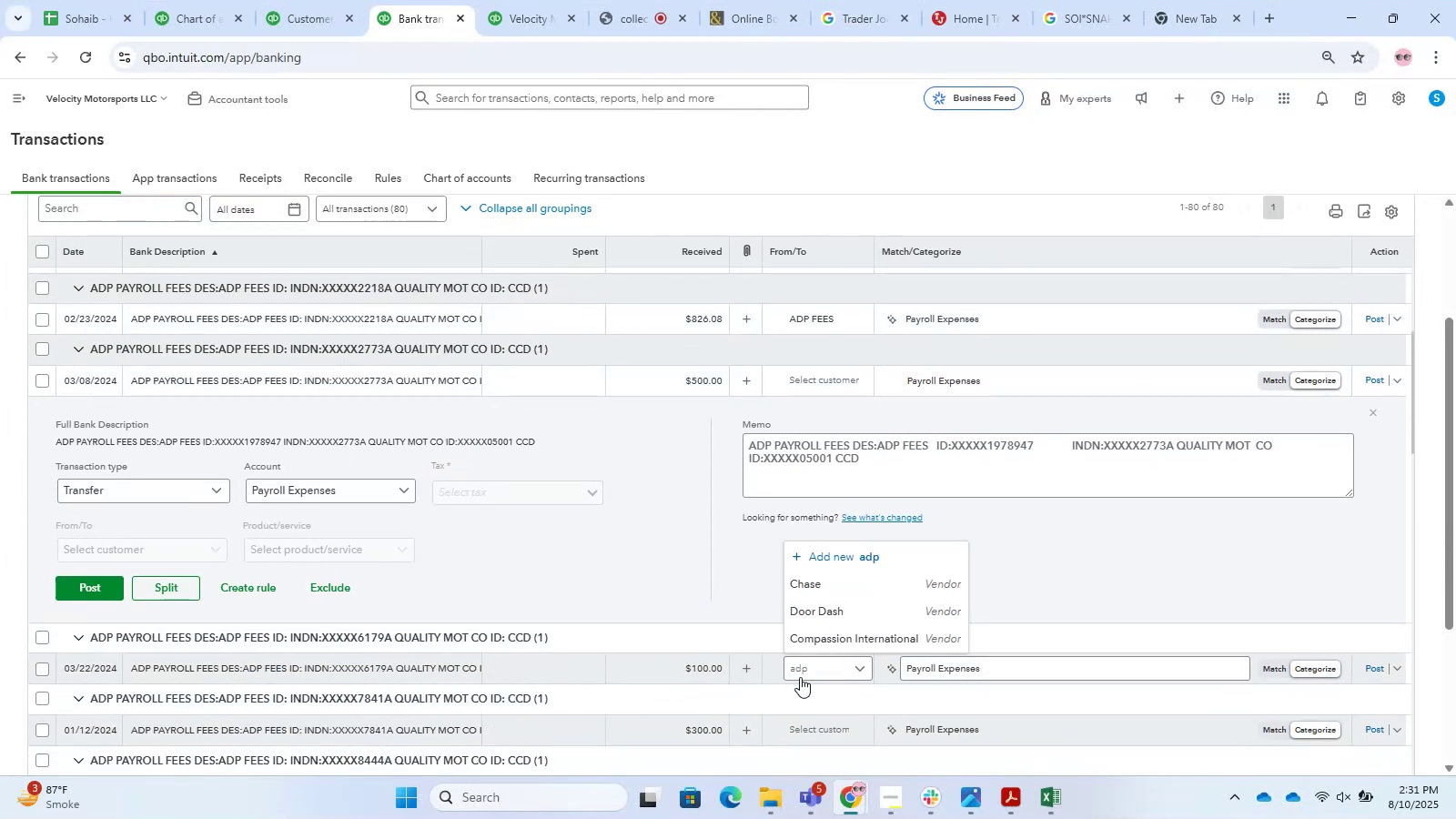 
key(ArrowUp)
 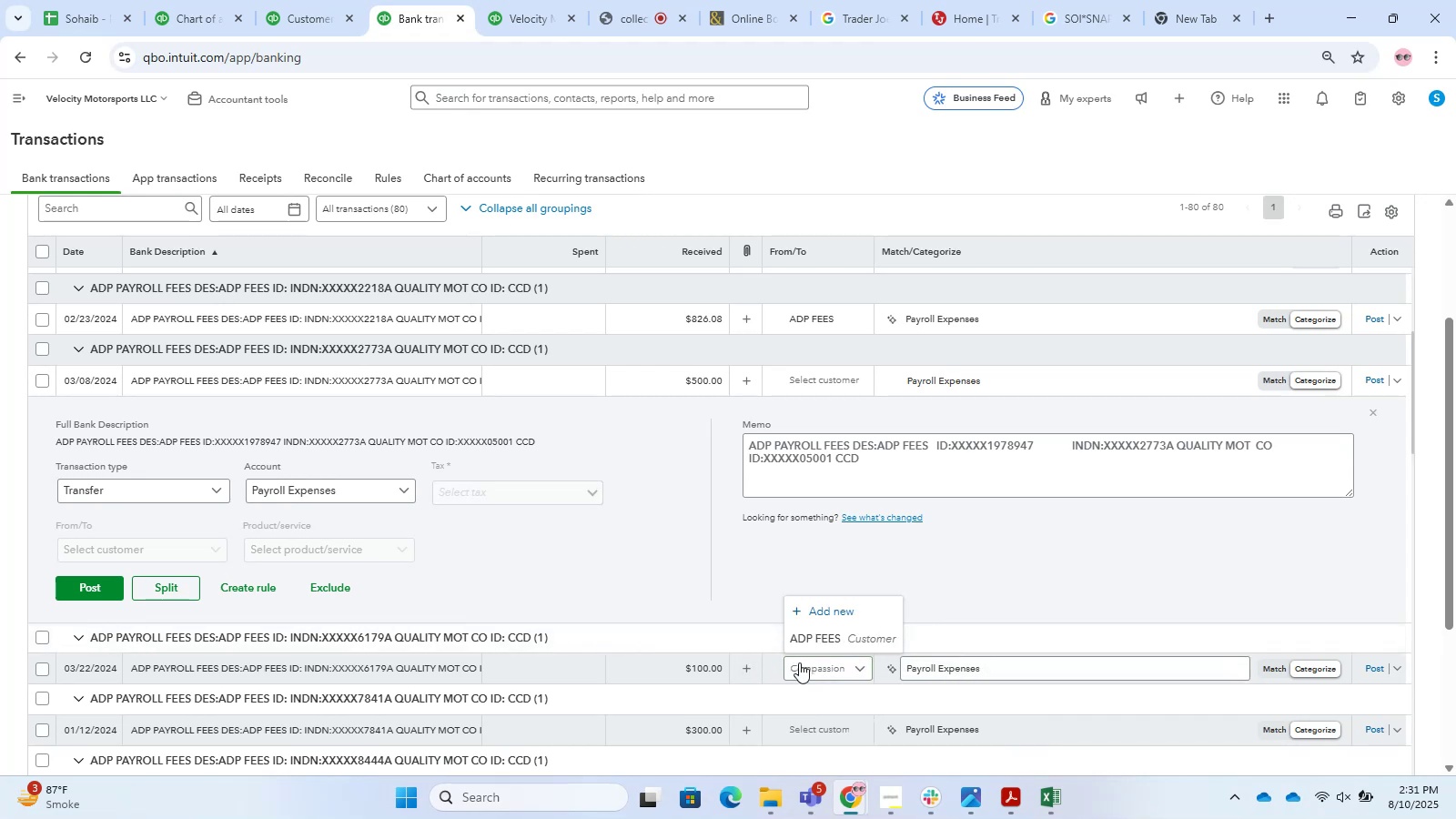 
left_click([840, 638])
 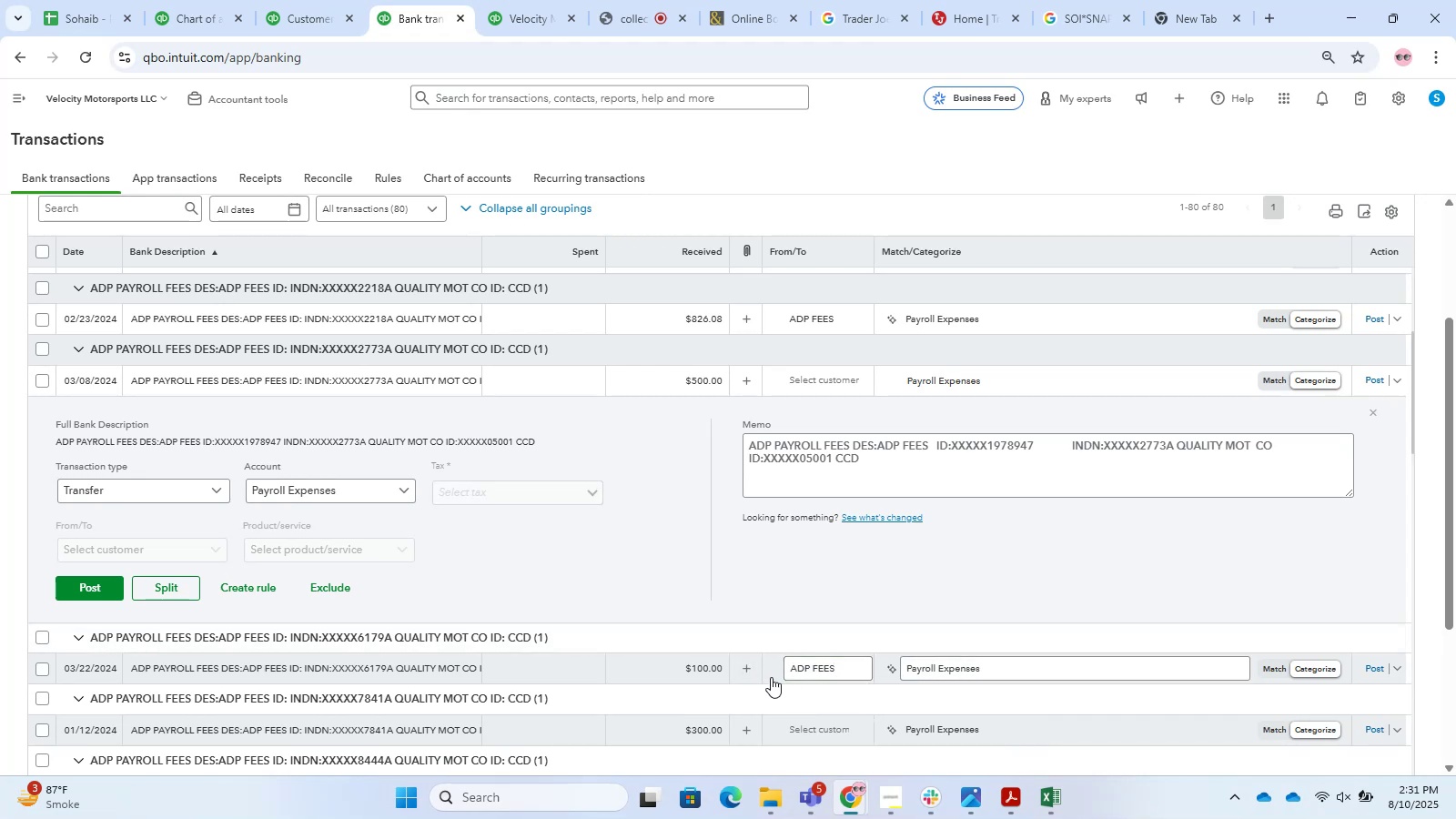 
scroll: coordinate [748, 622], scroll_direction: down, amount: 1.0
 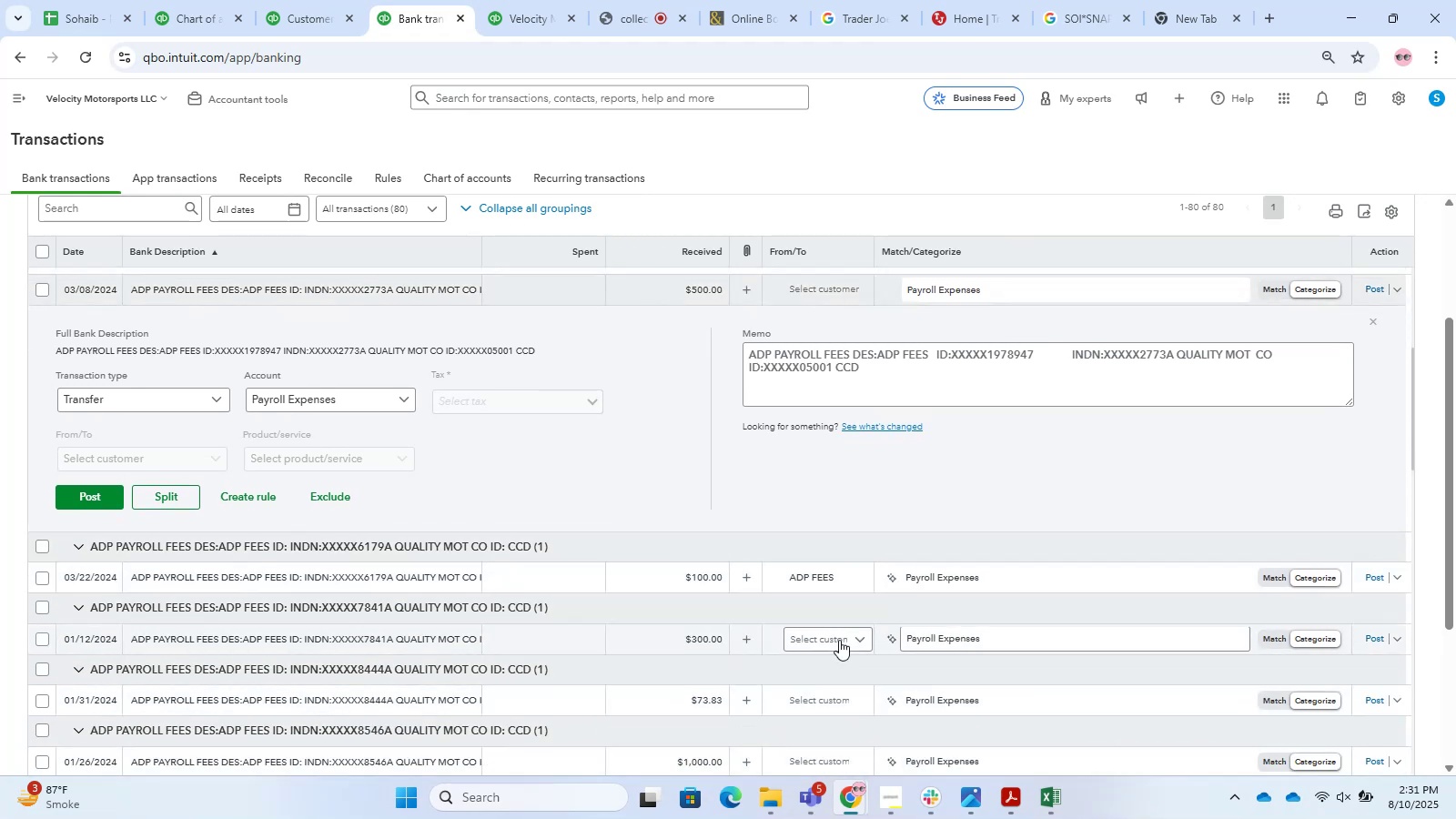 
left_click([839, 640])
 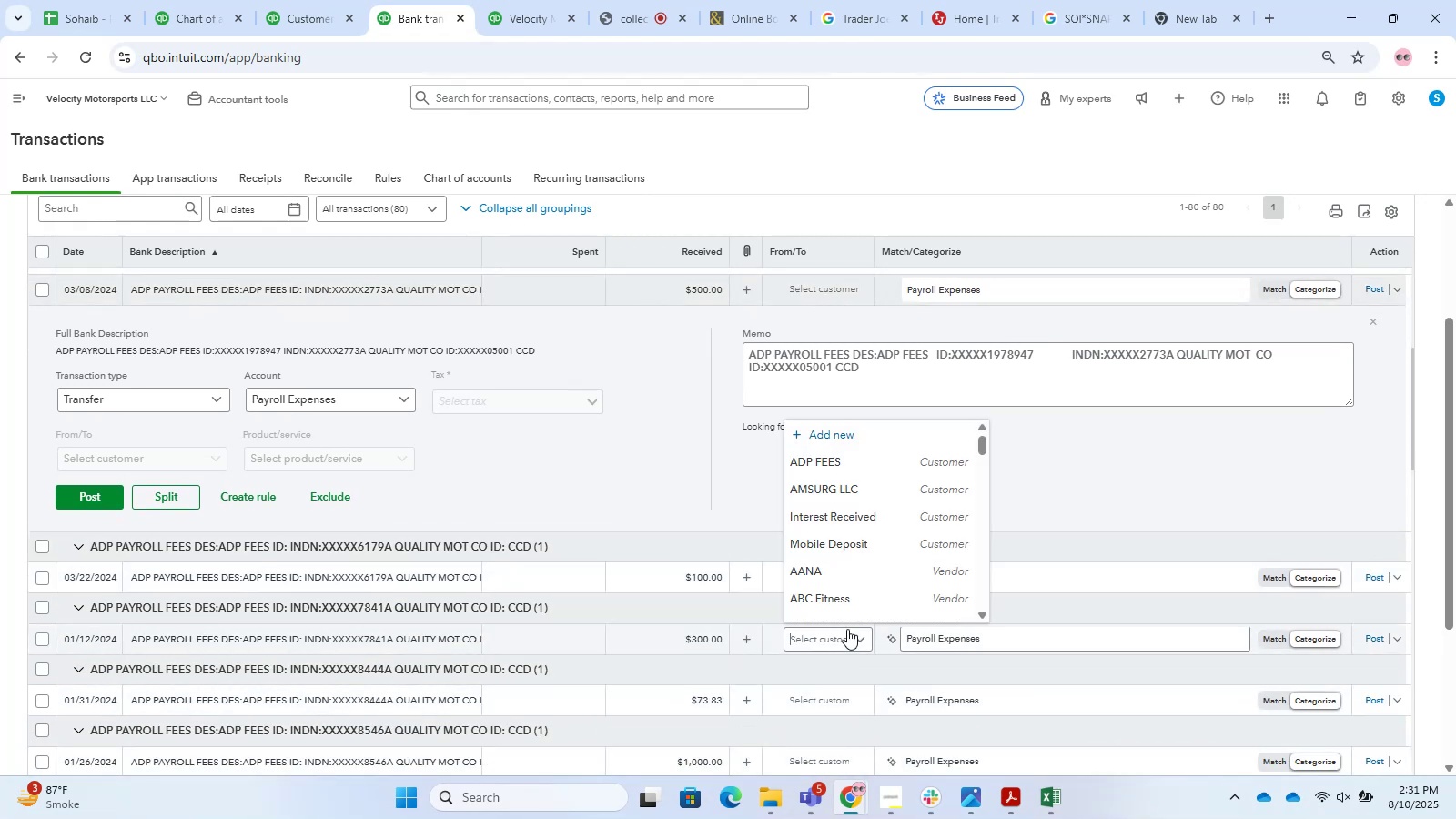 
scroll: coordinate [889, 579], scroll_direction: down, amount: 2.0
 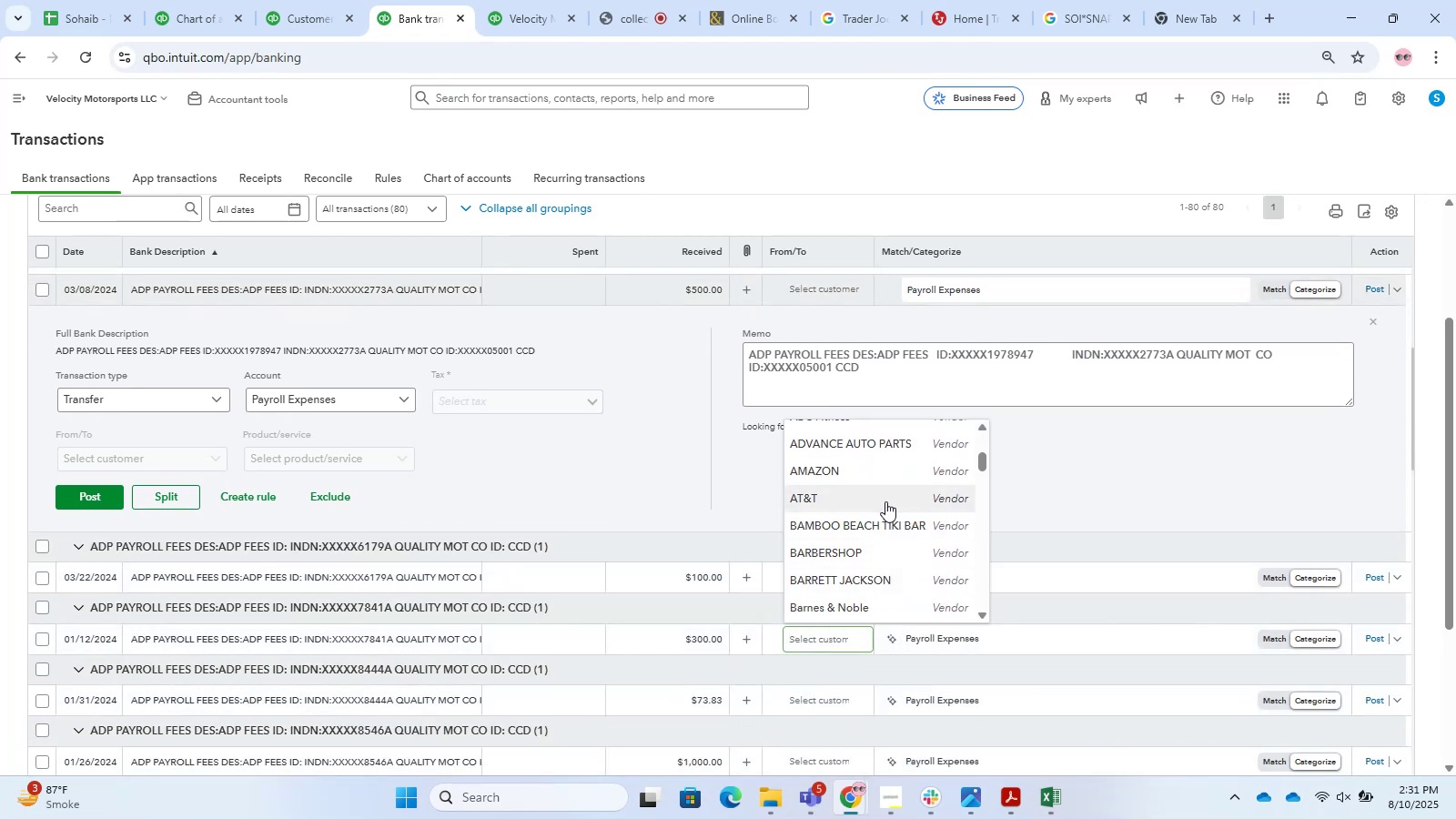 
scroll: coordinate [862, 580], scroll_direction: up, amount: 3.0
 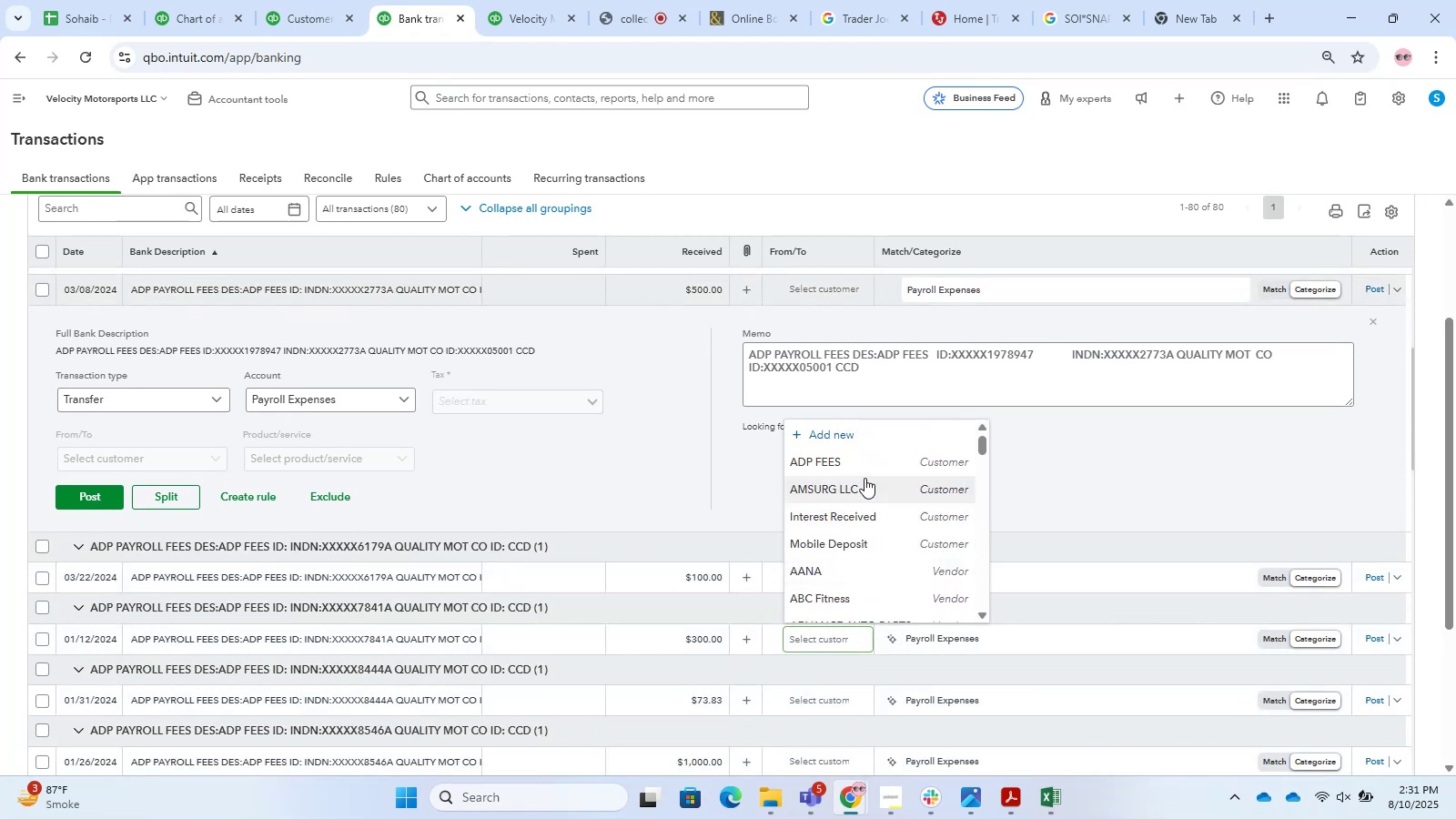 
left_click([864, 471])
 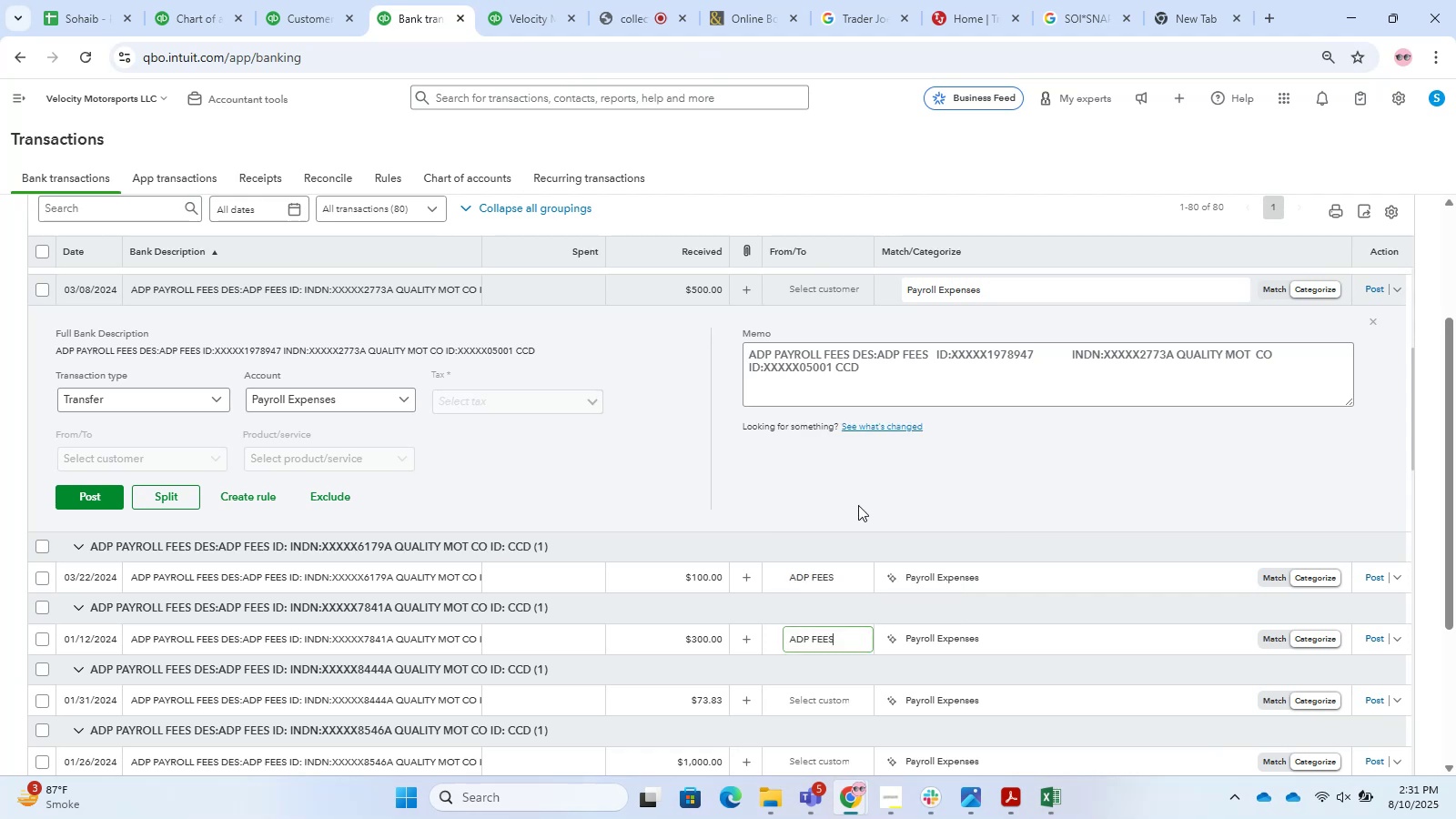 
scroll: coordinate [845, 583], scroll_direction: down, amount: 1.0
 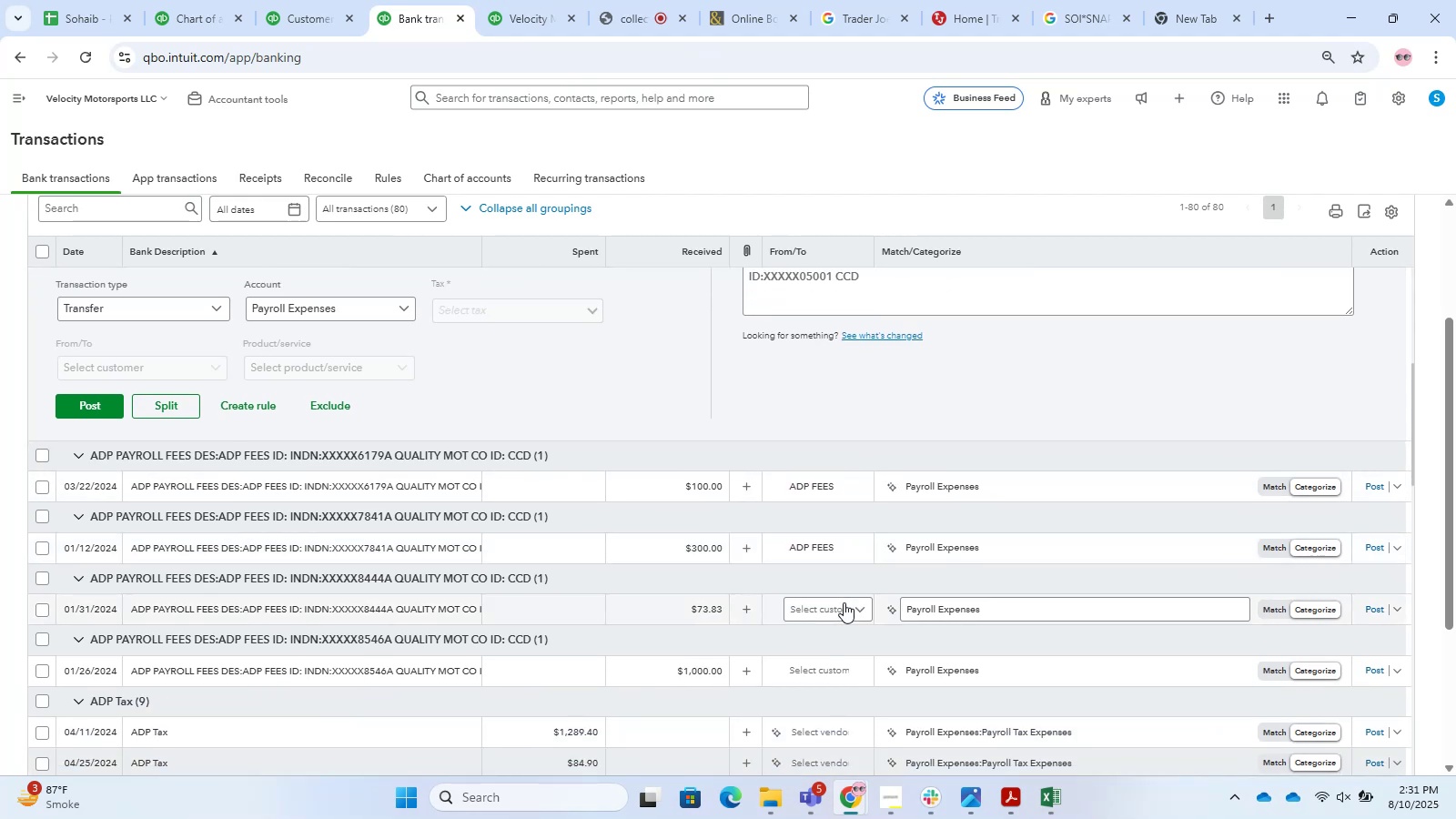 
left_click([844, 602])
 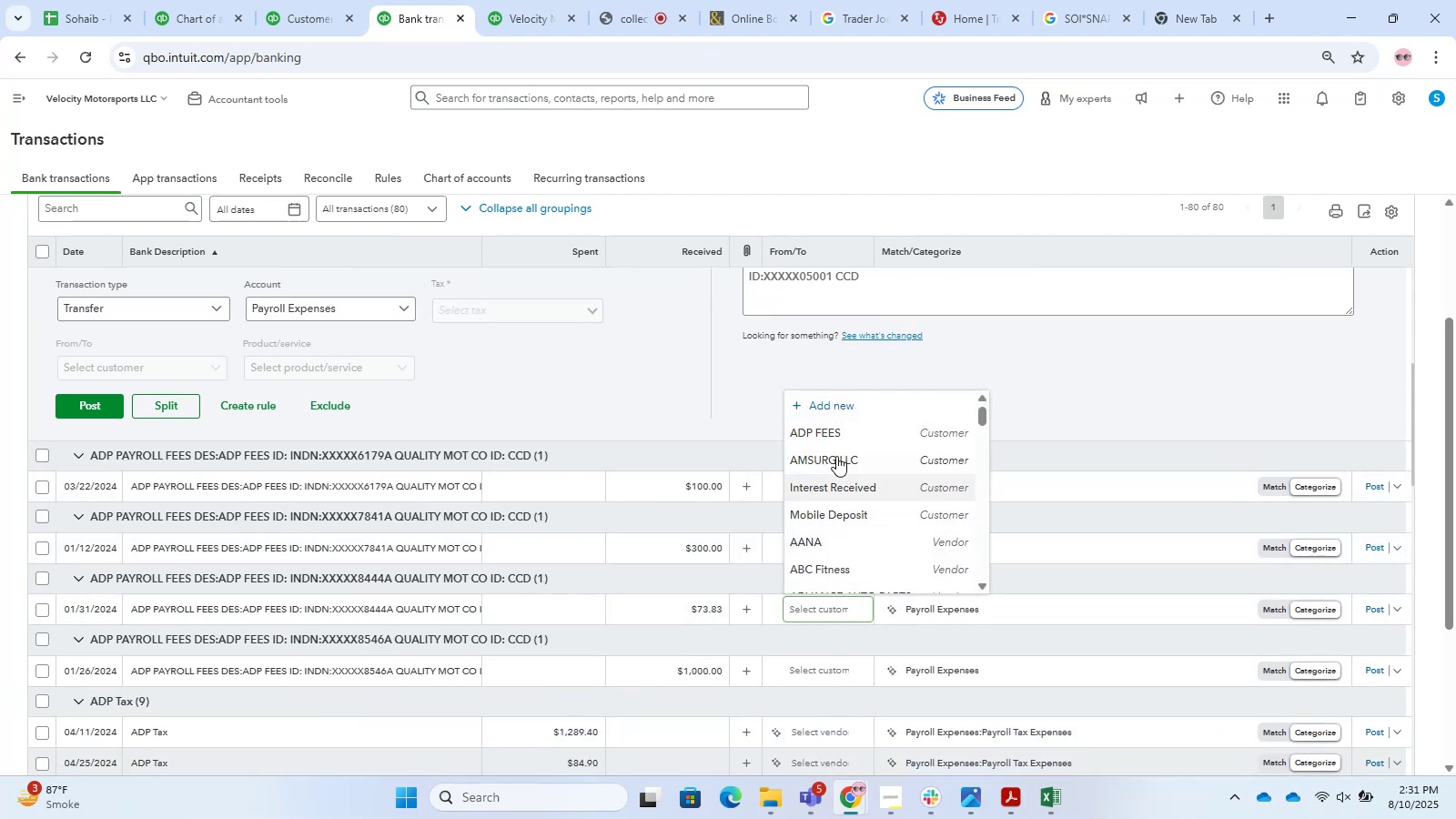 
left_click([835, 437])
 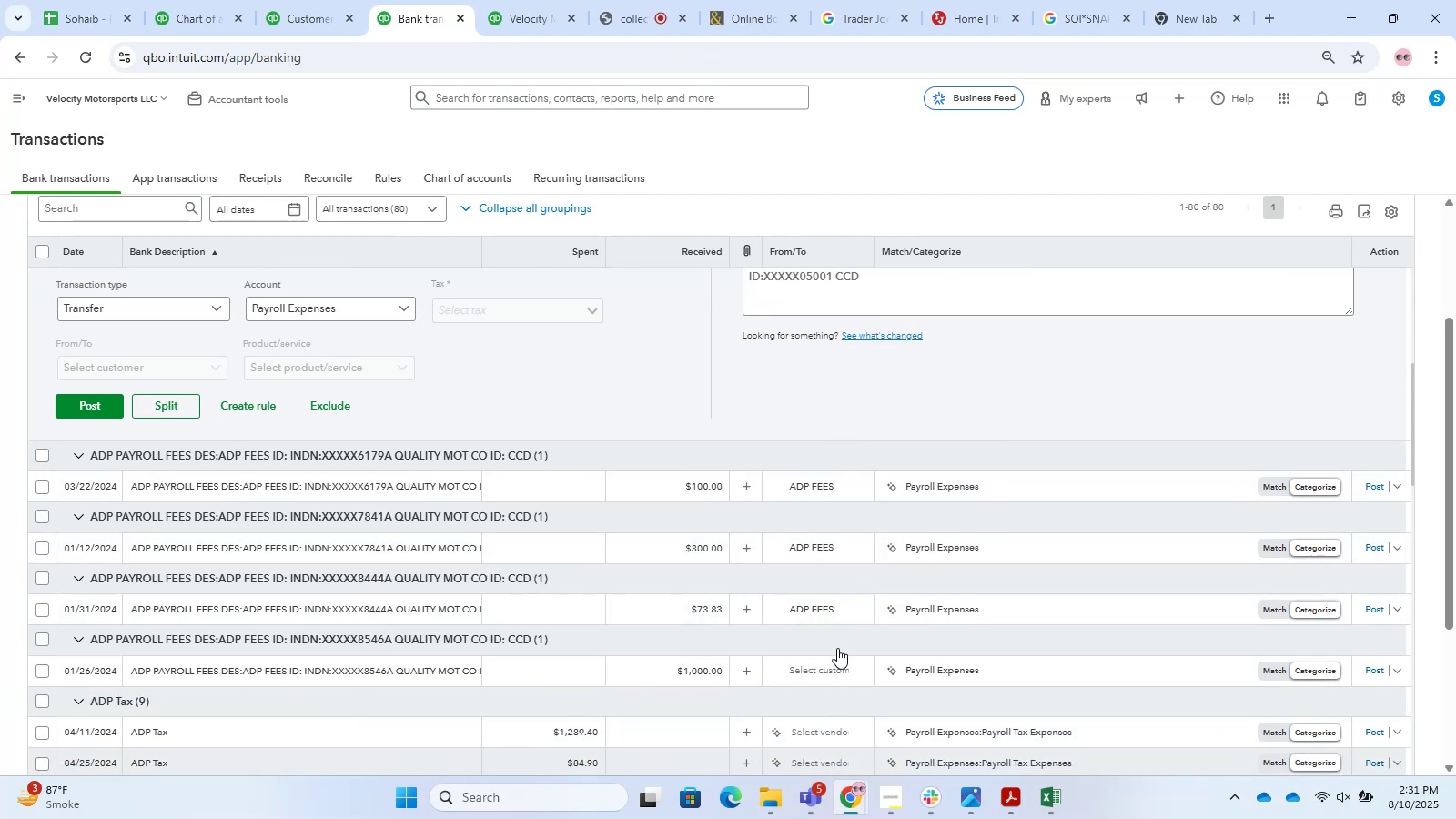 
left_click([826, 663])
 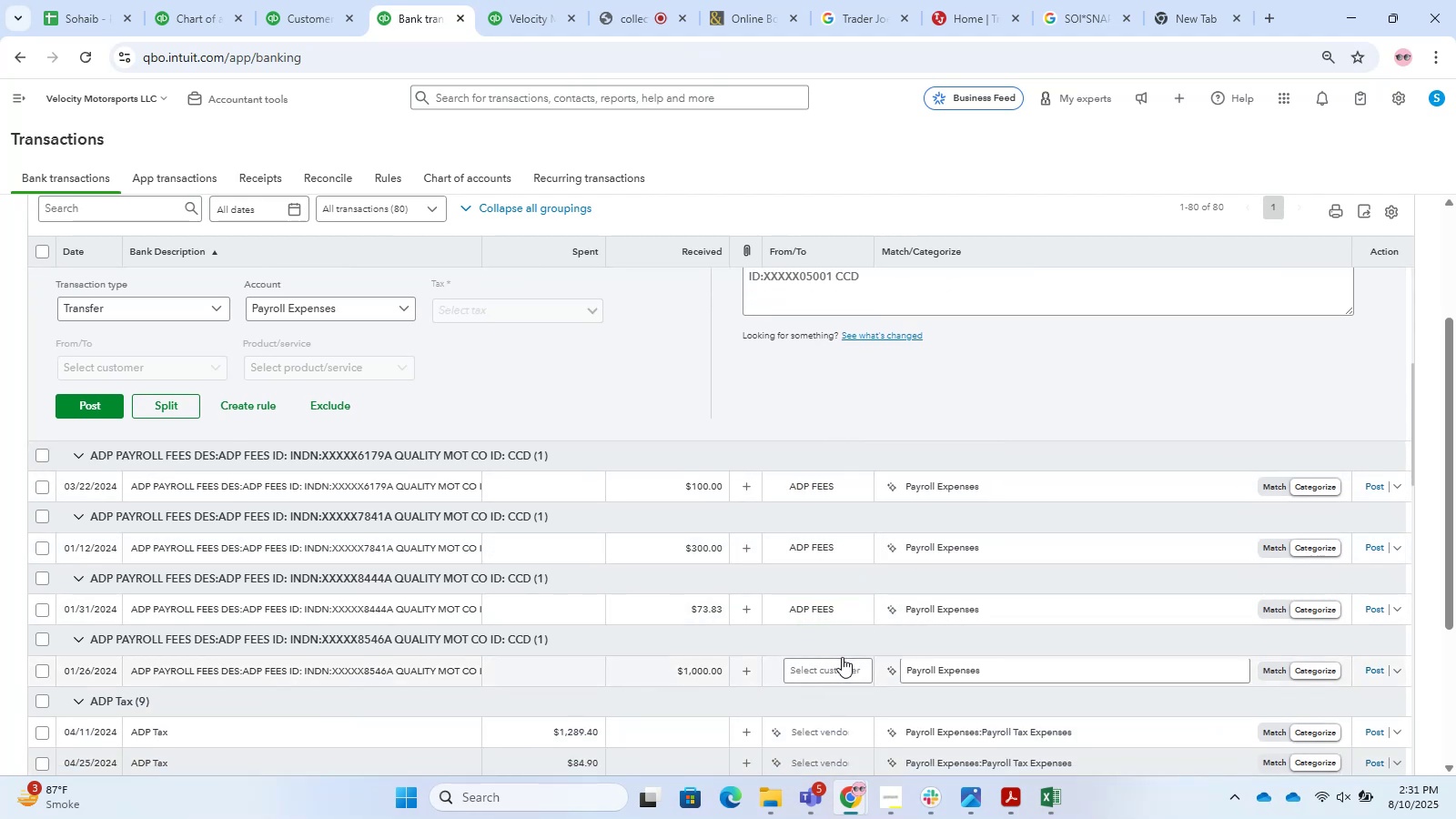 
left_click([838, 668])
 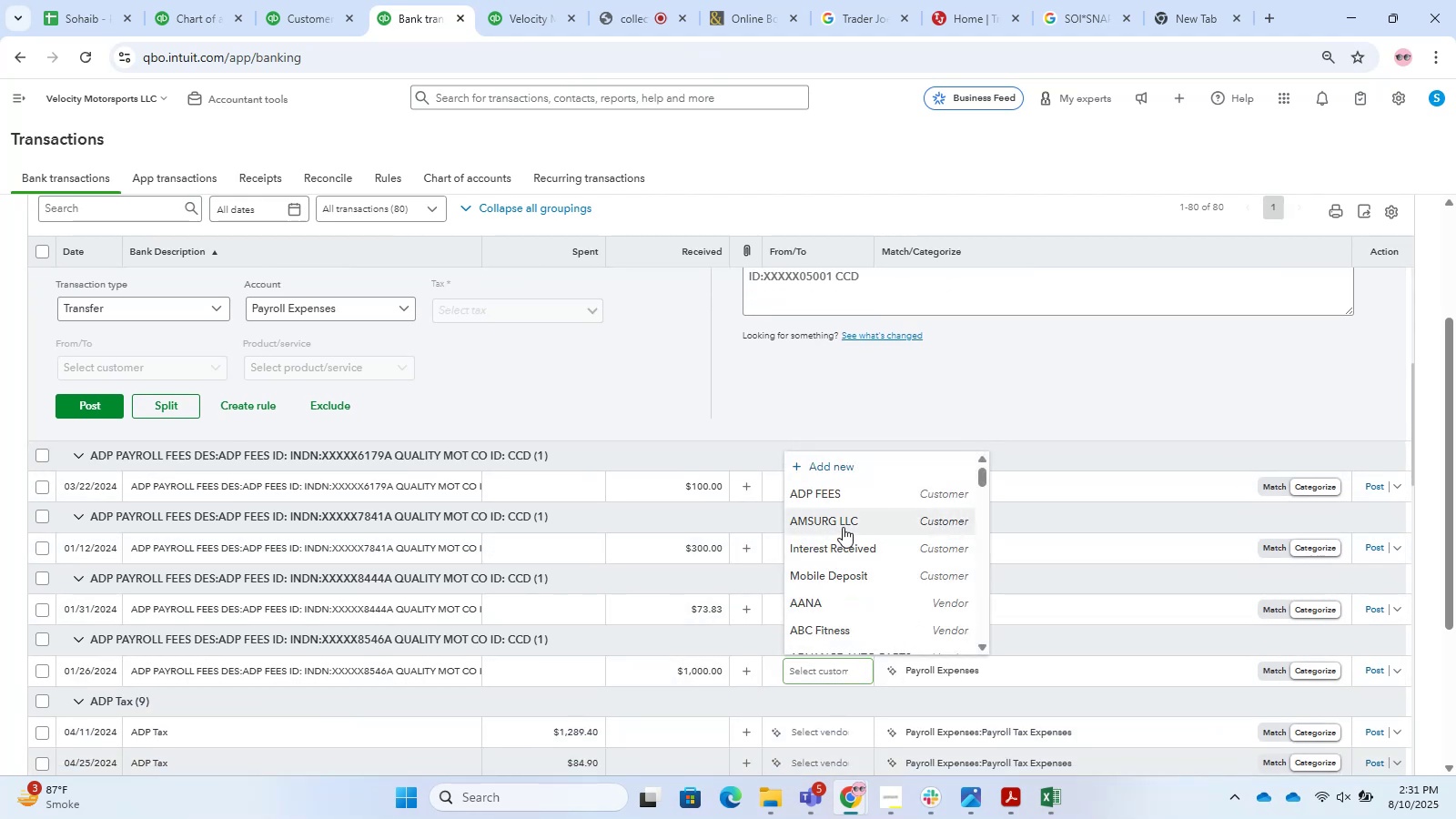 
left_click([837, 499])
 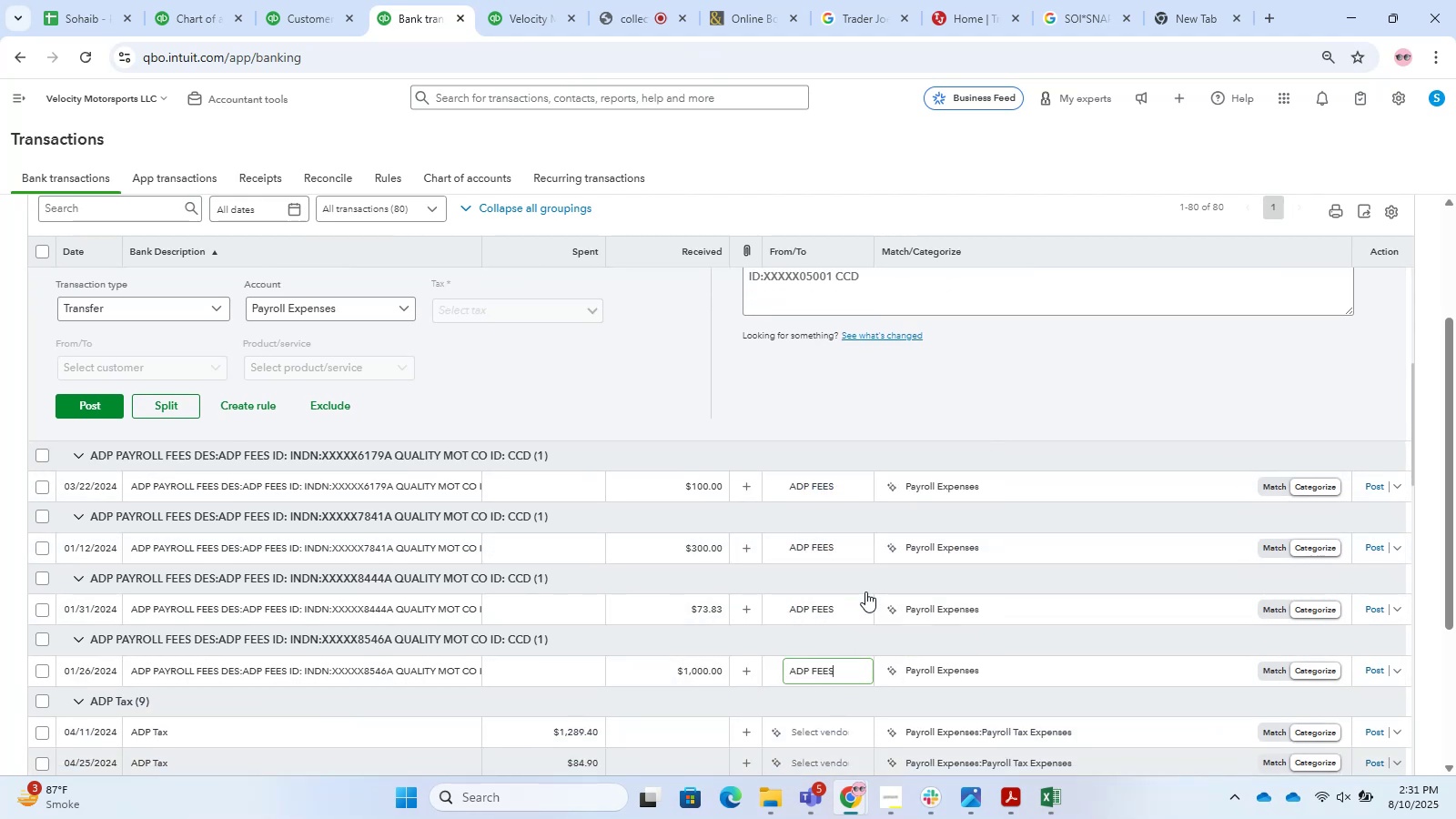 
scroll: coordinate [865, 646], scroll_direction: up, amount: 4.0
 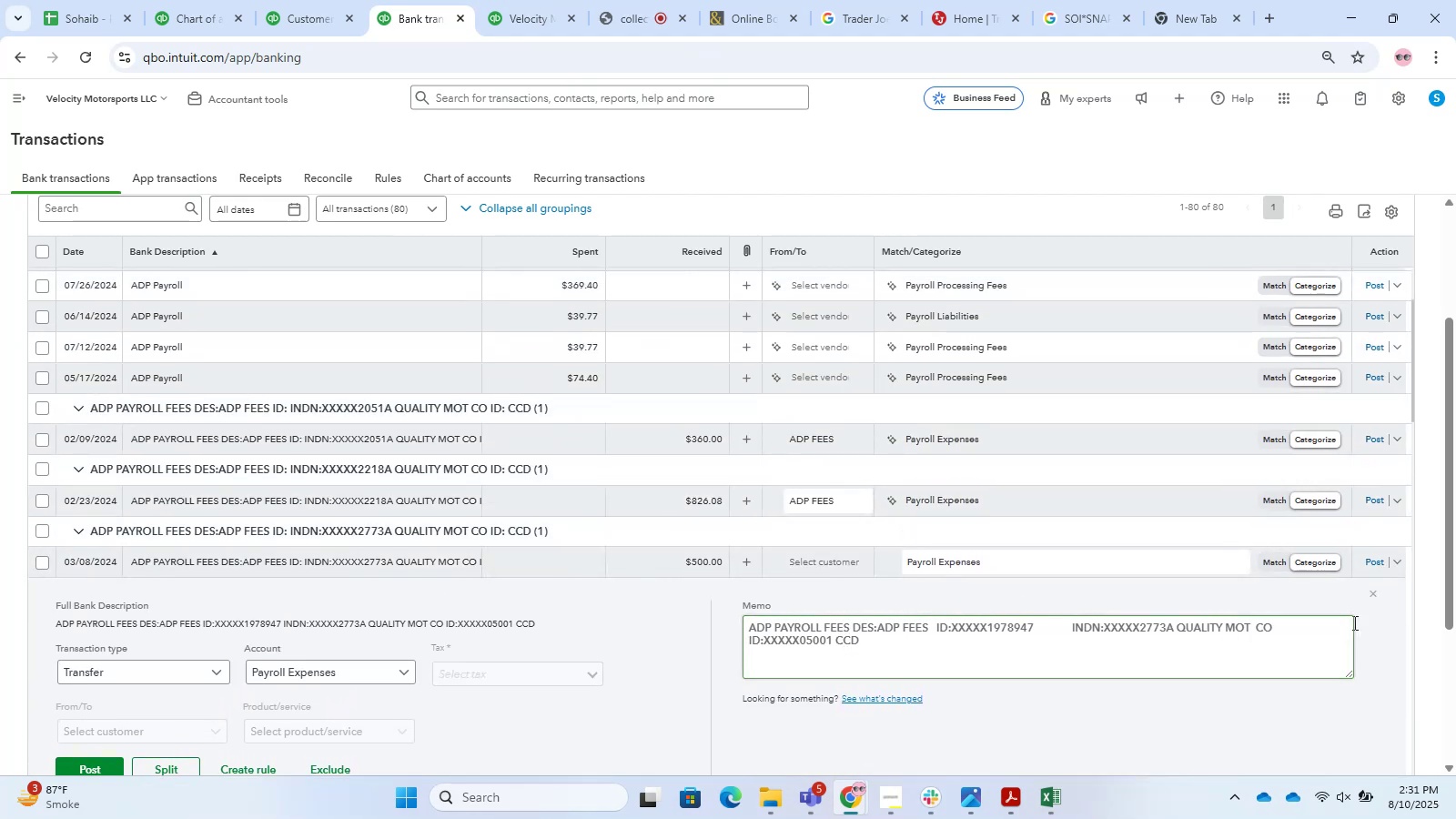 
left_click([1373, 596])
 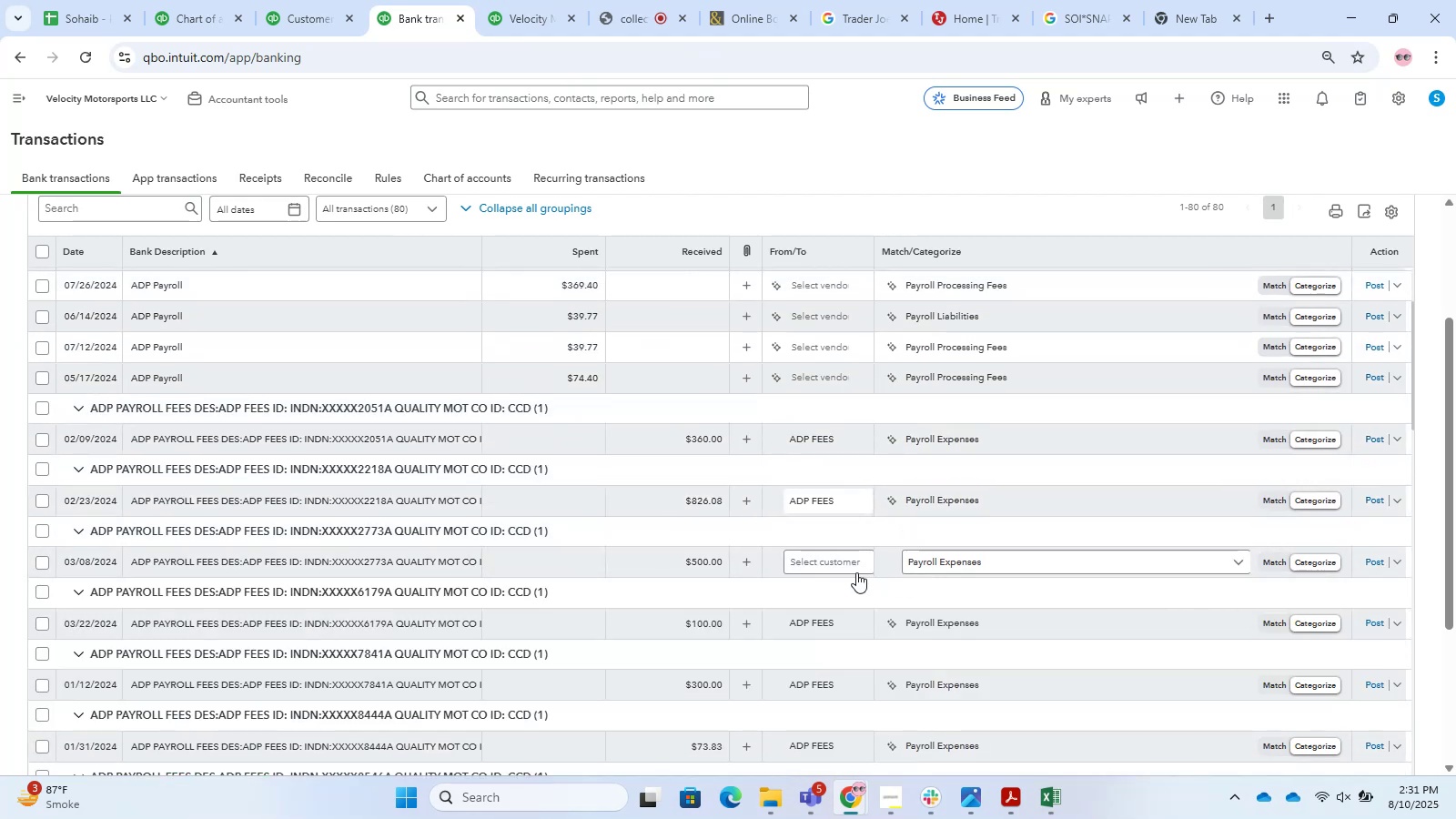 
left_click([836, 567])
 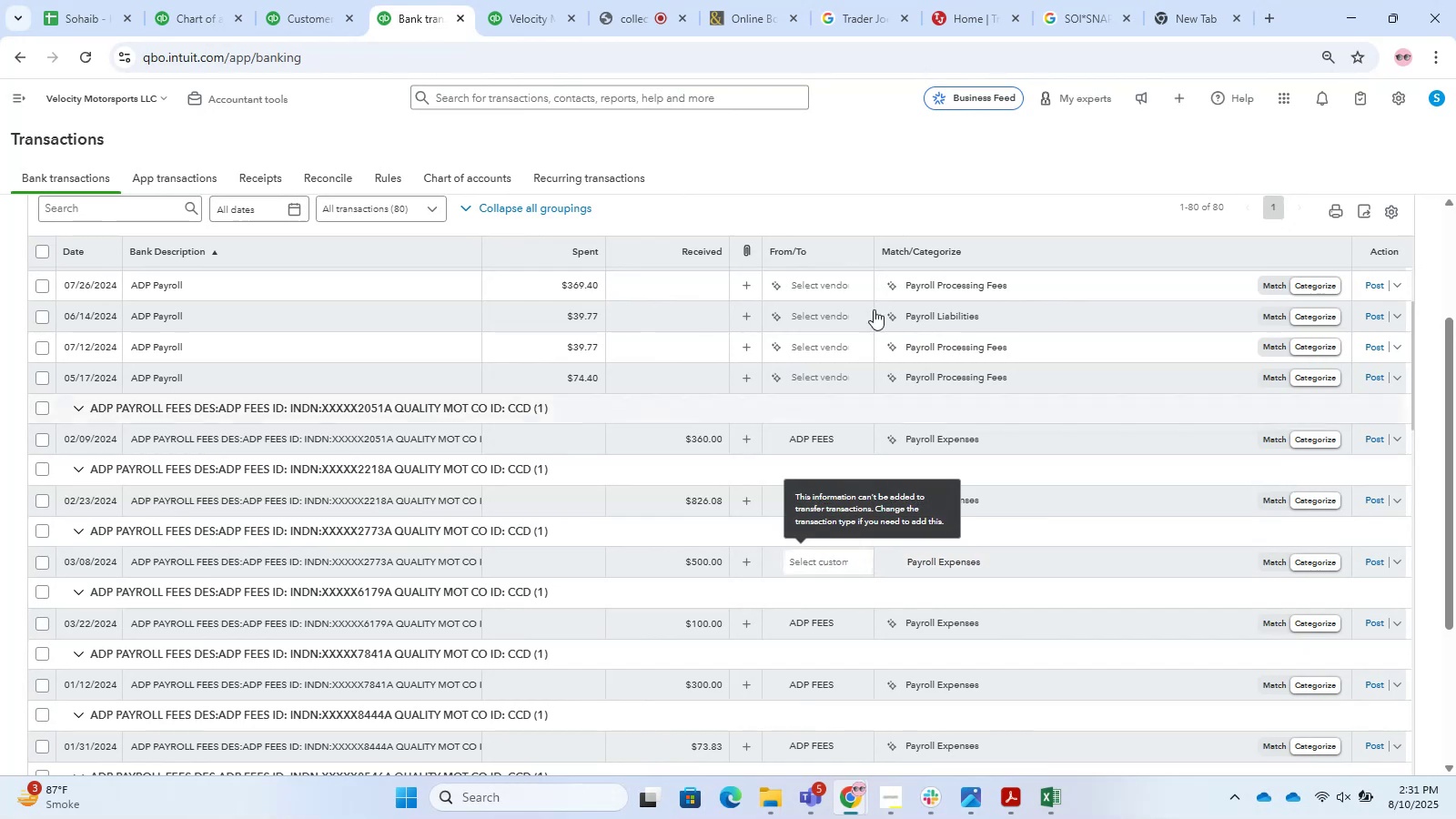 
scroll: coordinate [798, 384], scroll_direction: up, amount: 1.0
 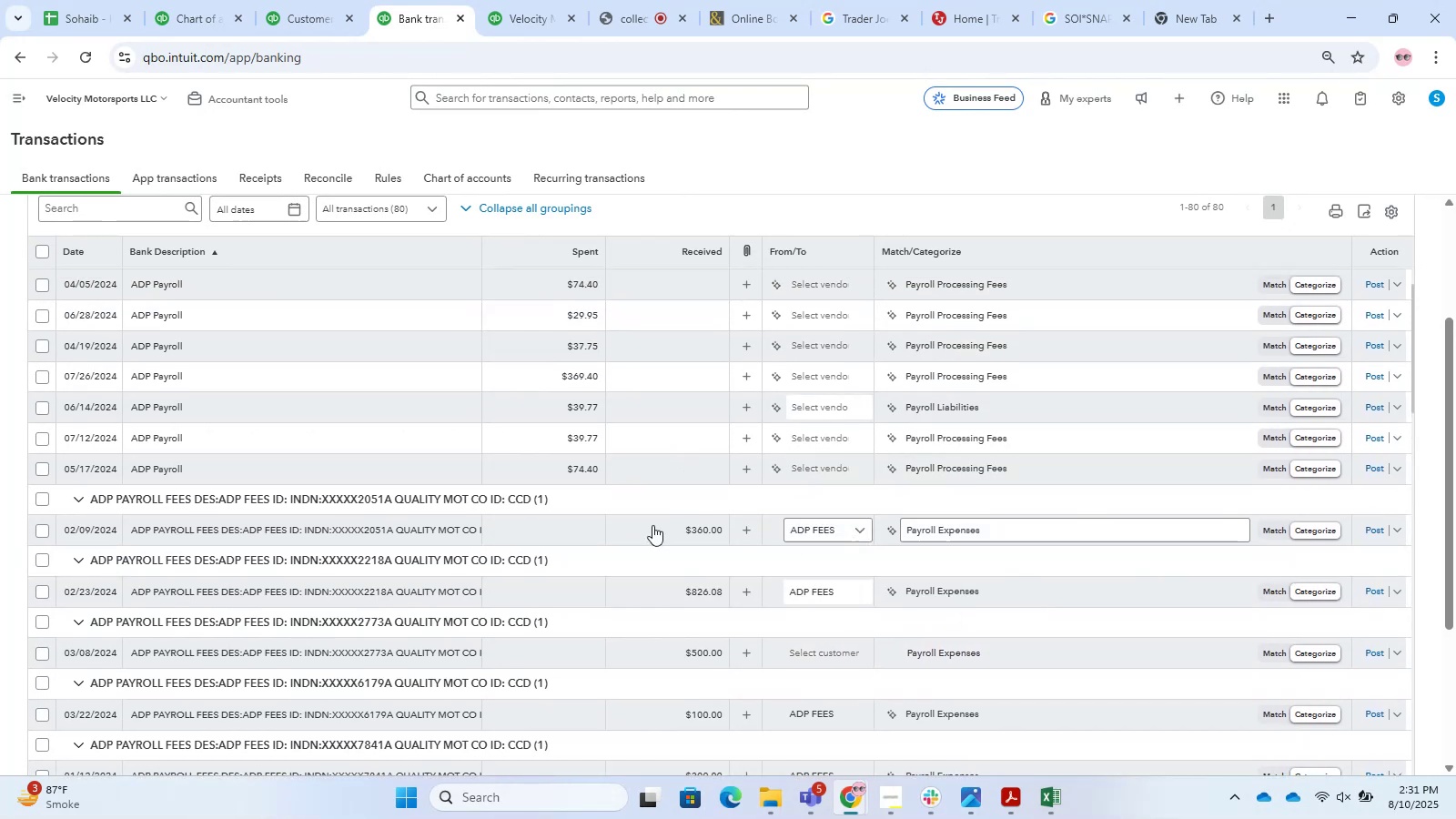 
left_click([379, 461])
 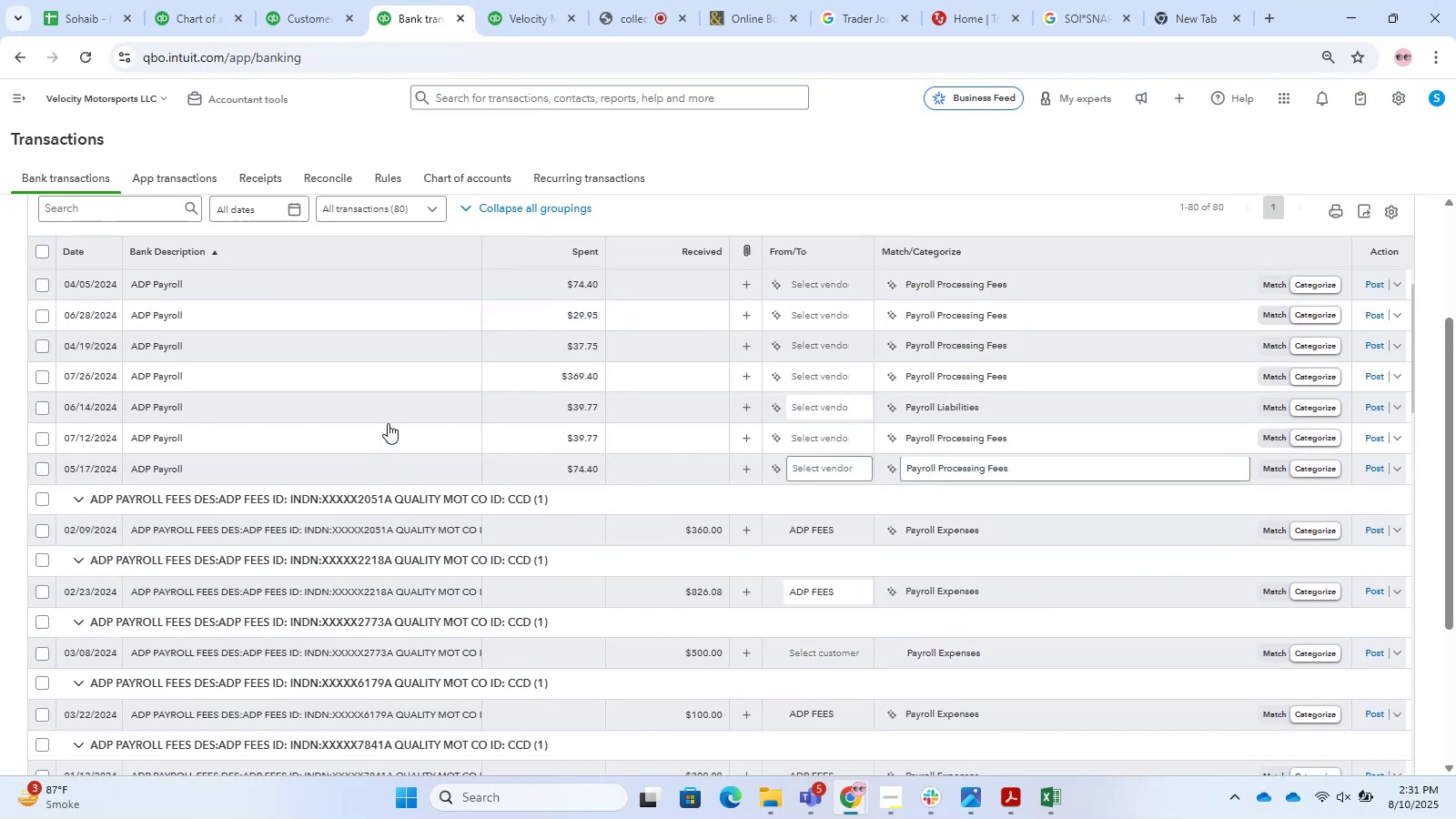 
scroll: coordinate [392, 411], scroll_direction: down, amount: 1.0
 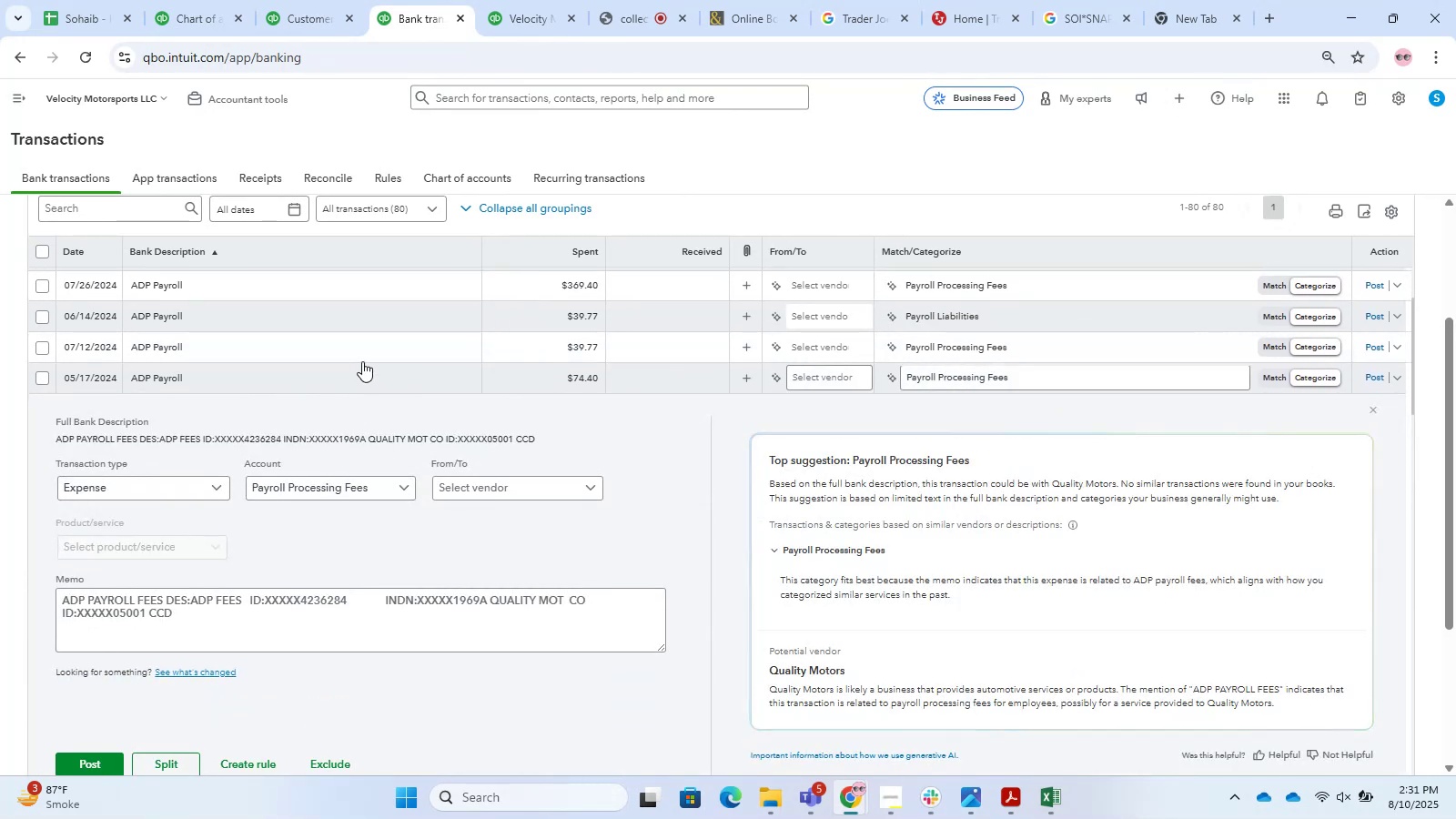 
double_click([824, 366])
 